 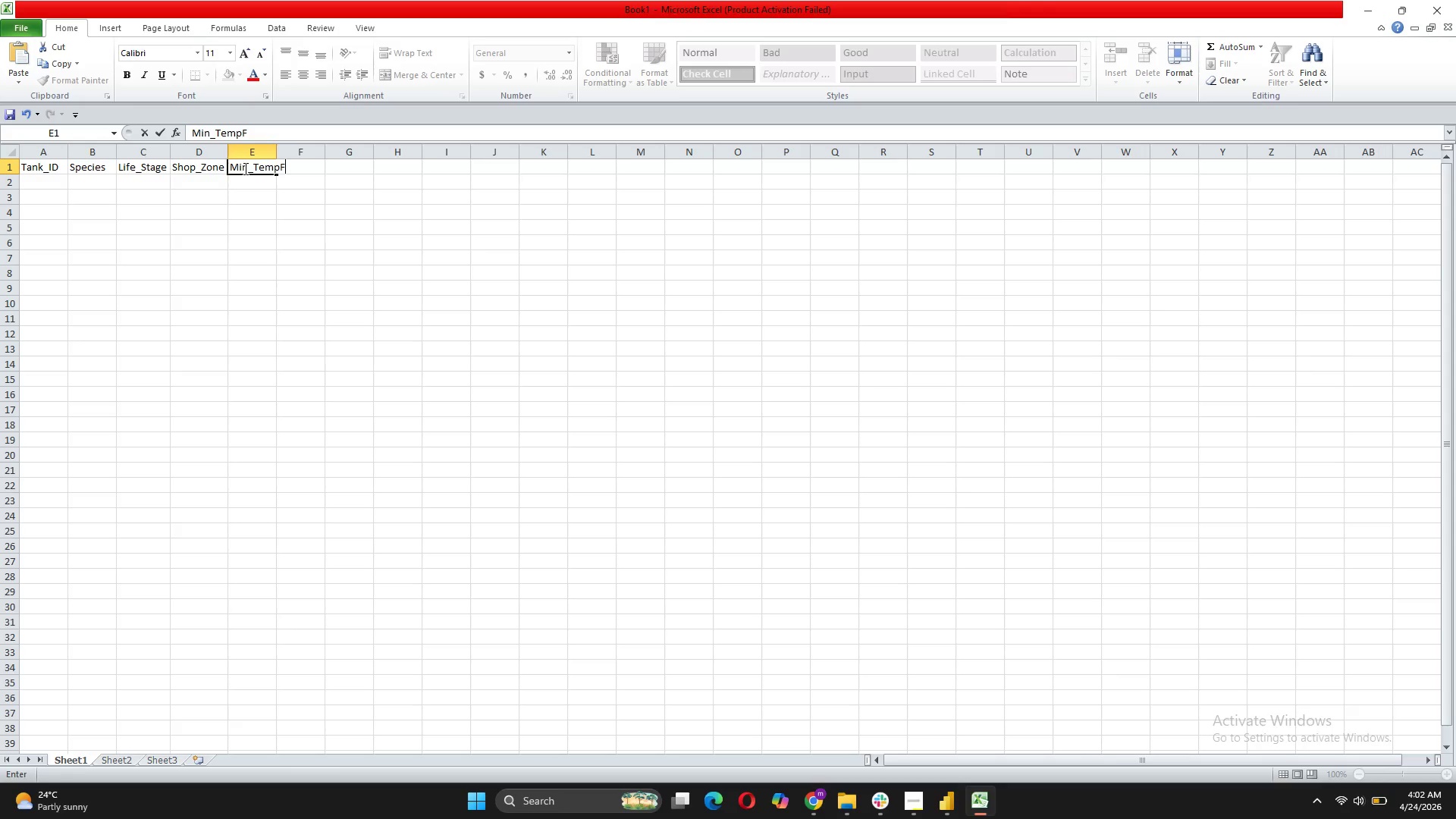 
key(ArrowLeft)
 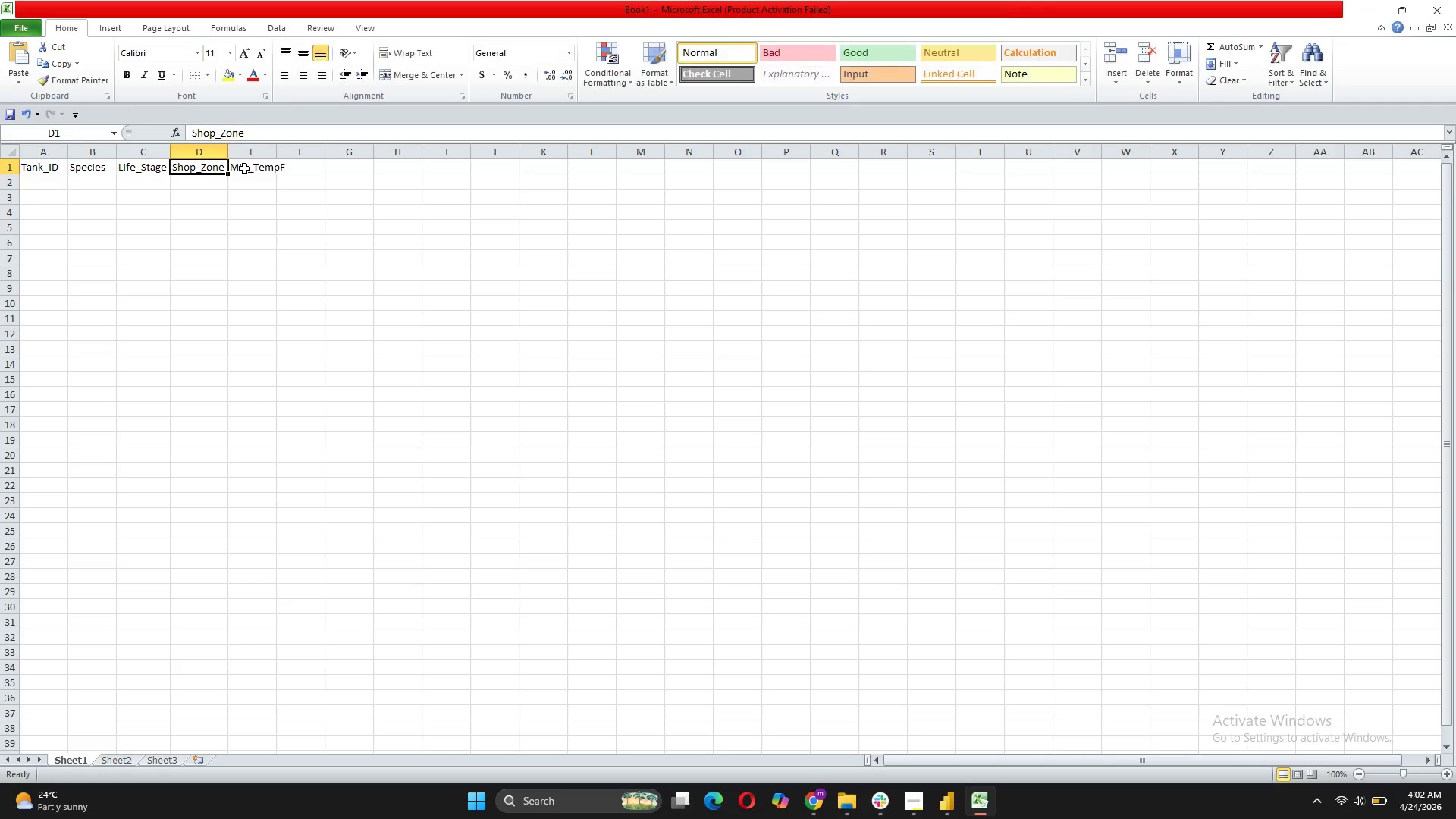 
key(Shift+Minus)
 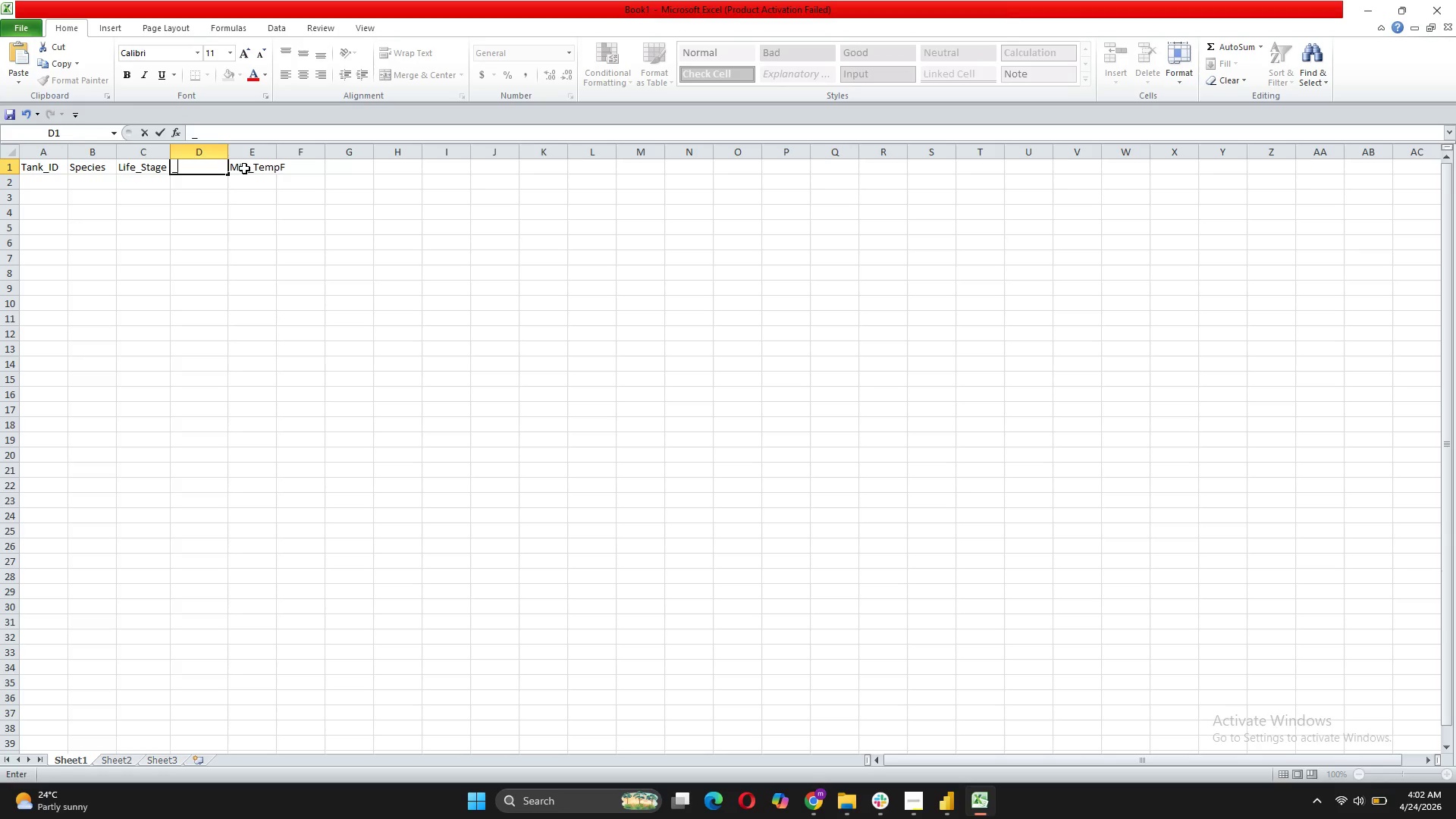 
key(Control+Z)
 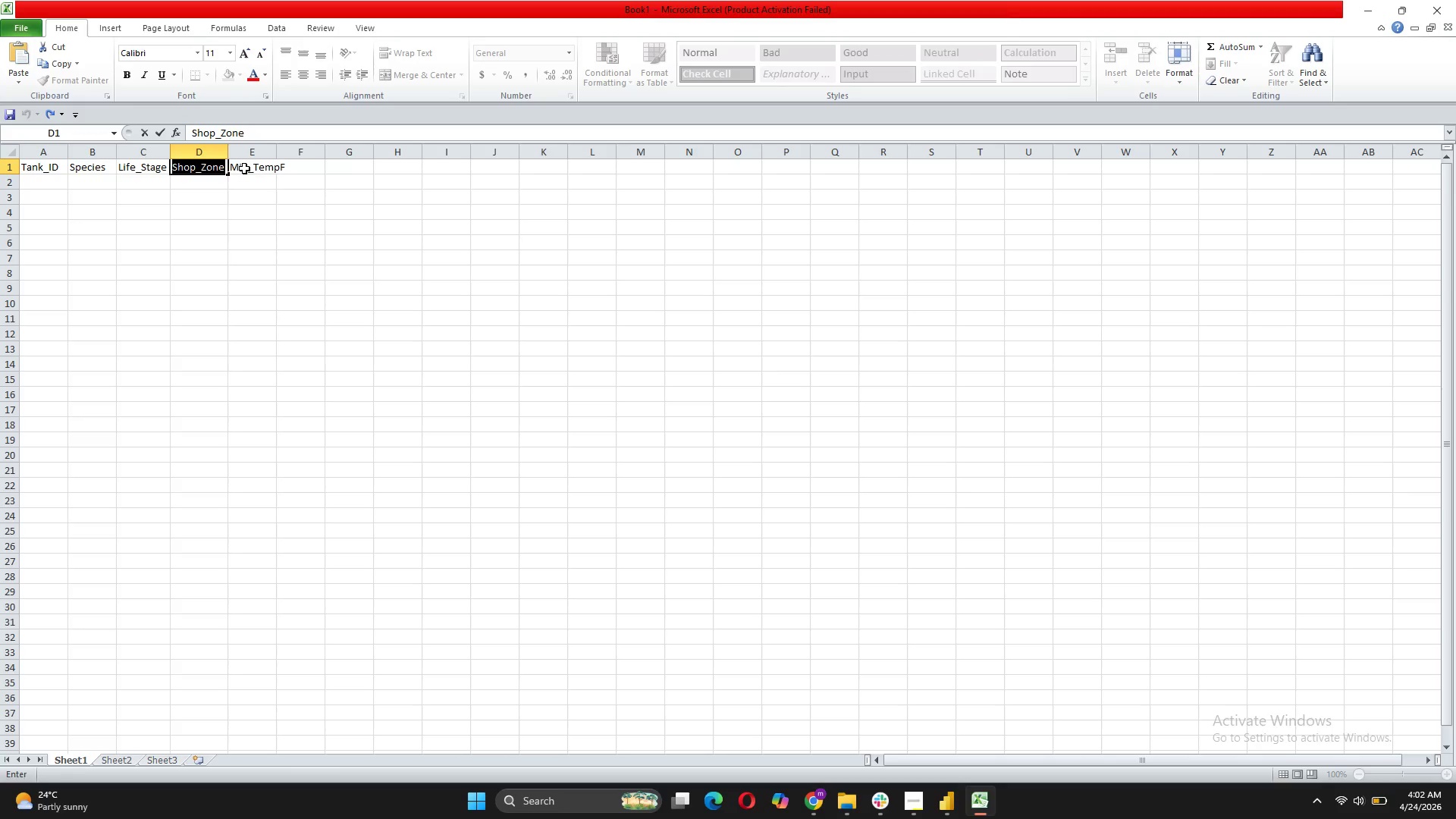 
left_click([254, 165])
 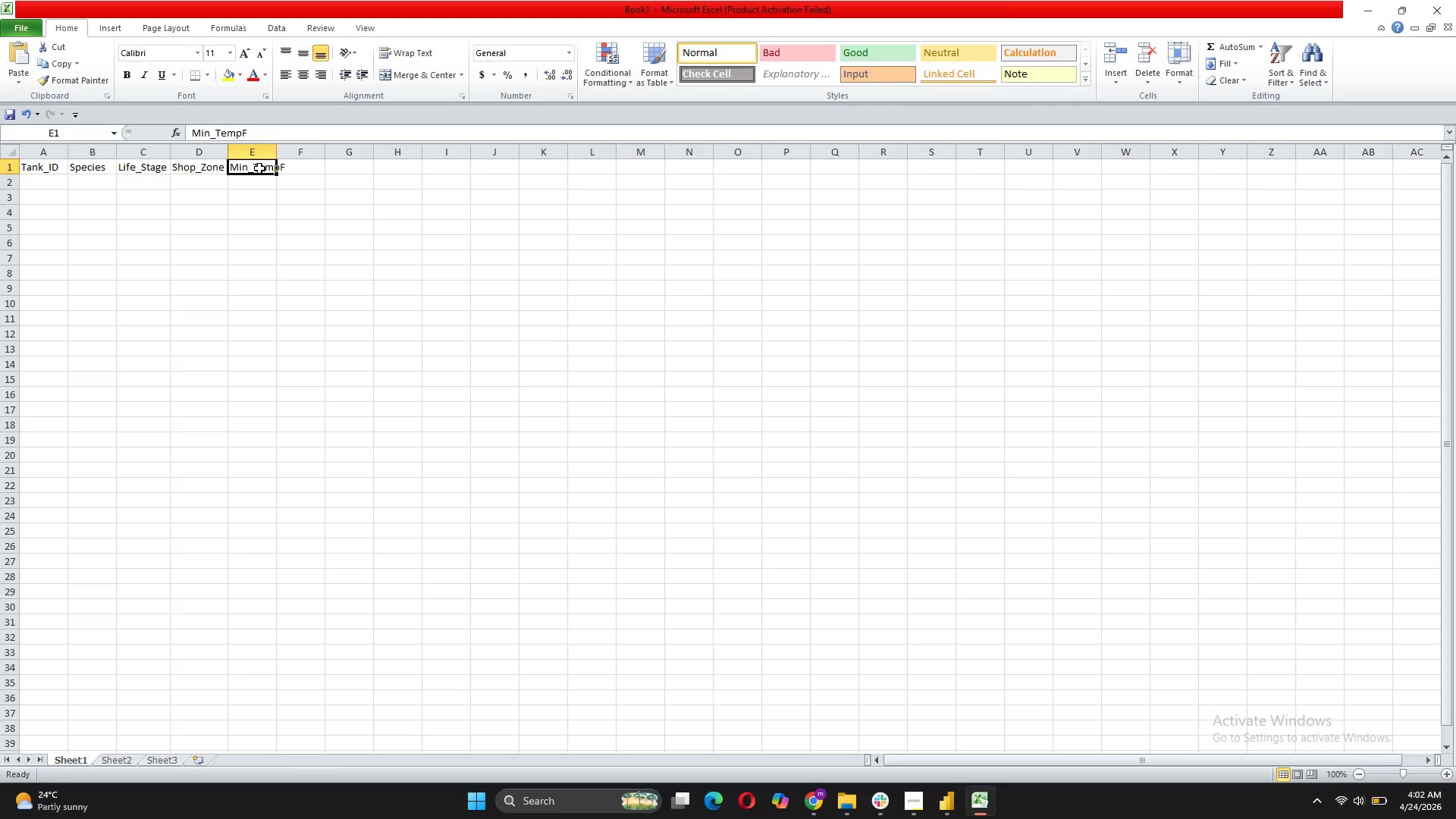 
double_click([261, 169])
 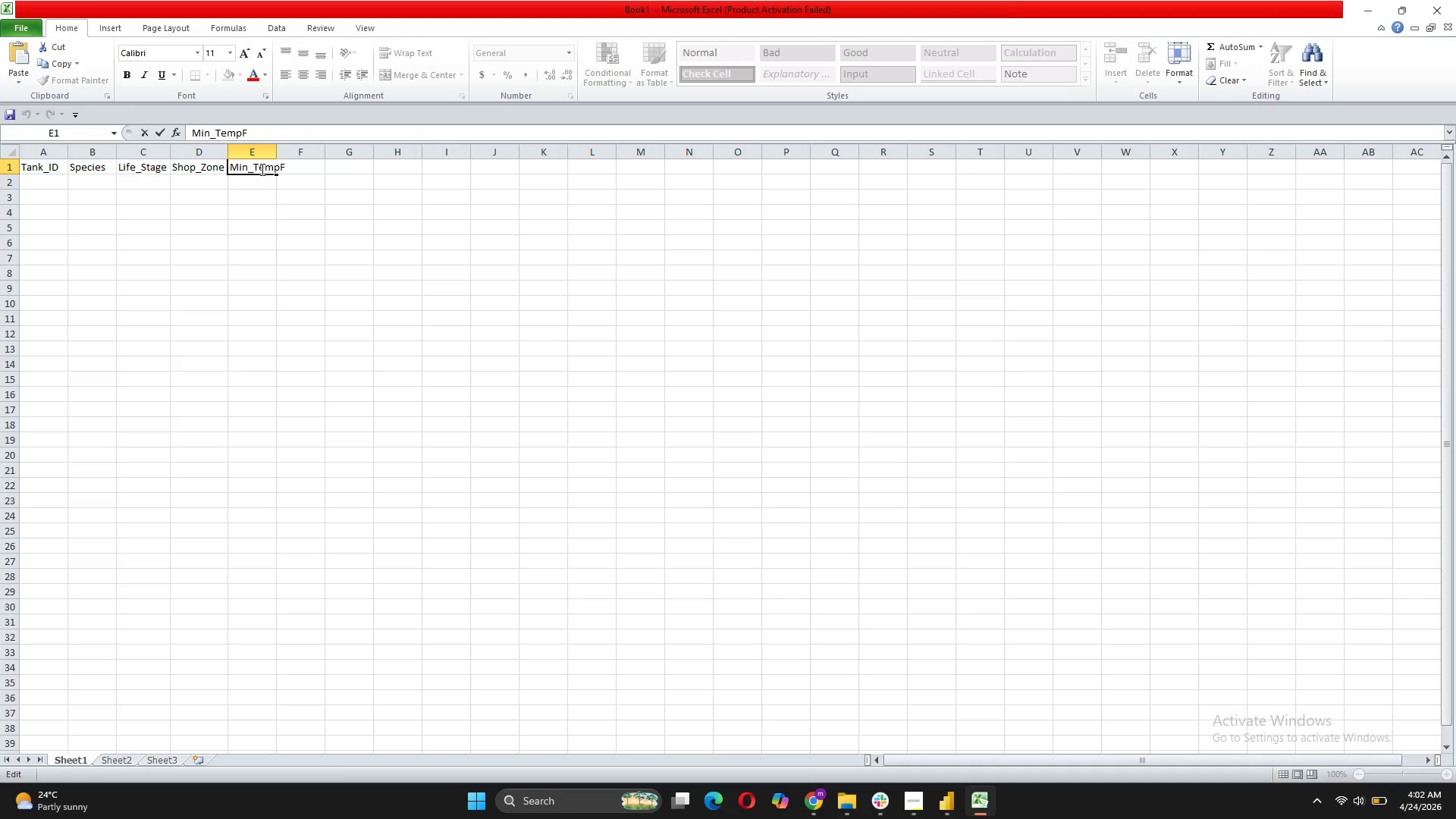 
key(ArrowRight)
 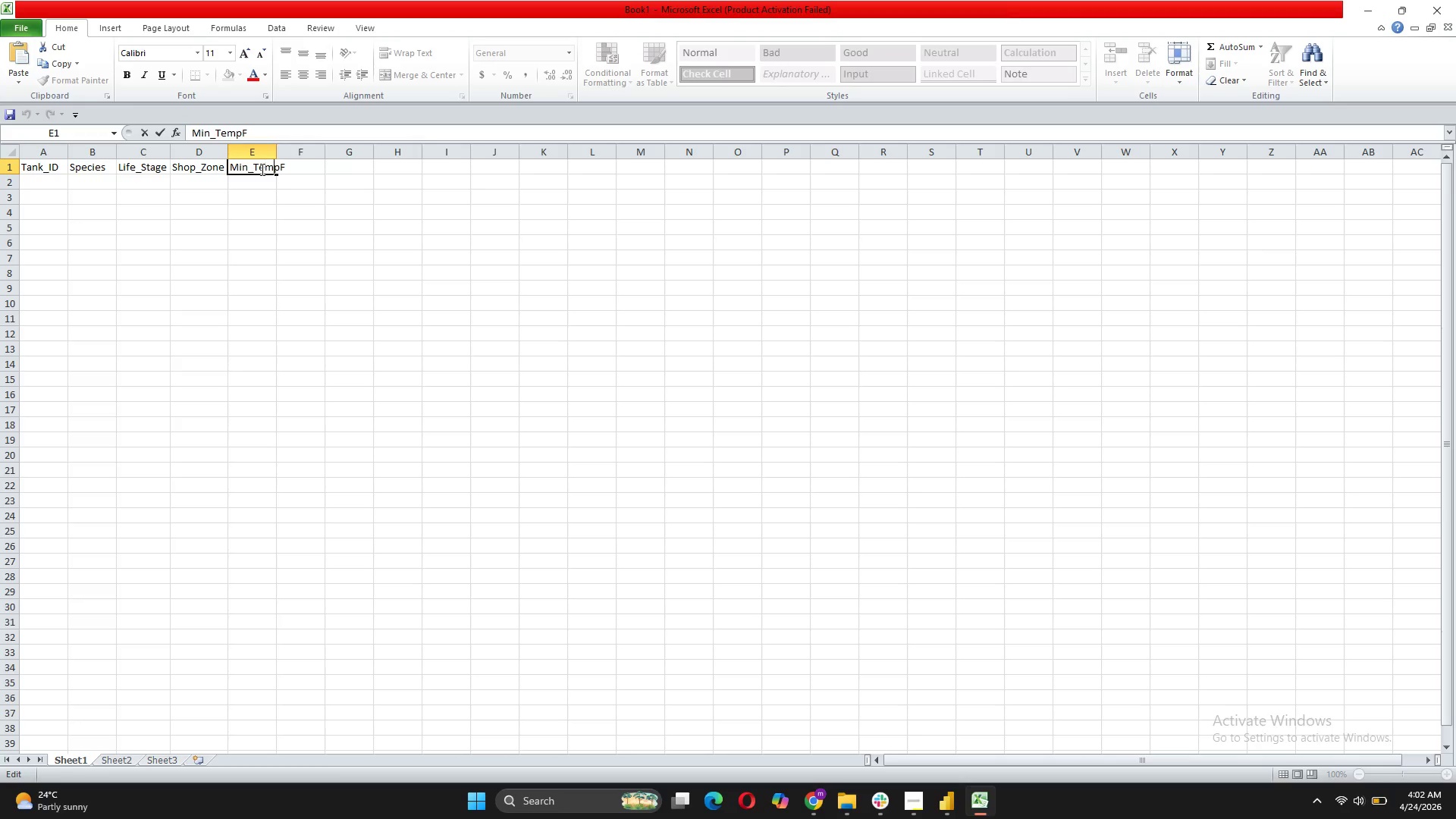 
key(ArrowRight)
 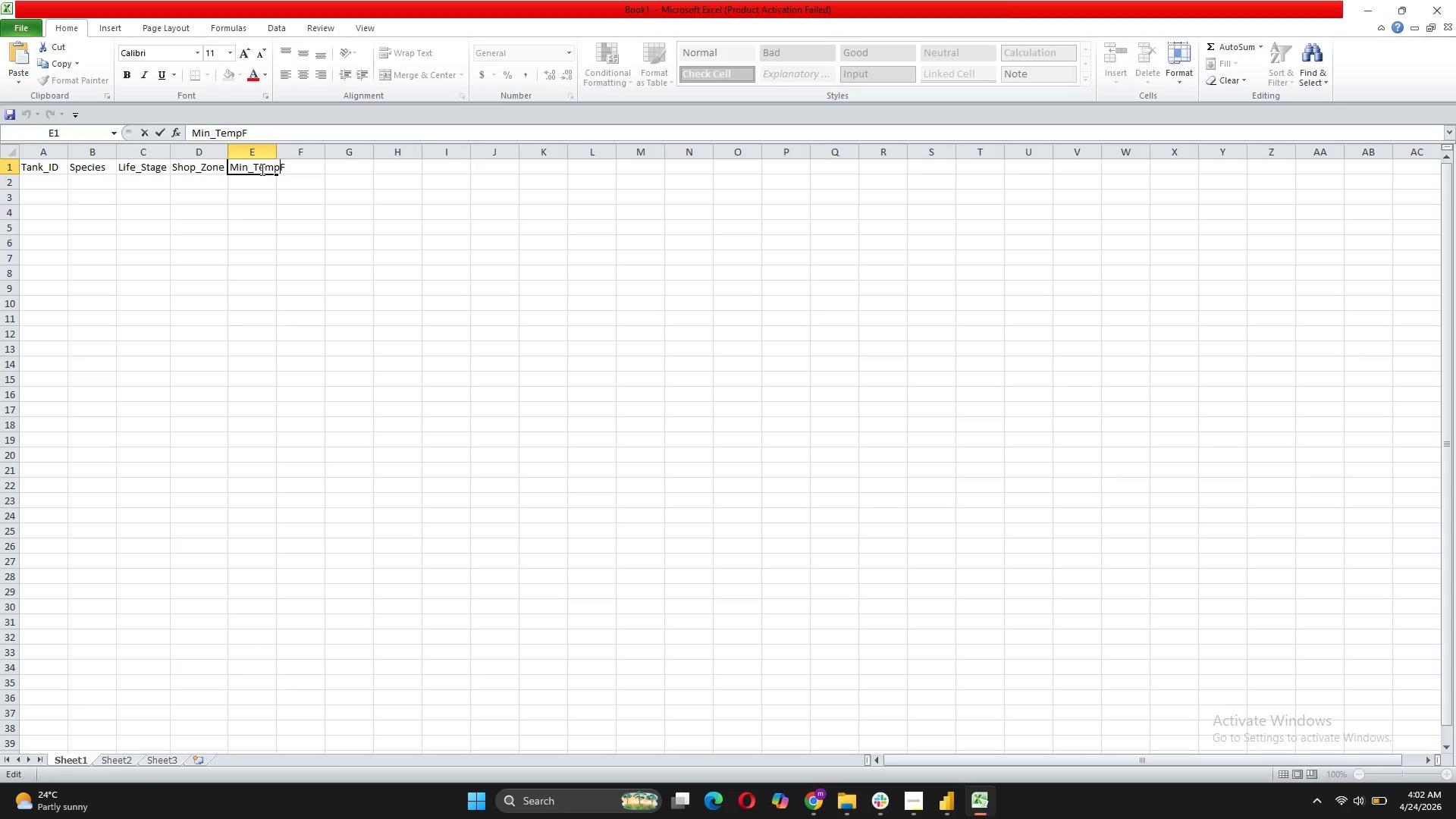 
key(ArrowRight)
 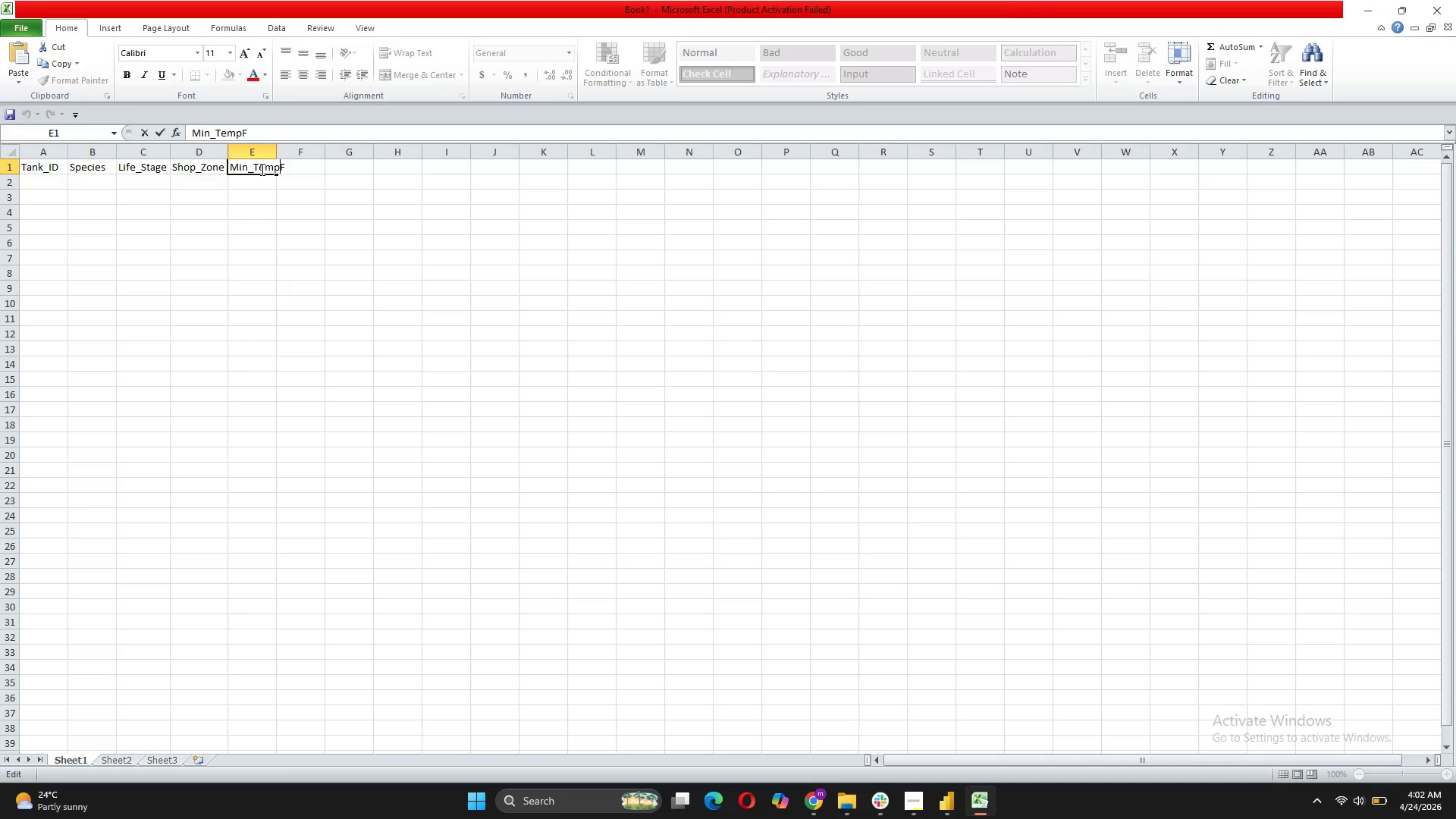 
key(Shift+Minus)
 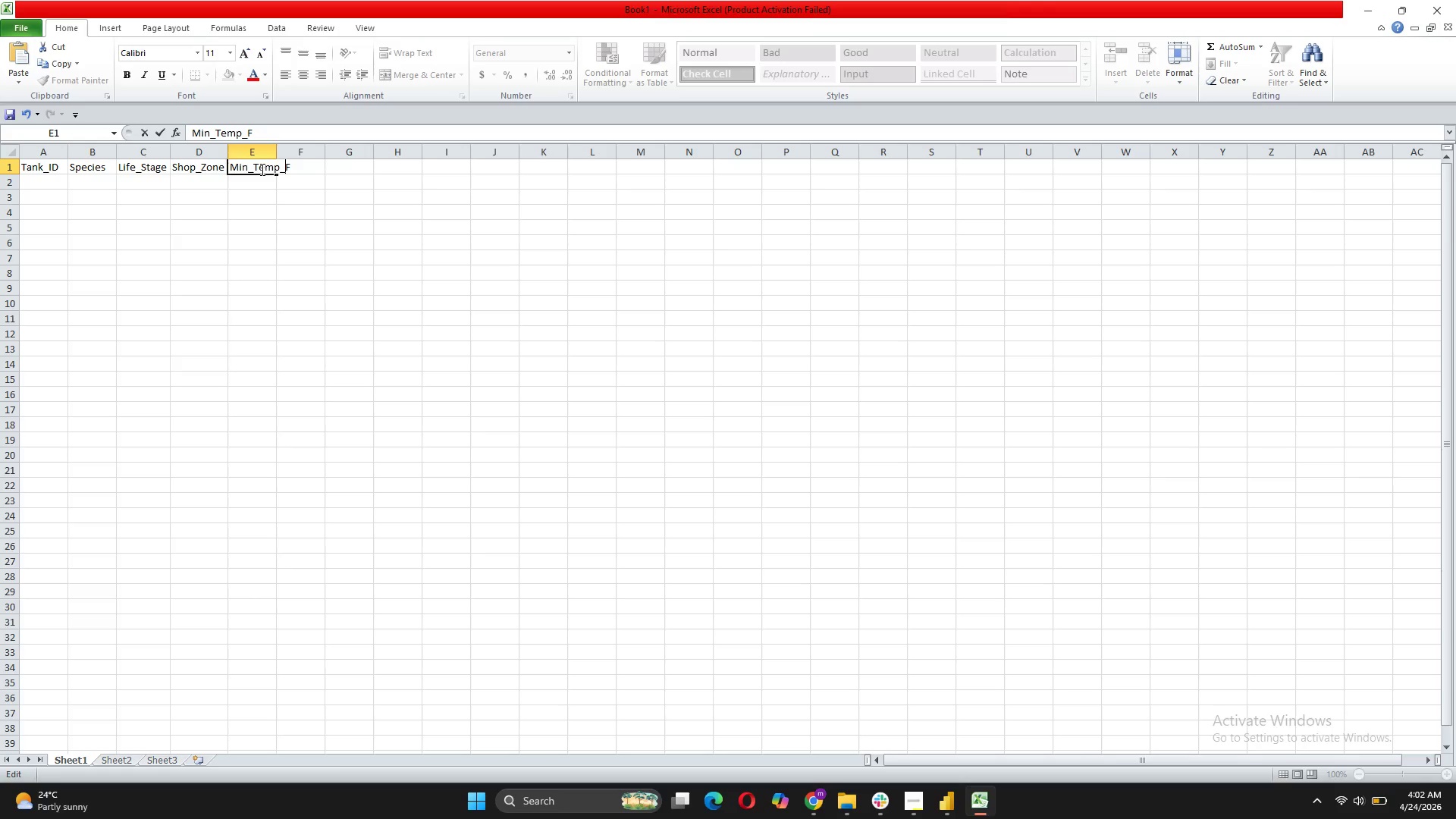 
key(Enter)
 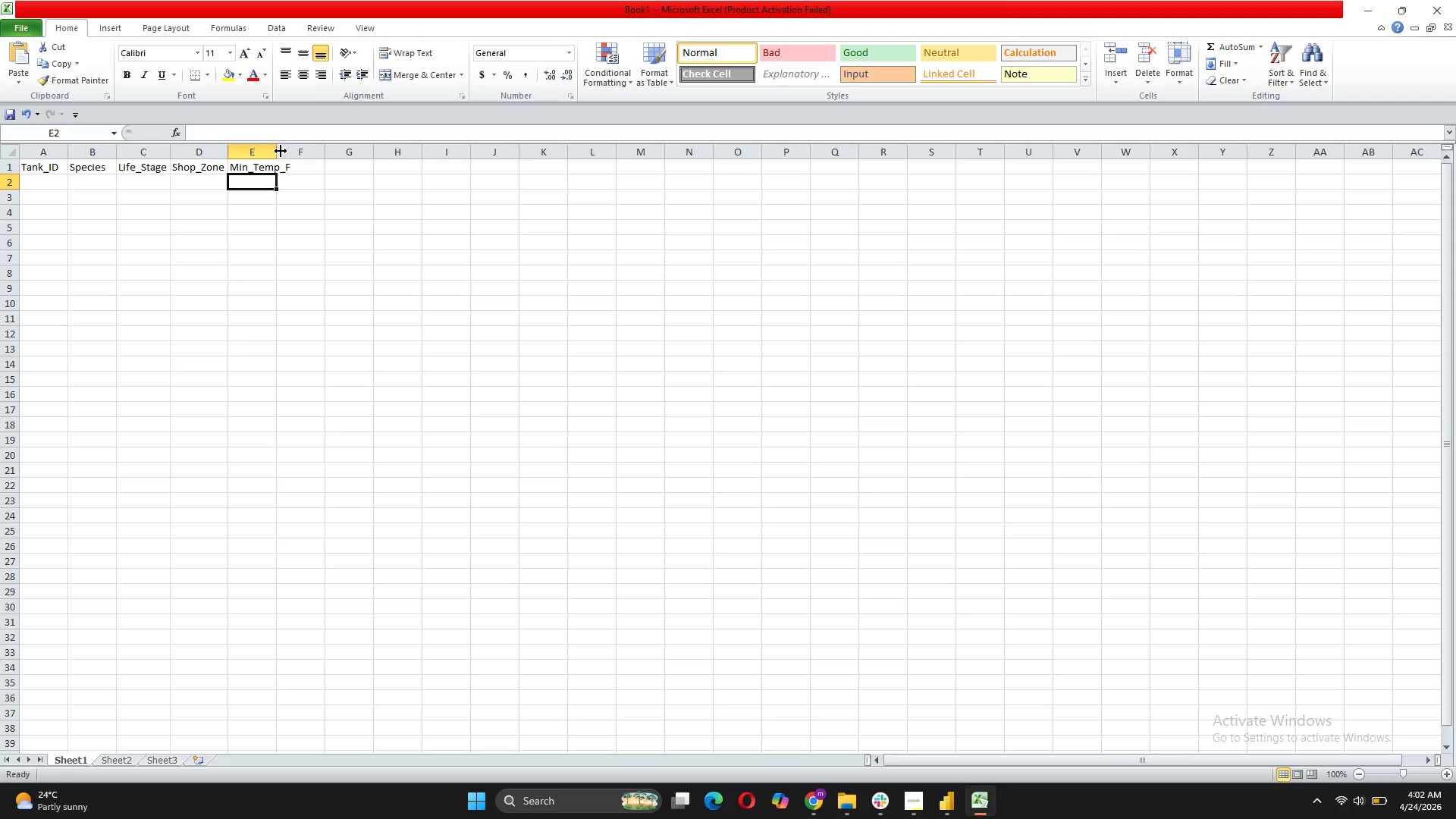 
double_click([278, 152])
 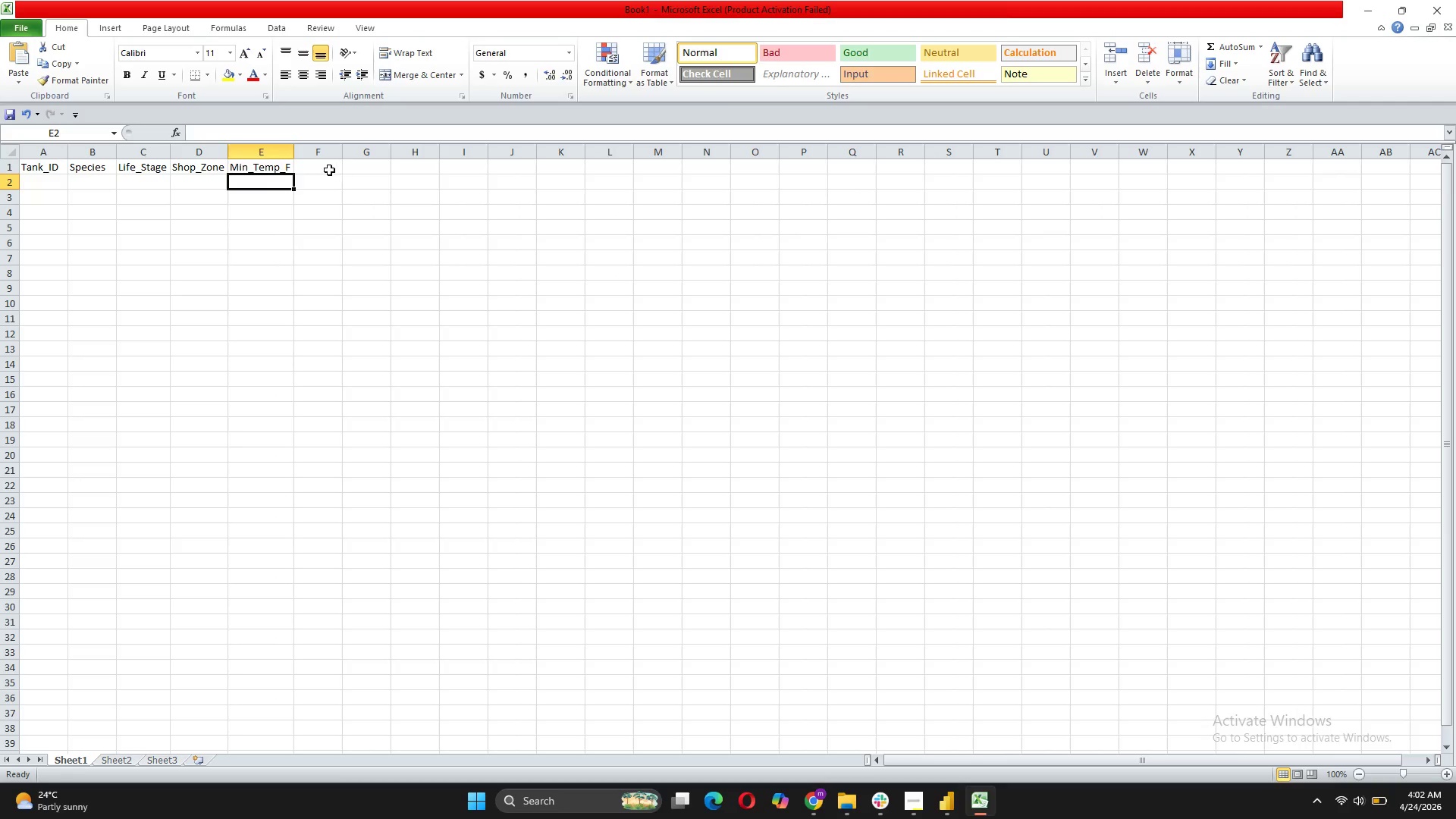 
left_click([324, 168])
 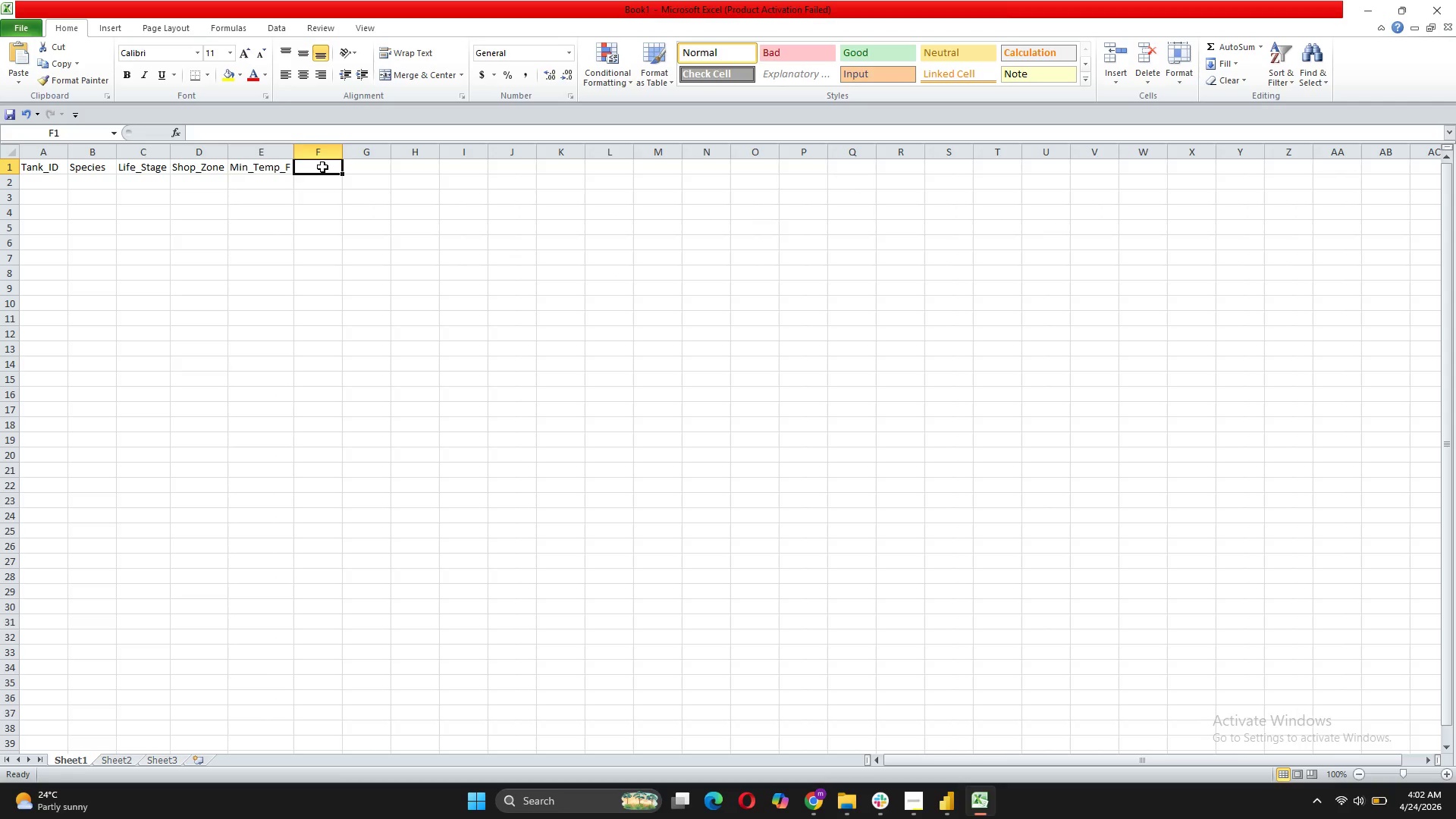 
type(Max_Temp_F)
 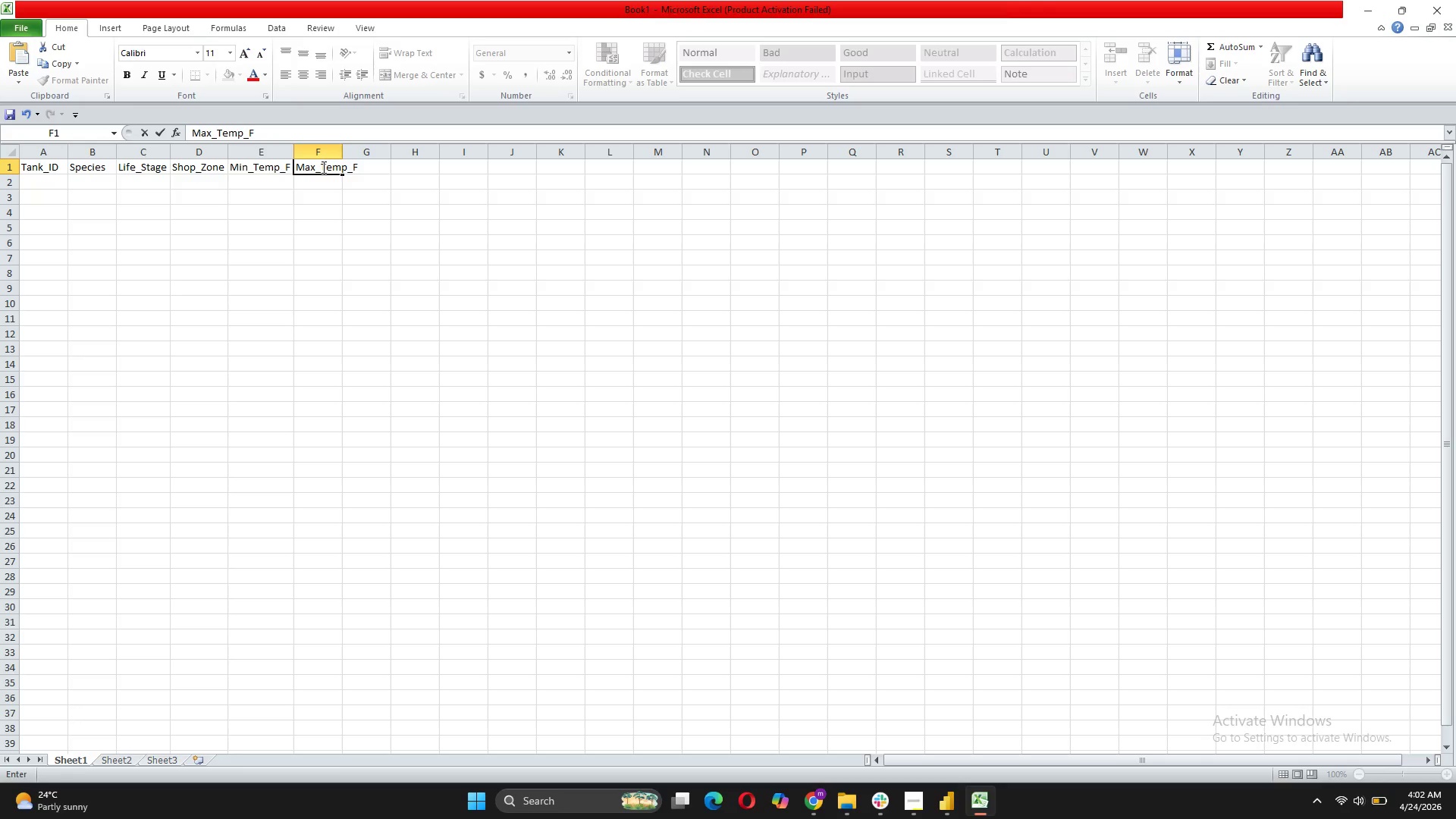 
left_click([339, 153])
 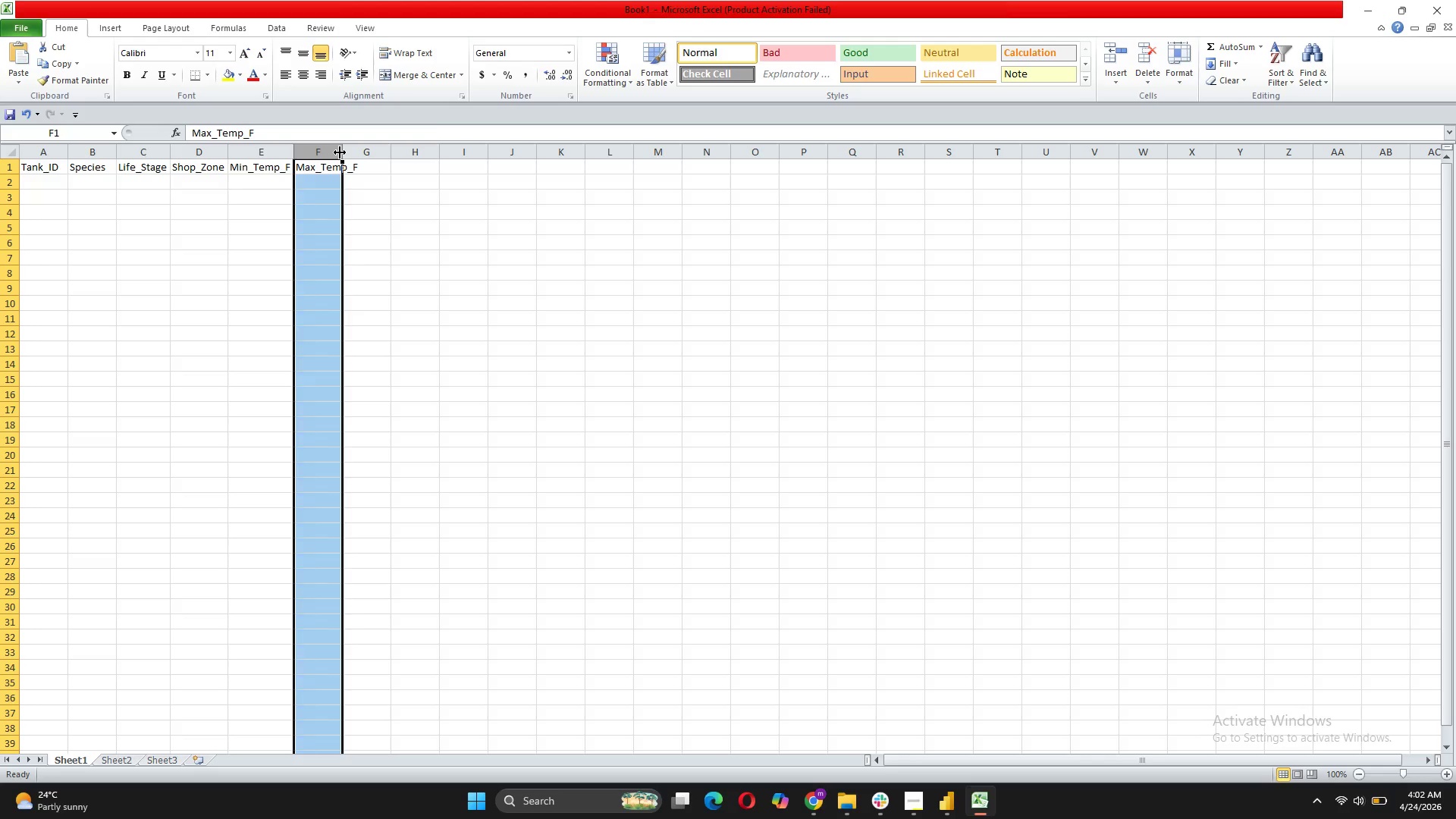 
double_click([340, 152])
 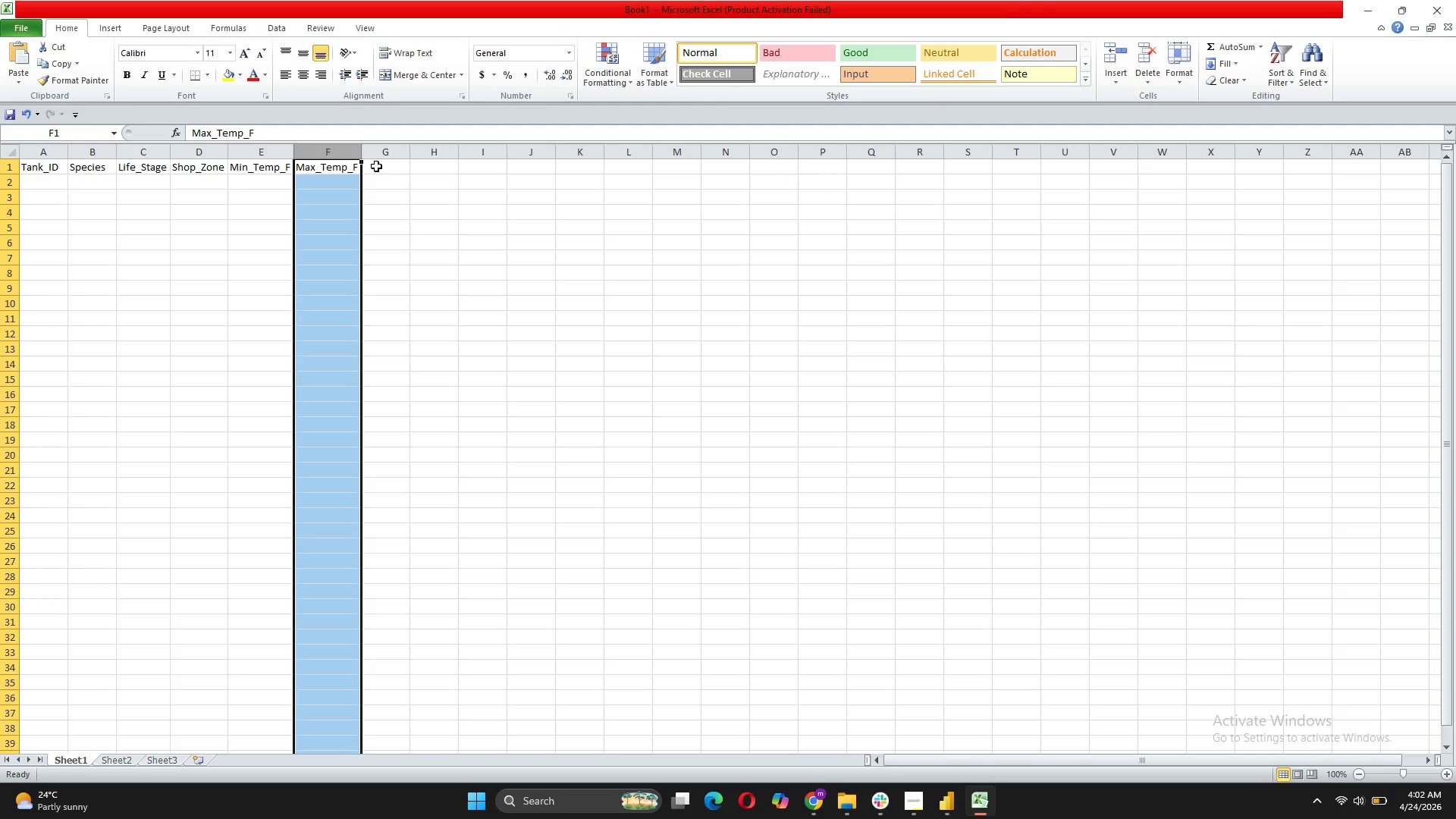 
left_click([376, 166])
 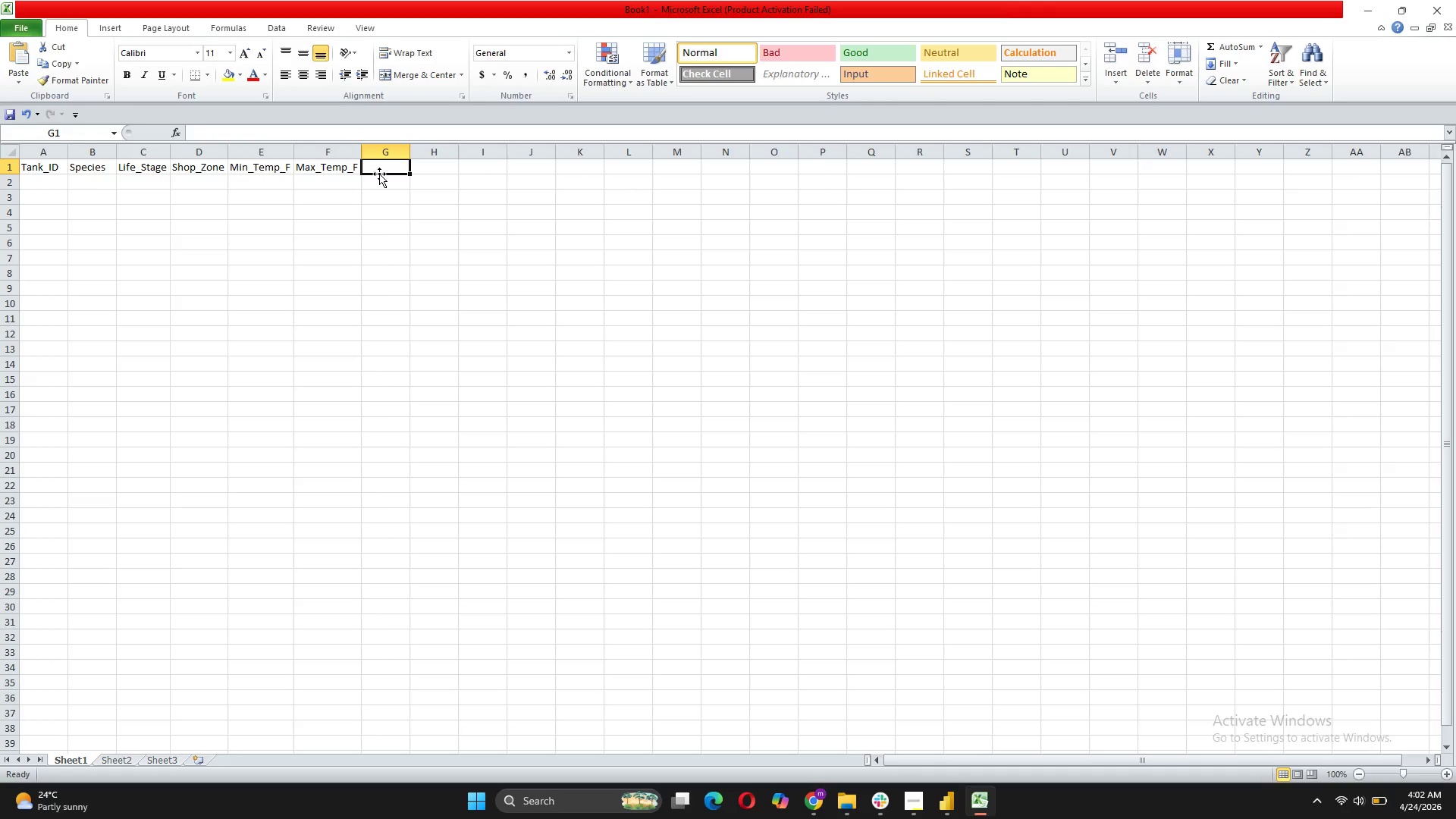 
type(Min_Humidity)
 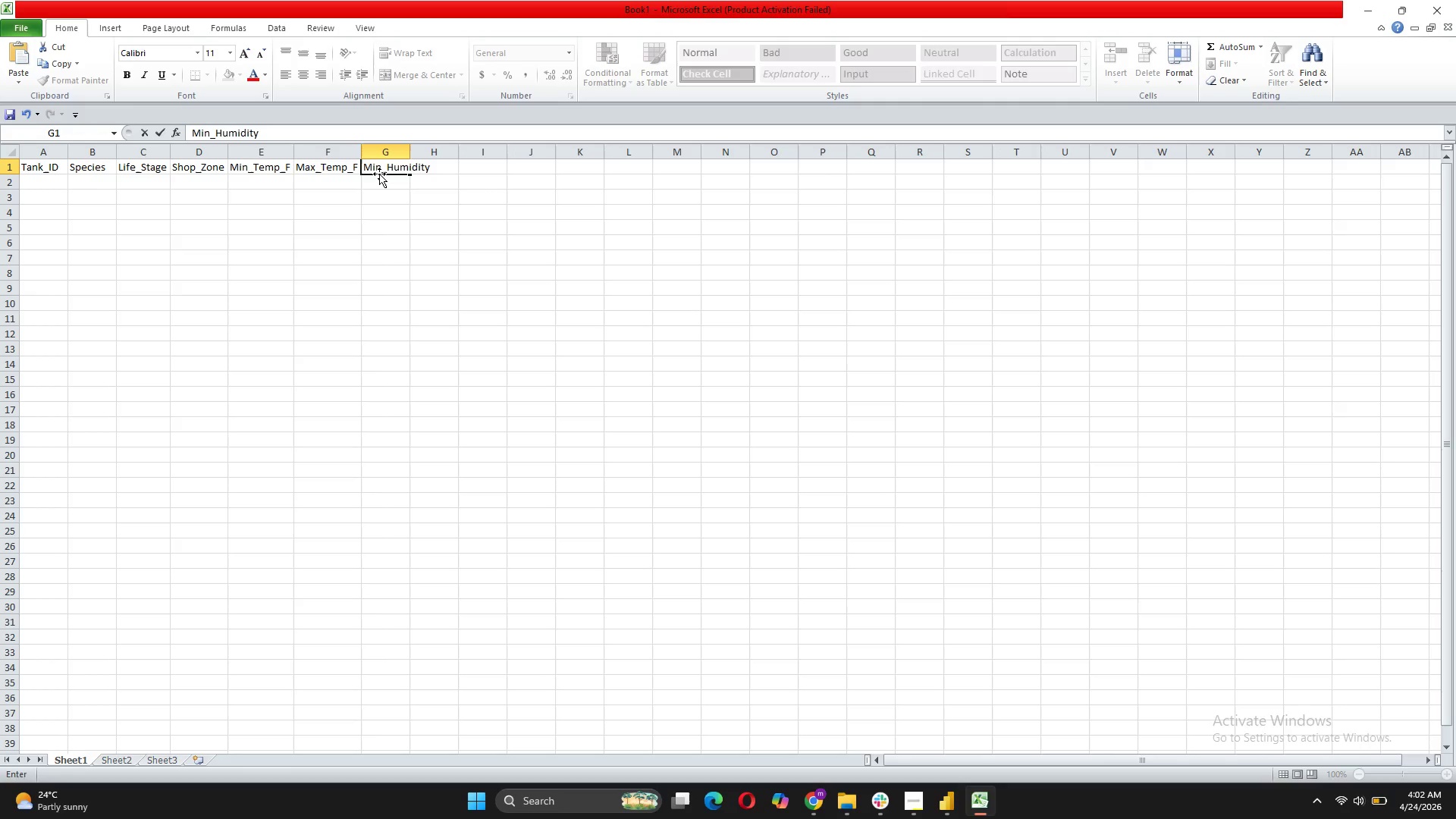 
wait(5.98)
 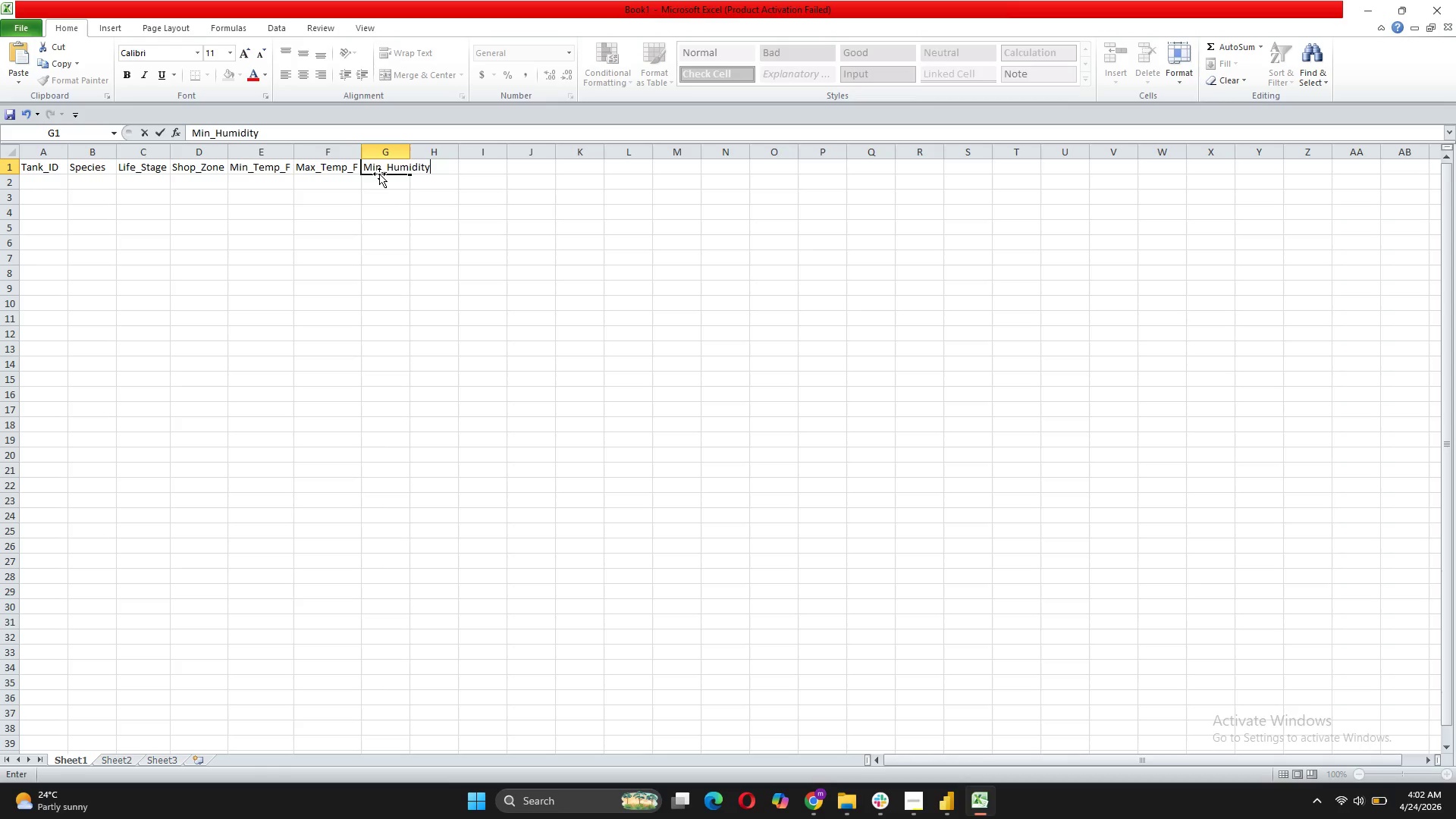 
key(Enter)
 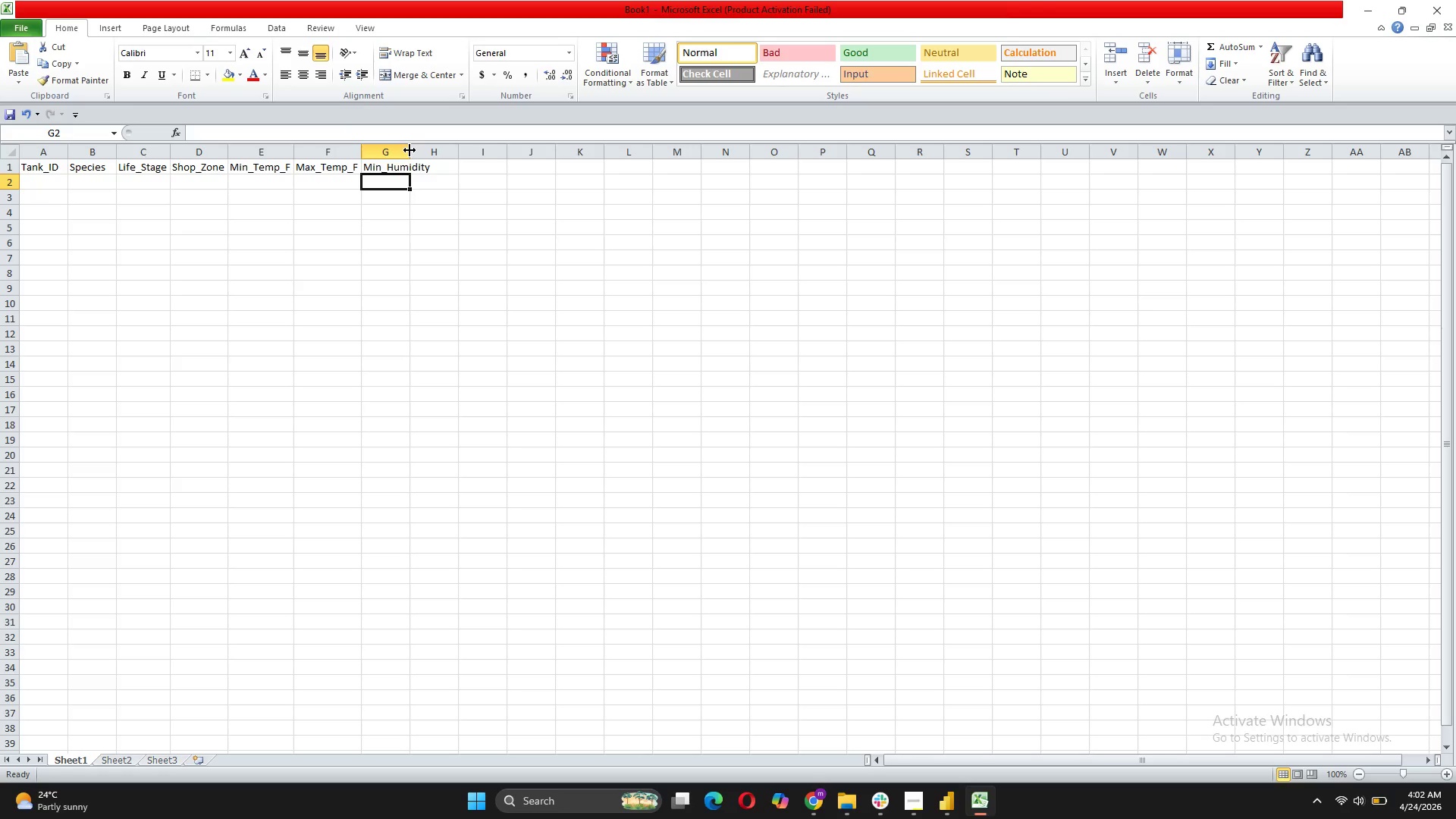 
double_click([410, 150])
 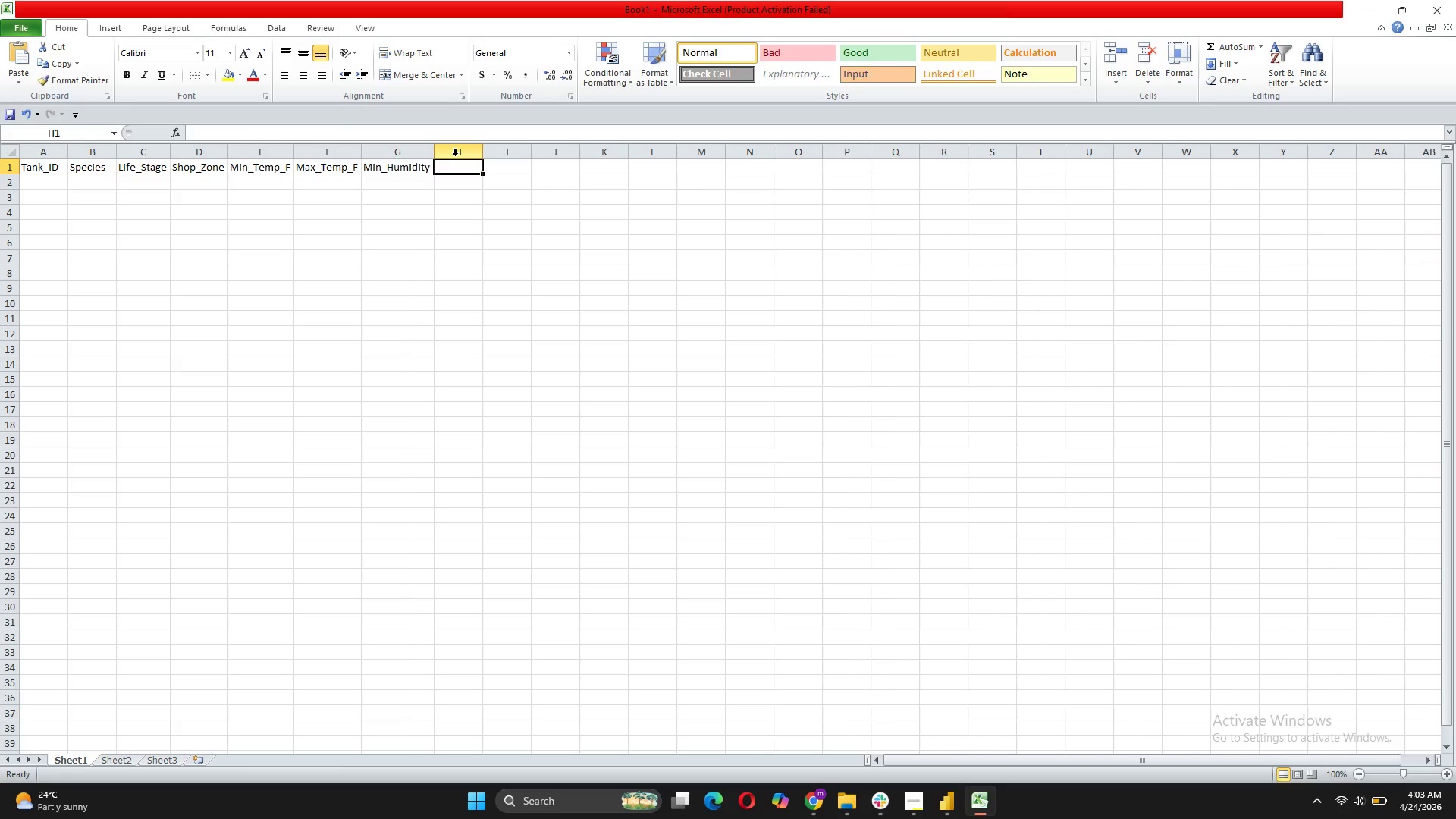 
type(Max_Humidity)
 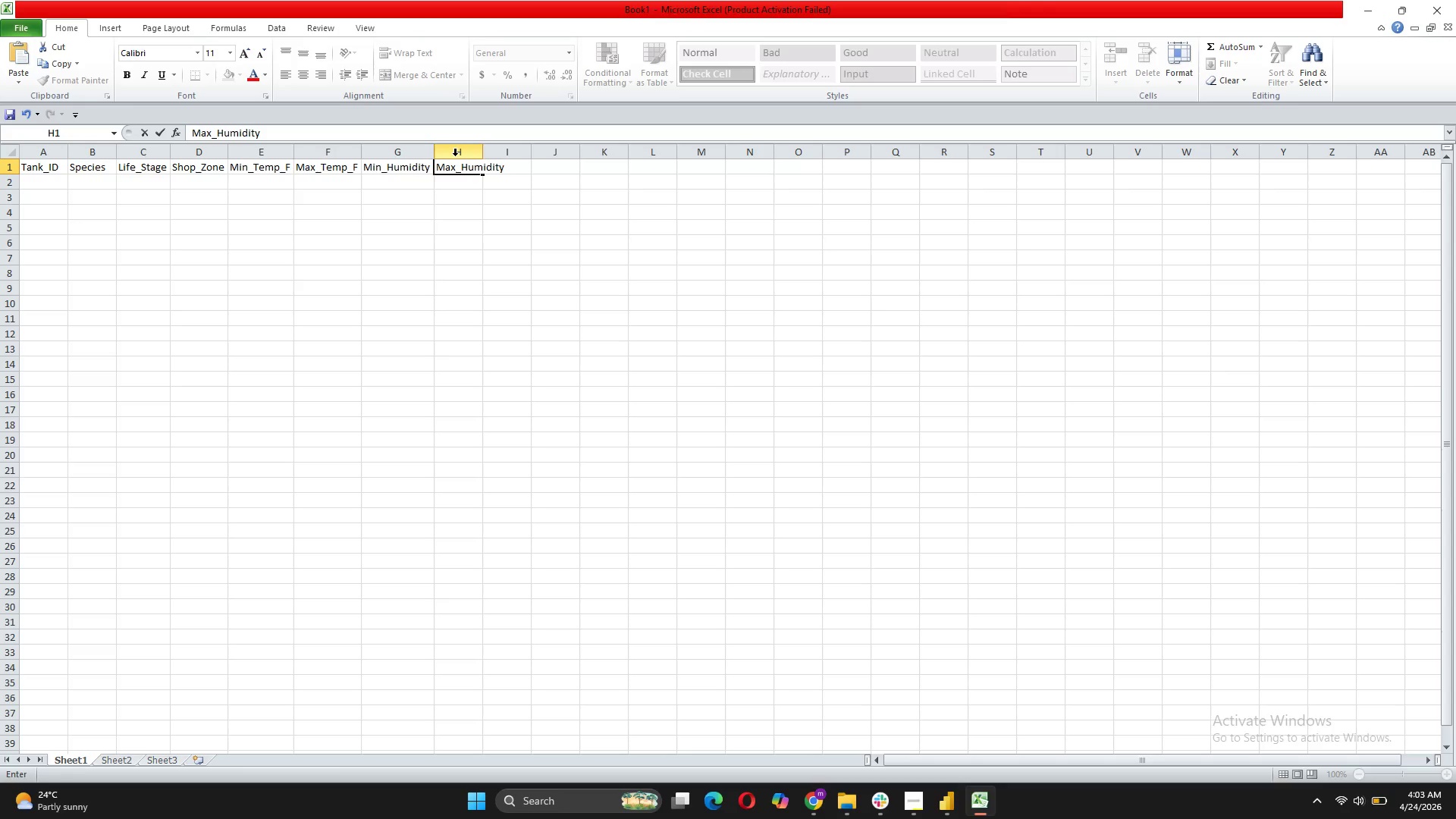 
key(Enter)
 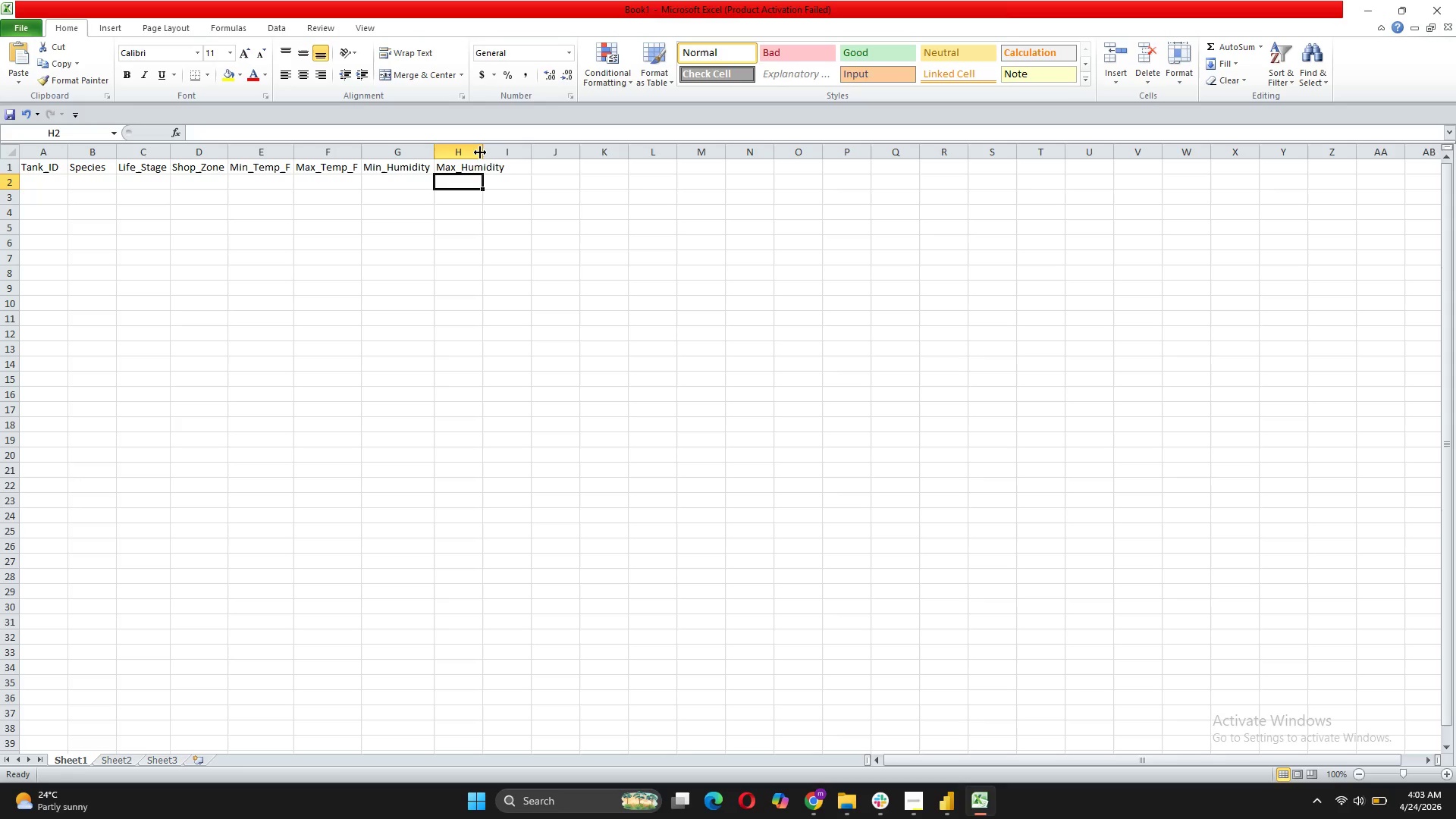 
double_click([481, 151])
 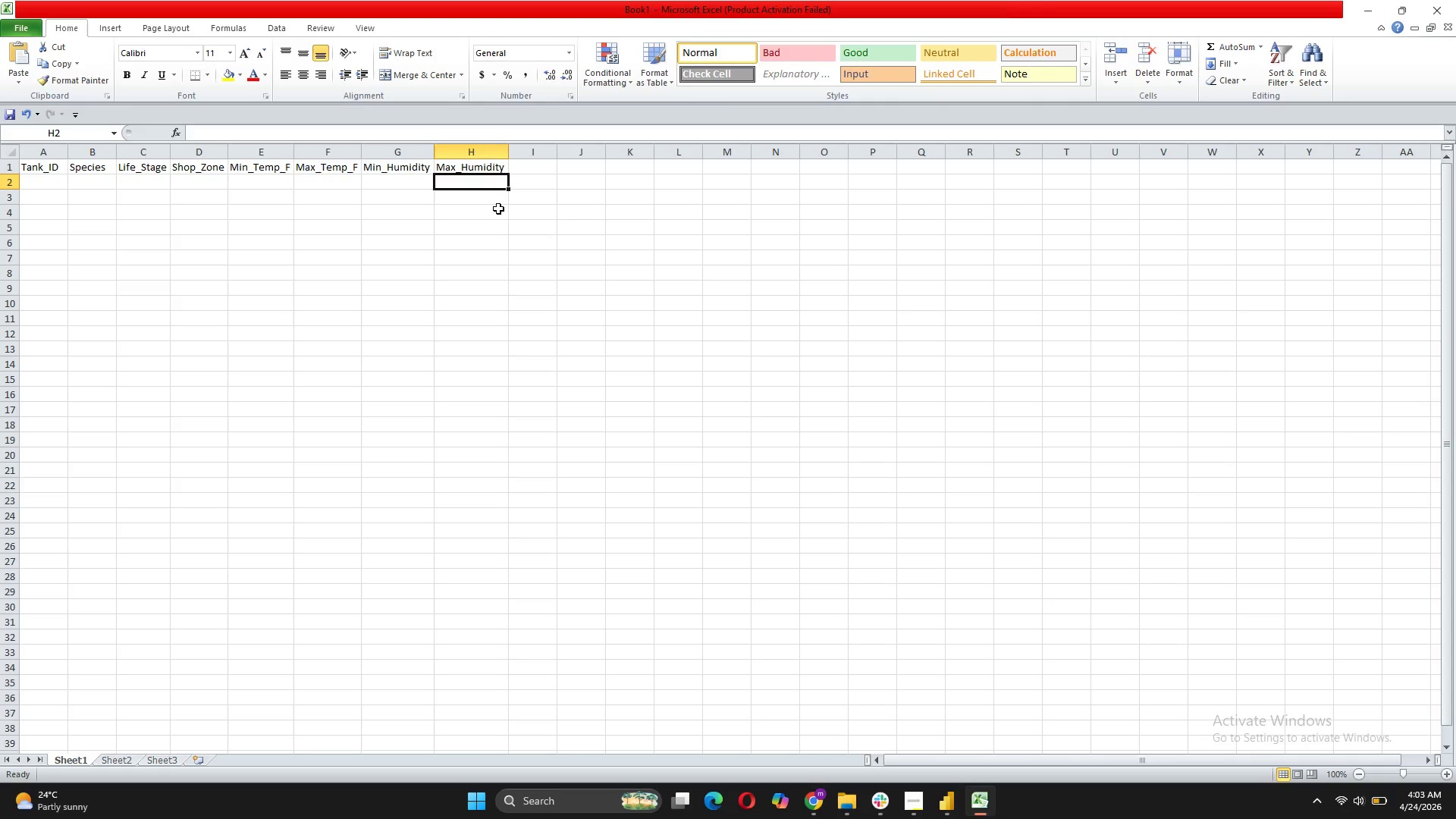 
wait(5.02)
 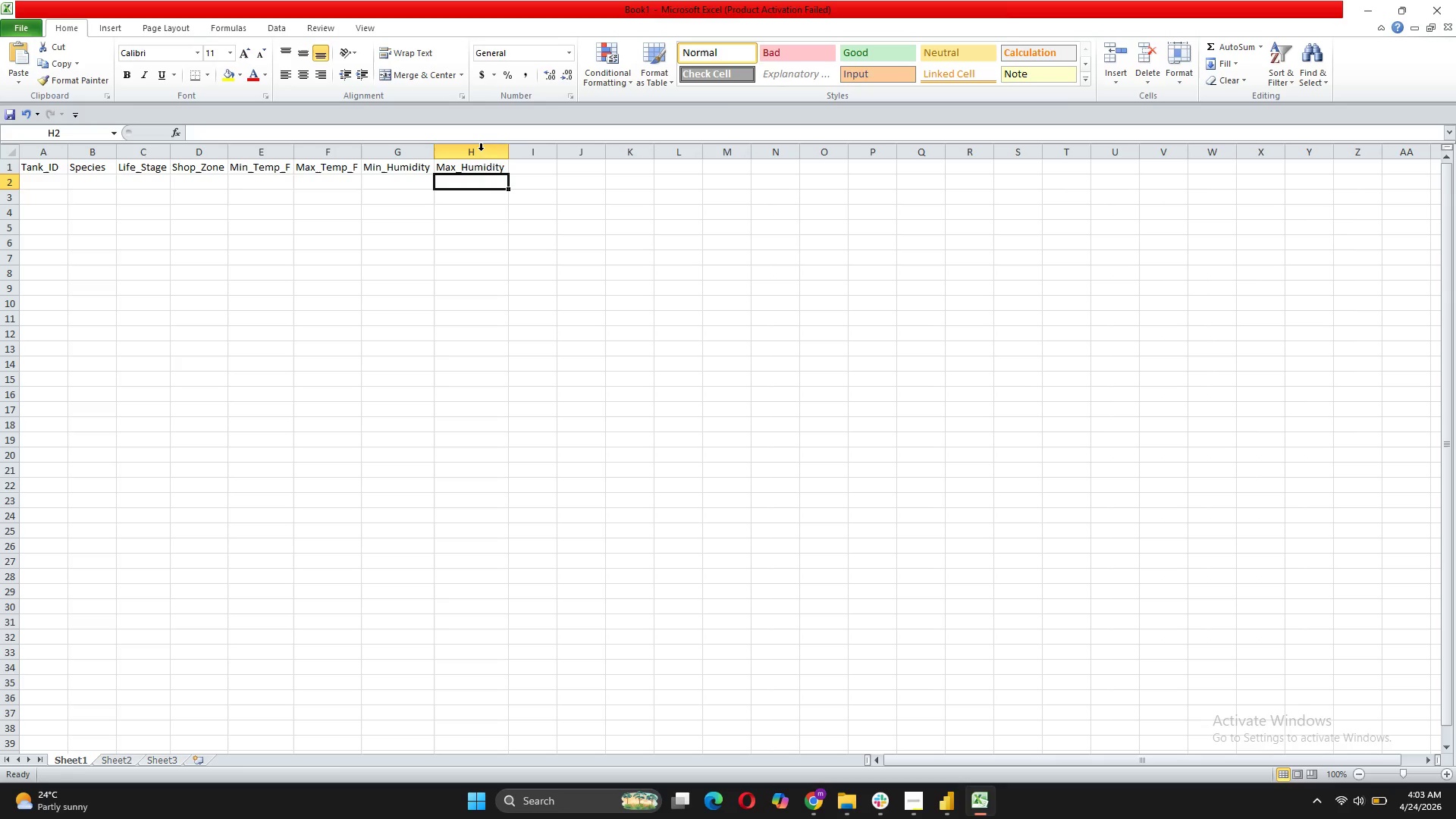 
left_click([58, 187])
 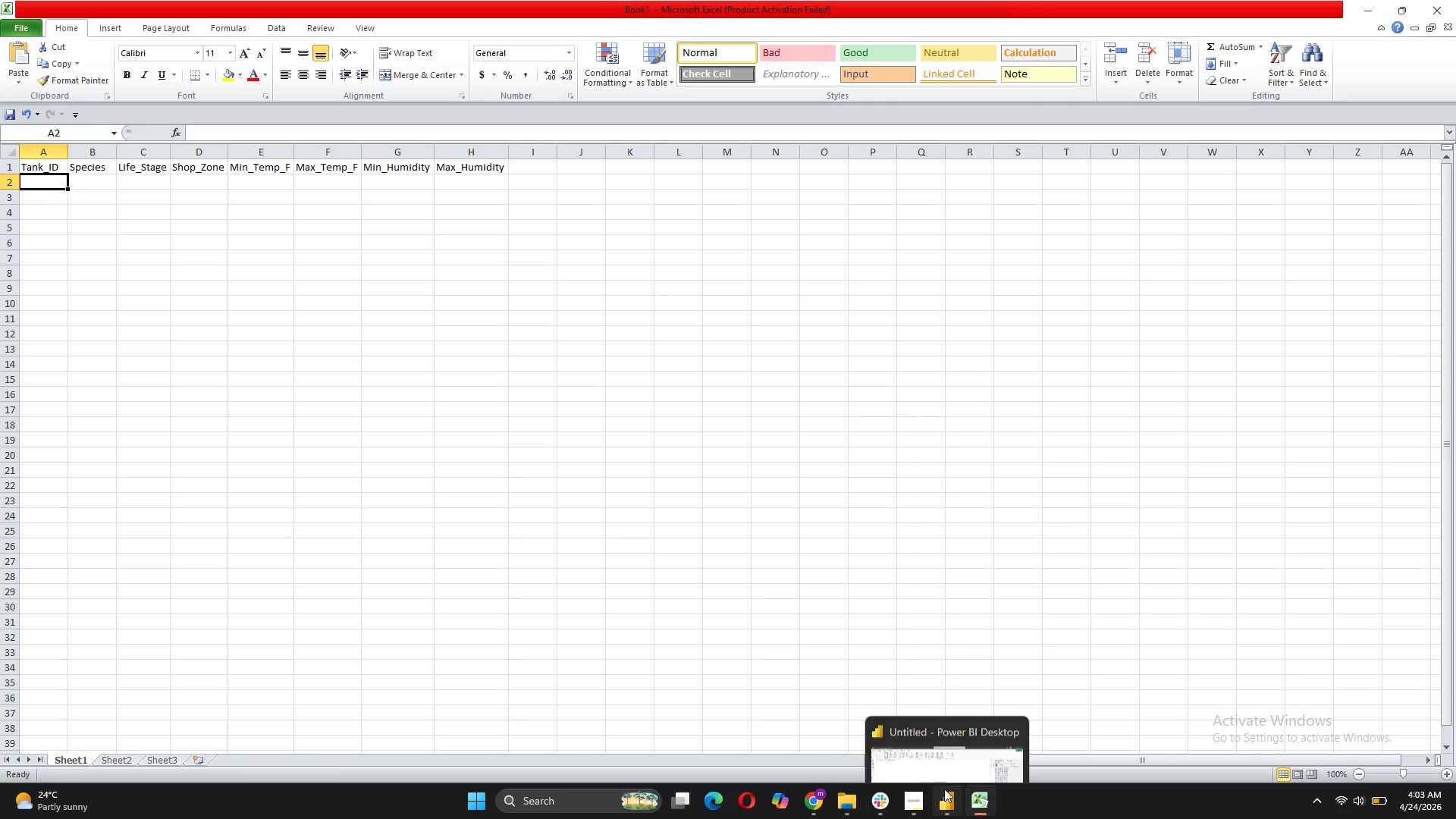 
wait(7.86)
 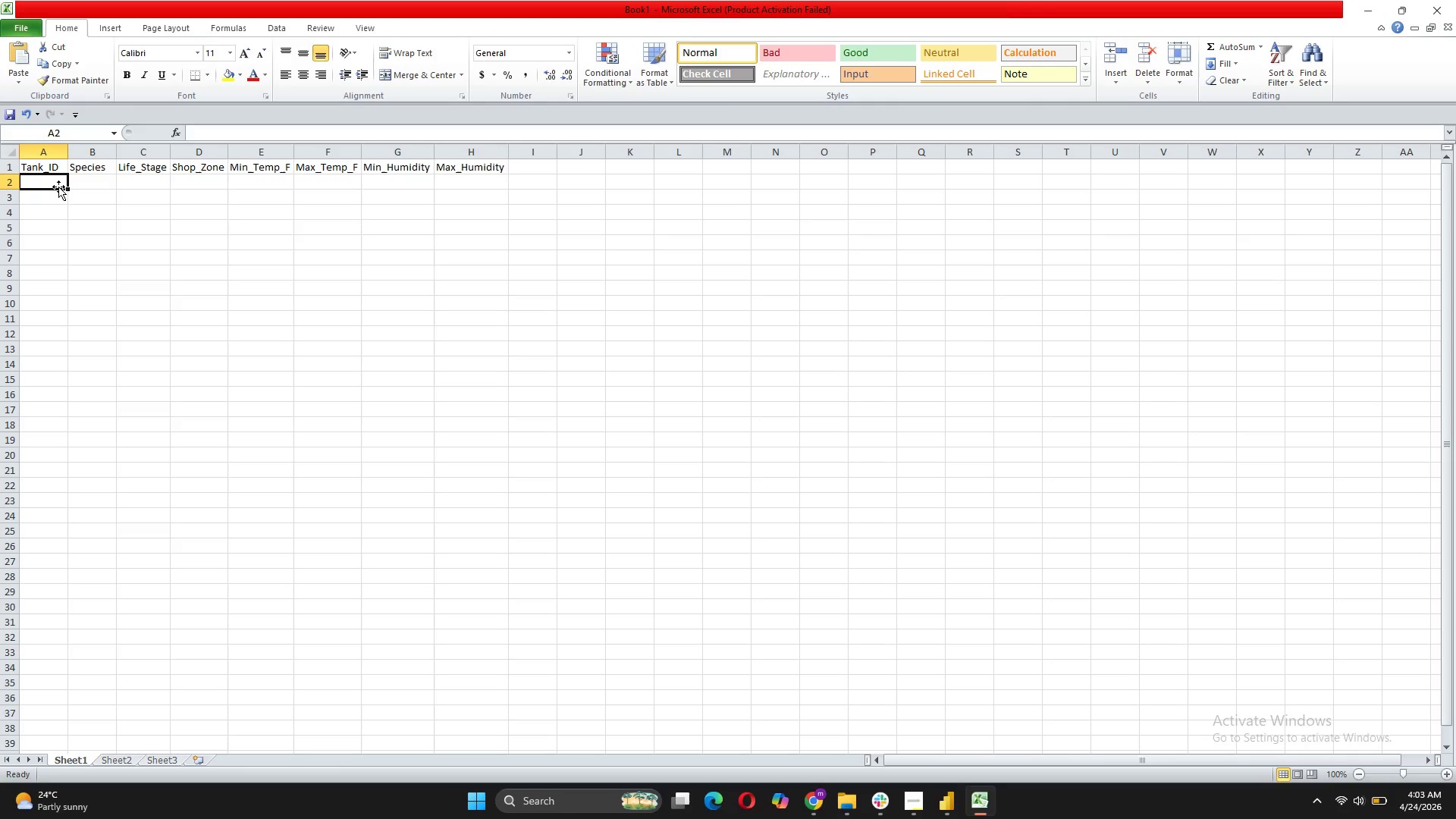 
left_click([981, 732])
 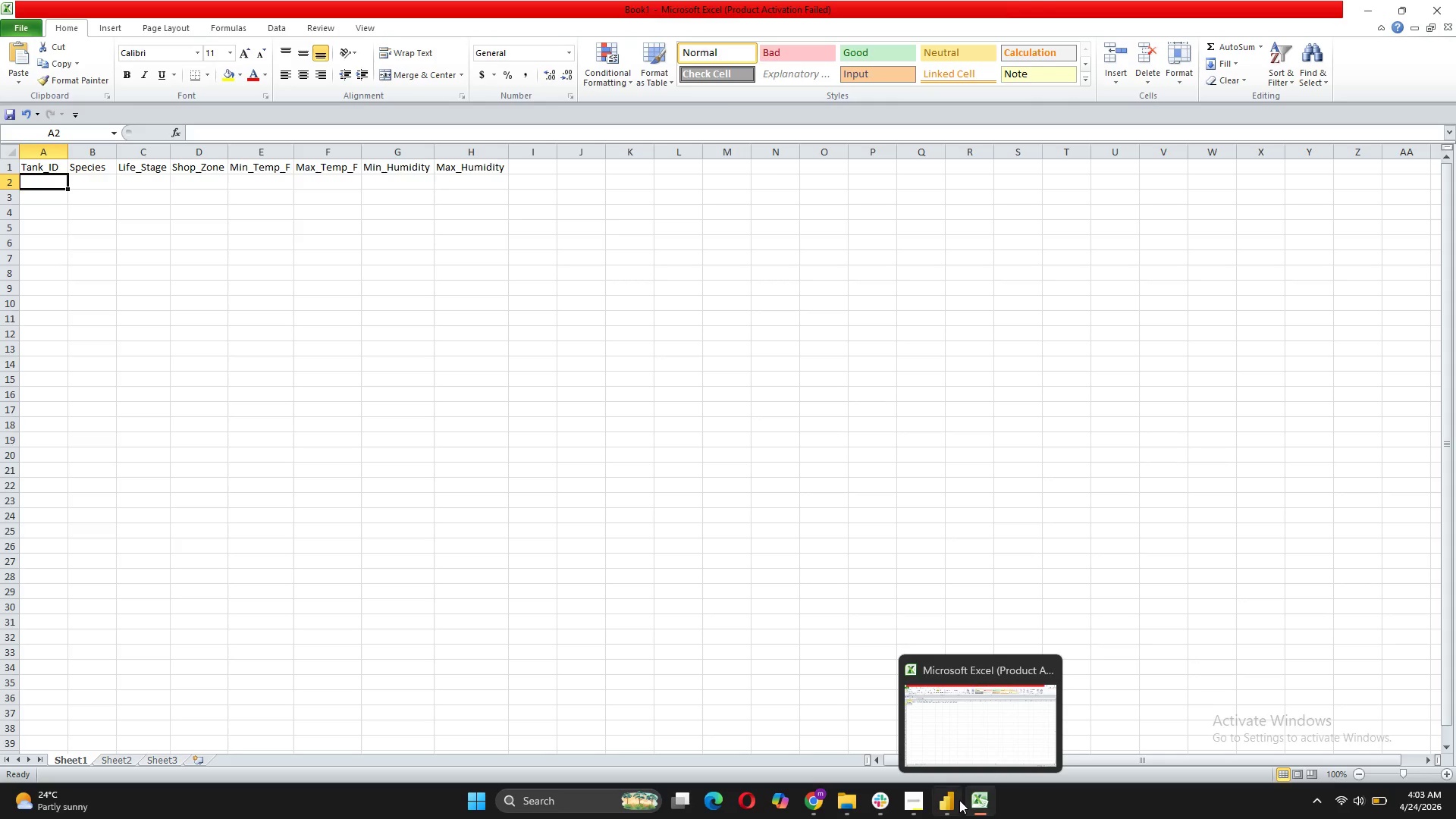 
left_click([984, 742])
 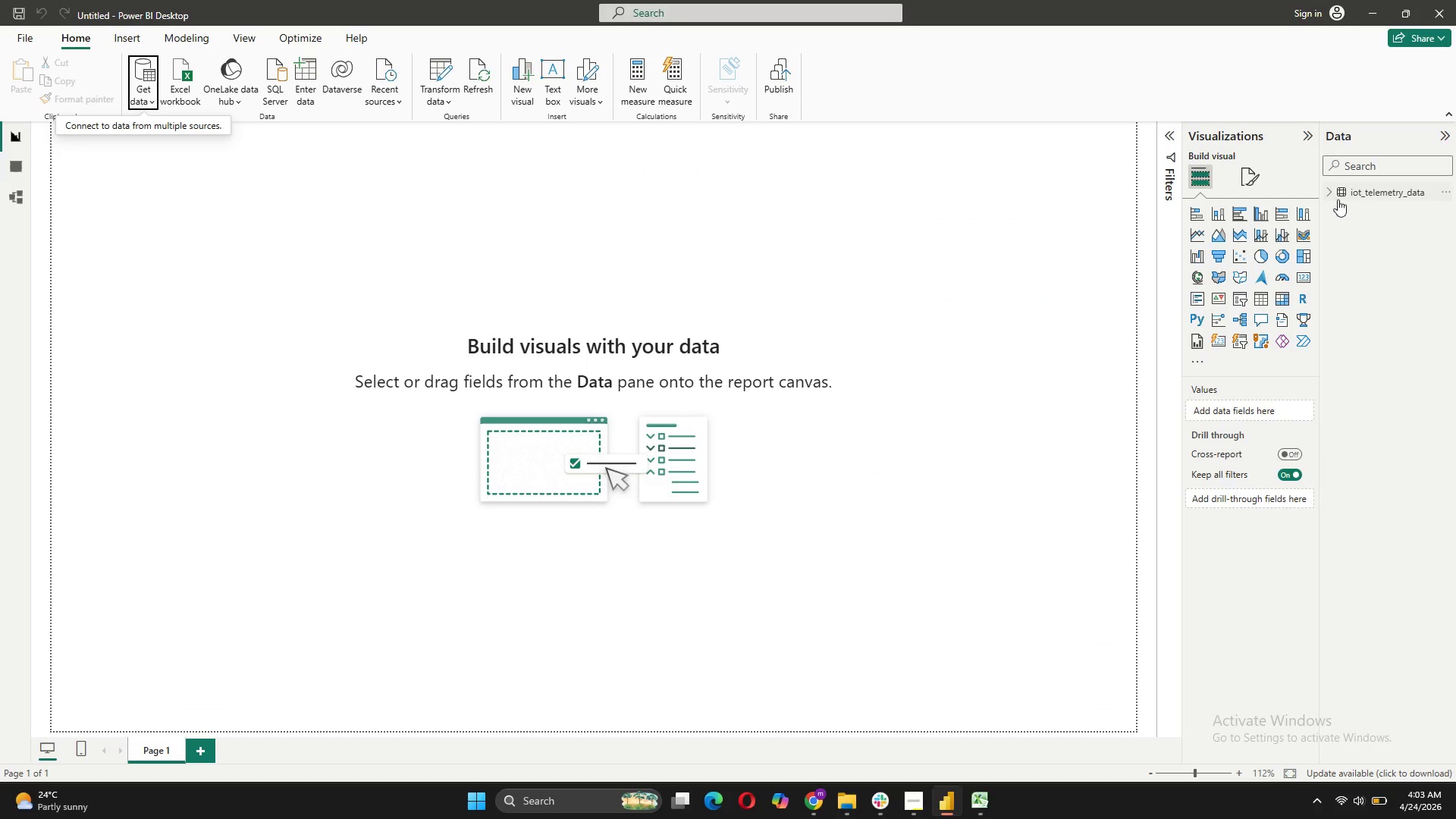 
left_click([1330, 191])
 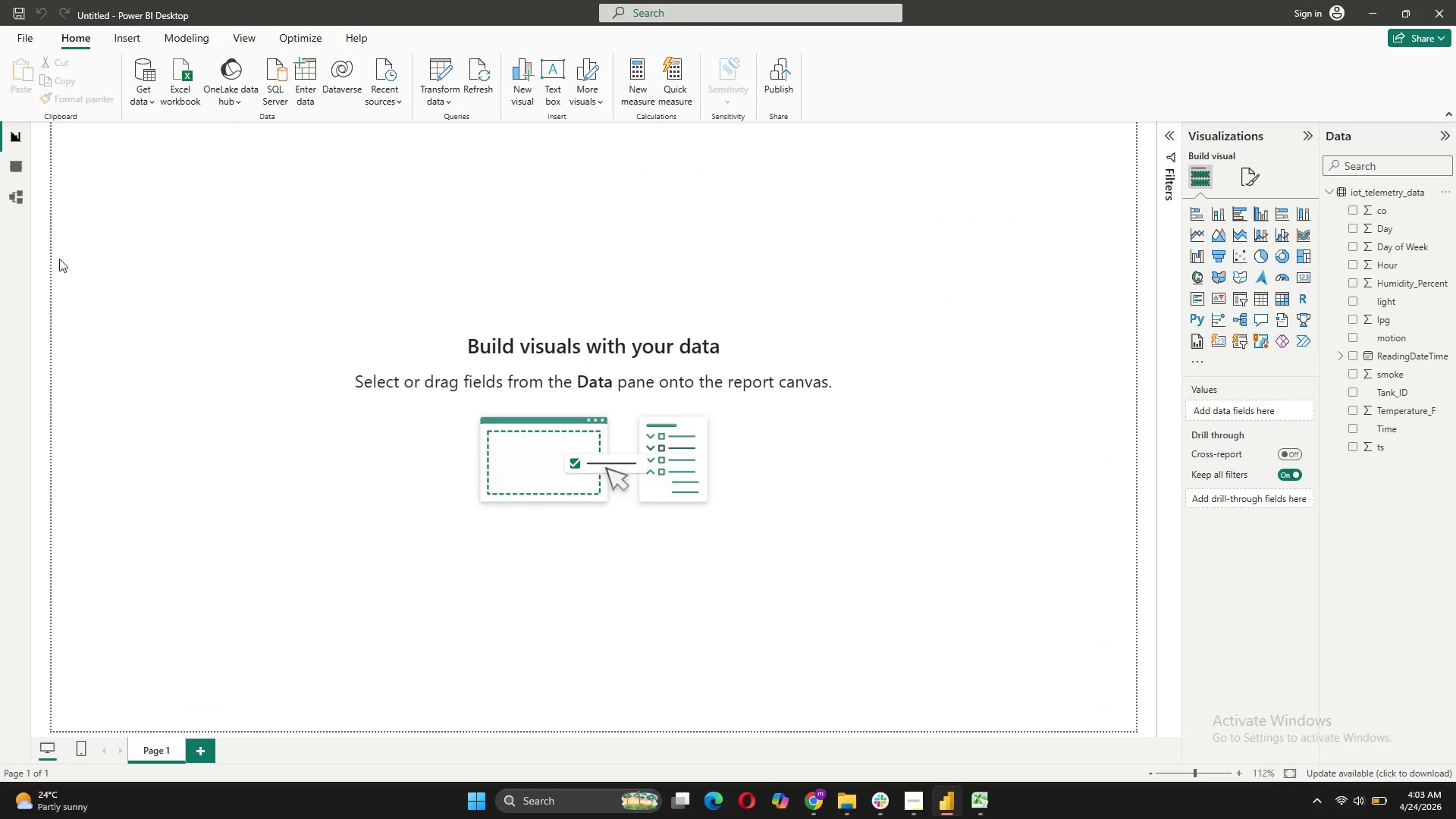 
left_click([6, 171])
 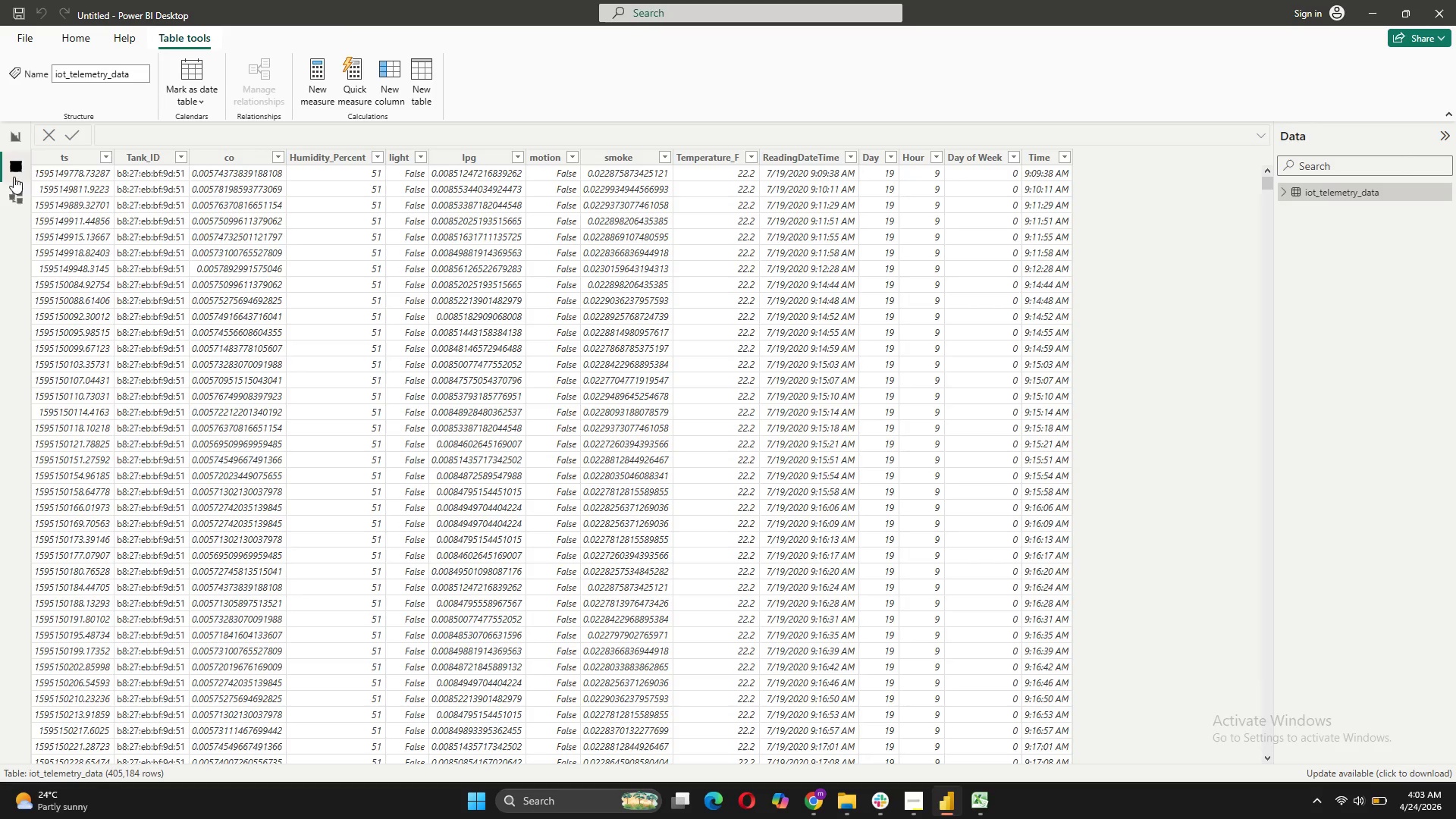 
left_click([107, 158])
 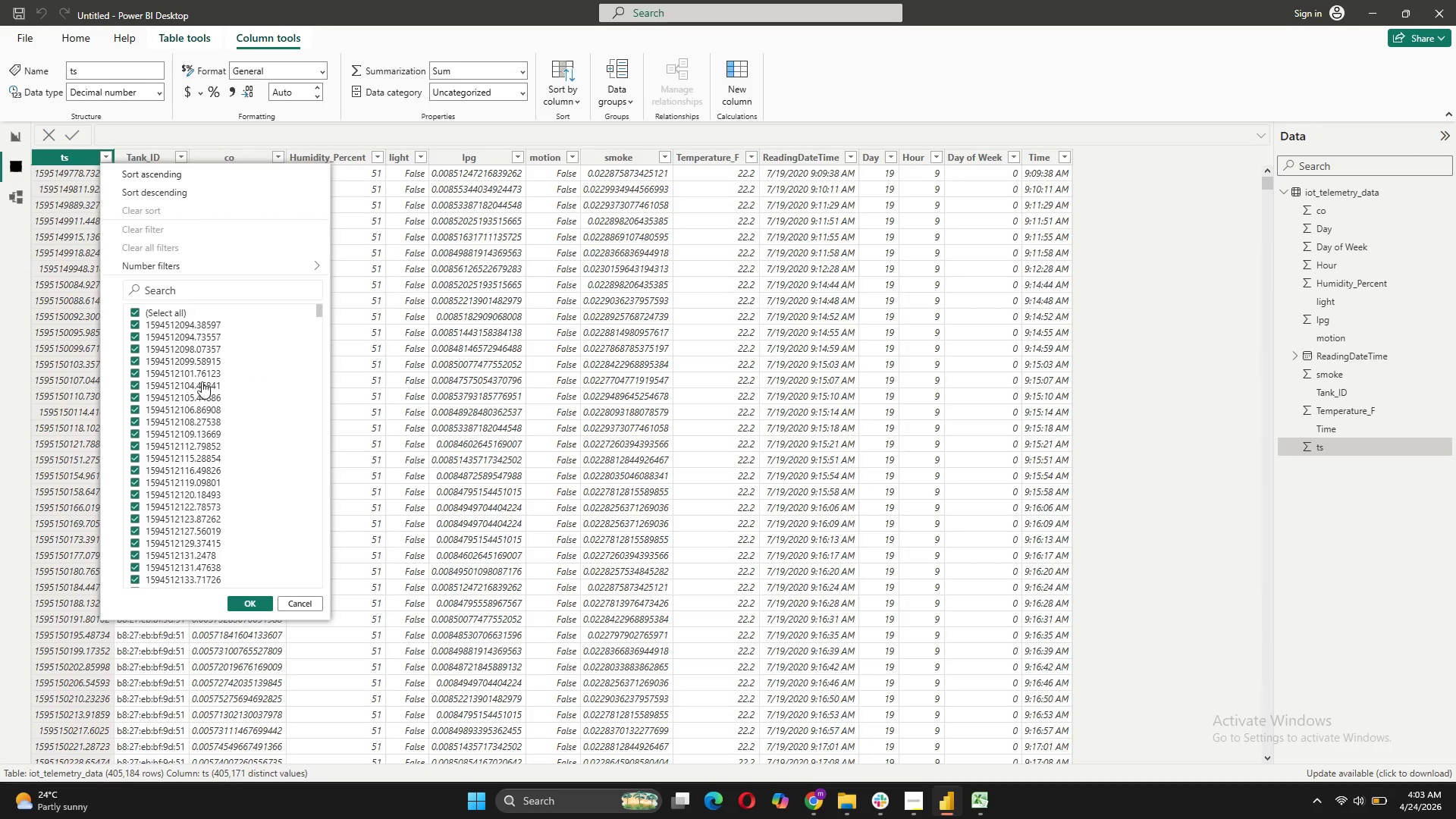 
scroll: coordinate [220, 465], scroll_direction: down, amount: 9.0
 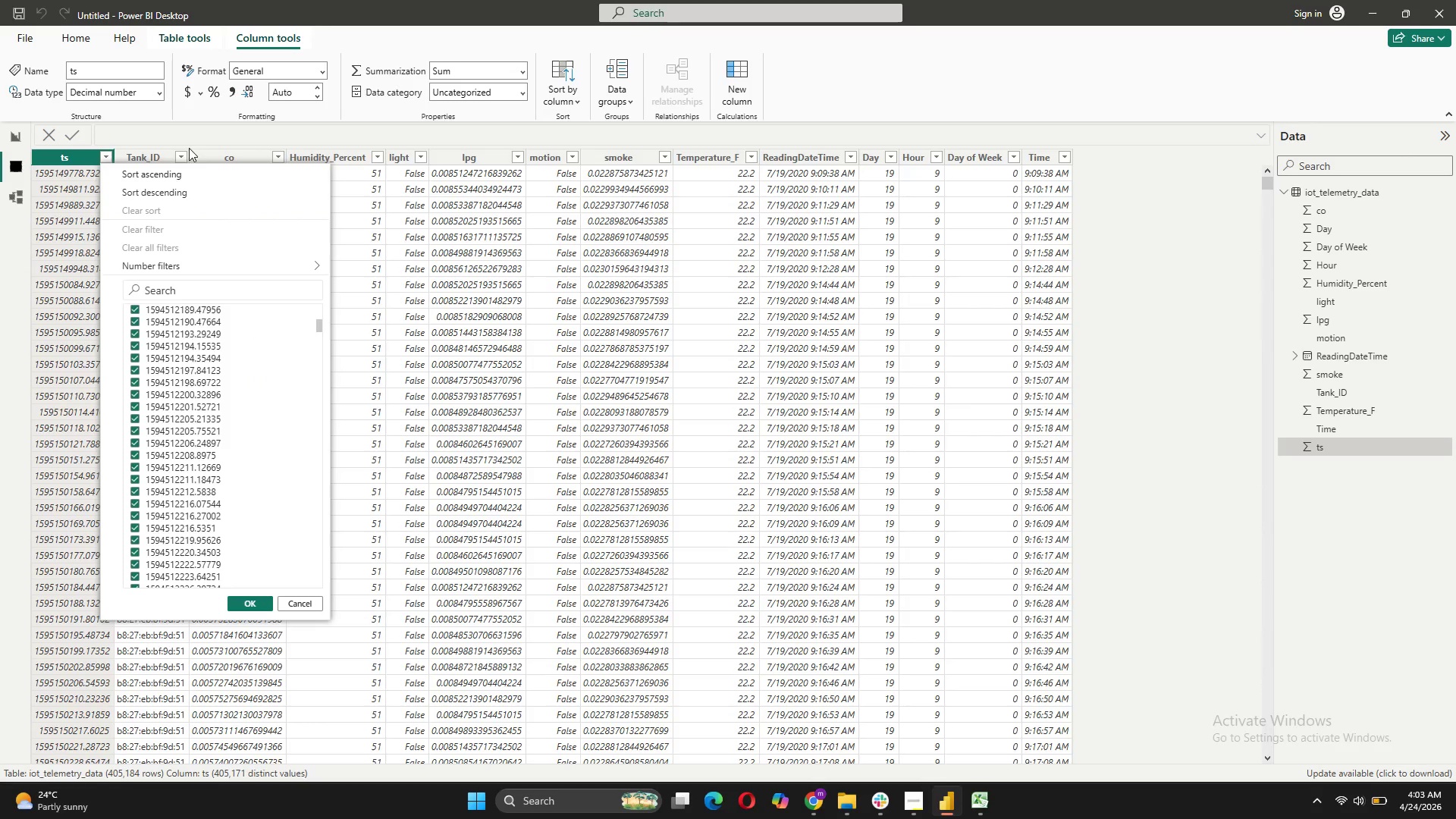 
left_click([185, 155])
 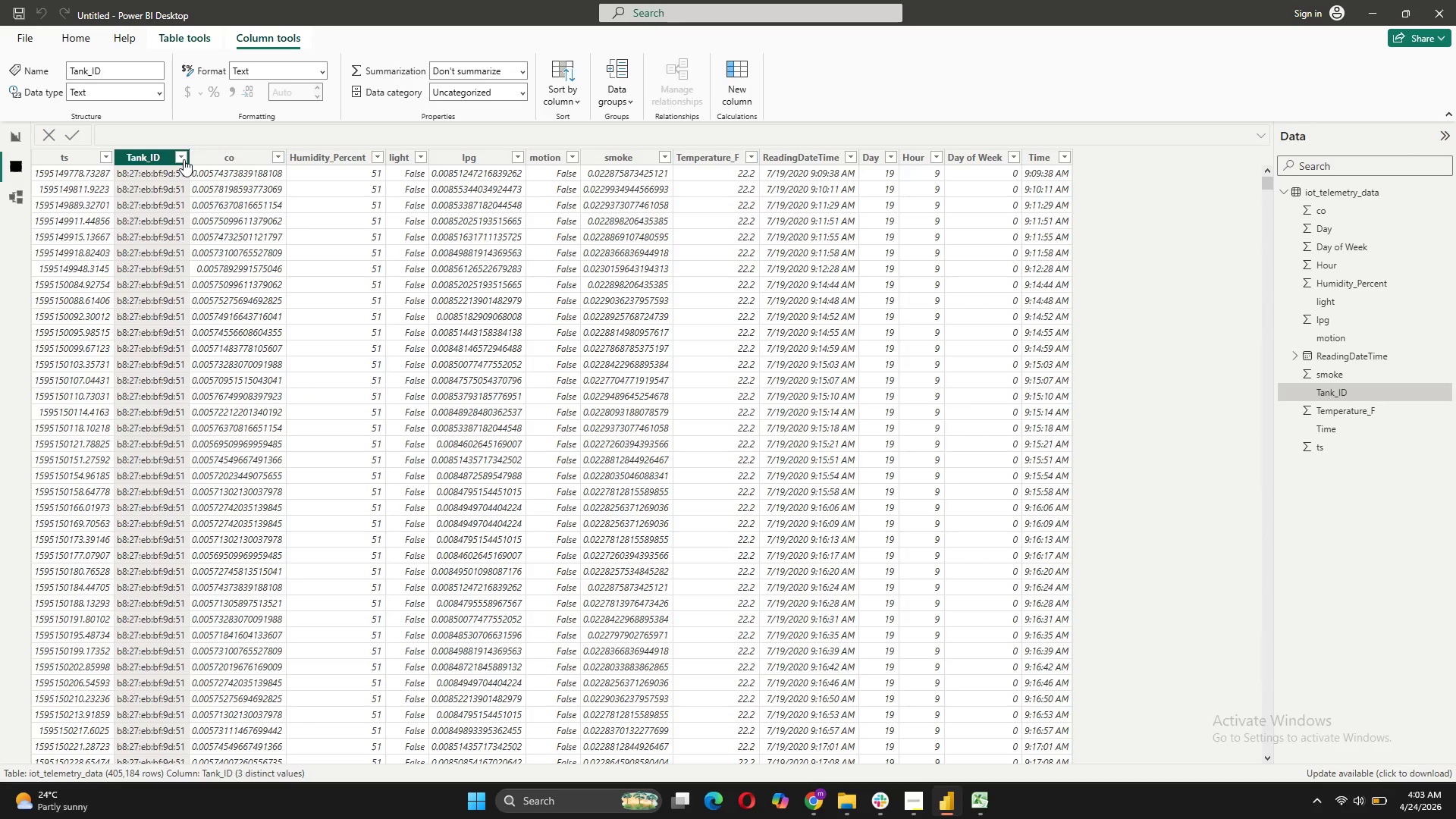 
left_click([184, 159])
 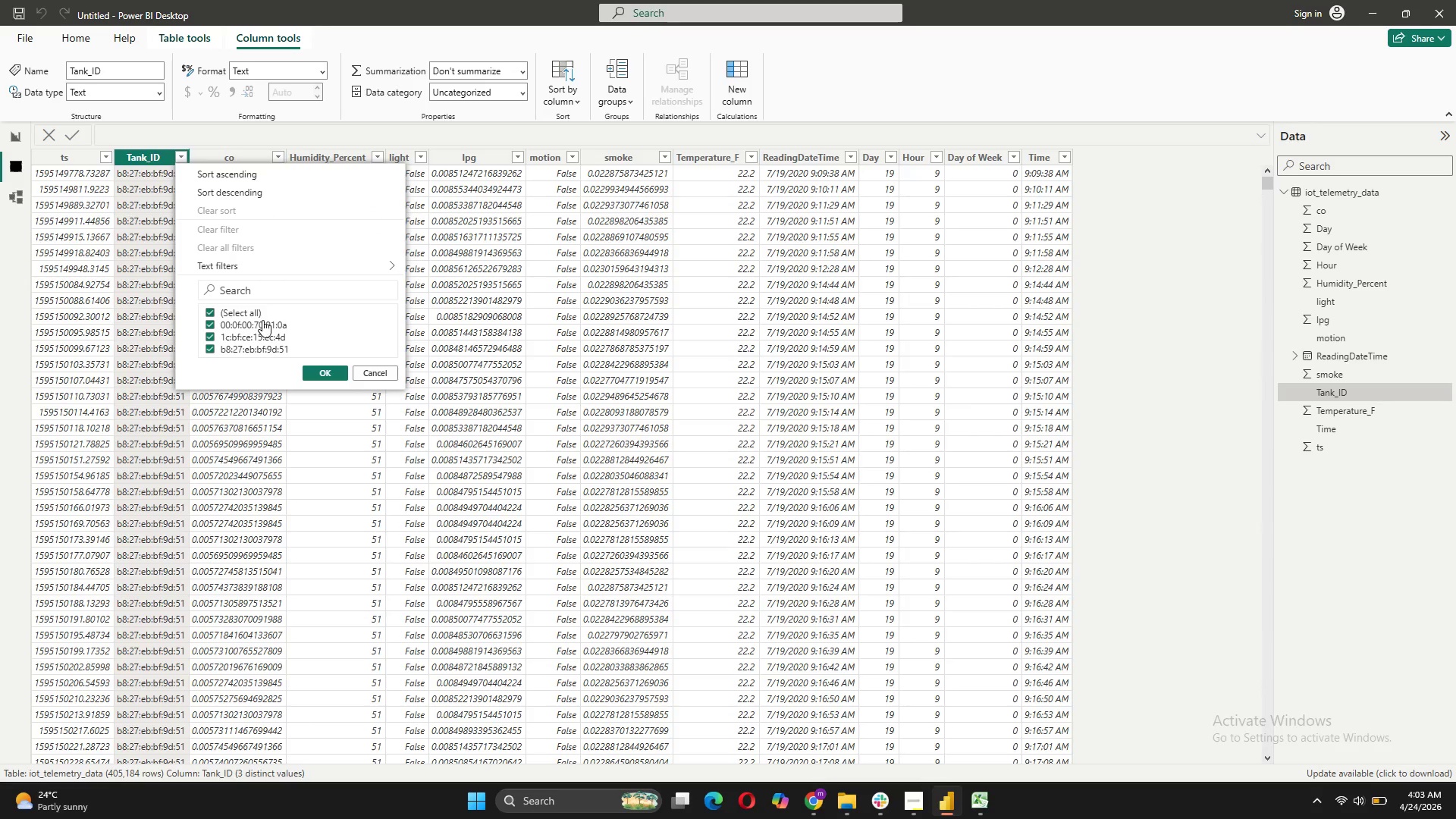 
scroll: coordinate [262, 321], scroll_direction: down, amount: 4.0
 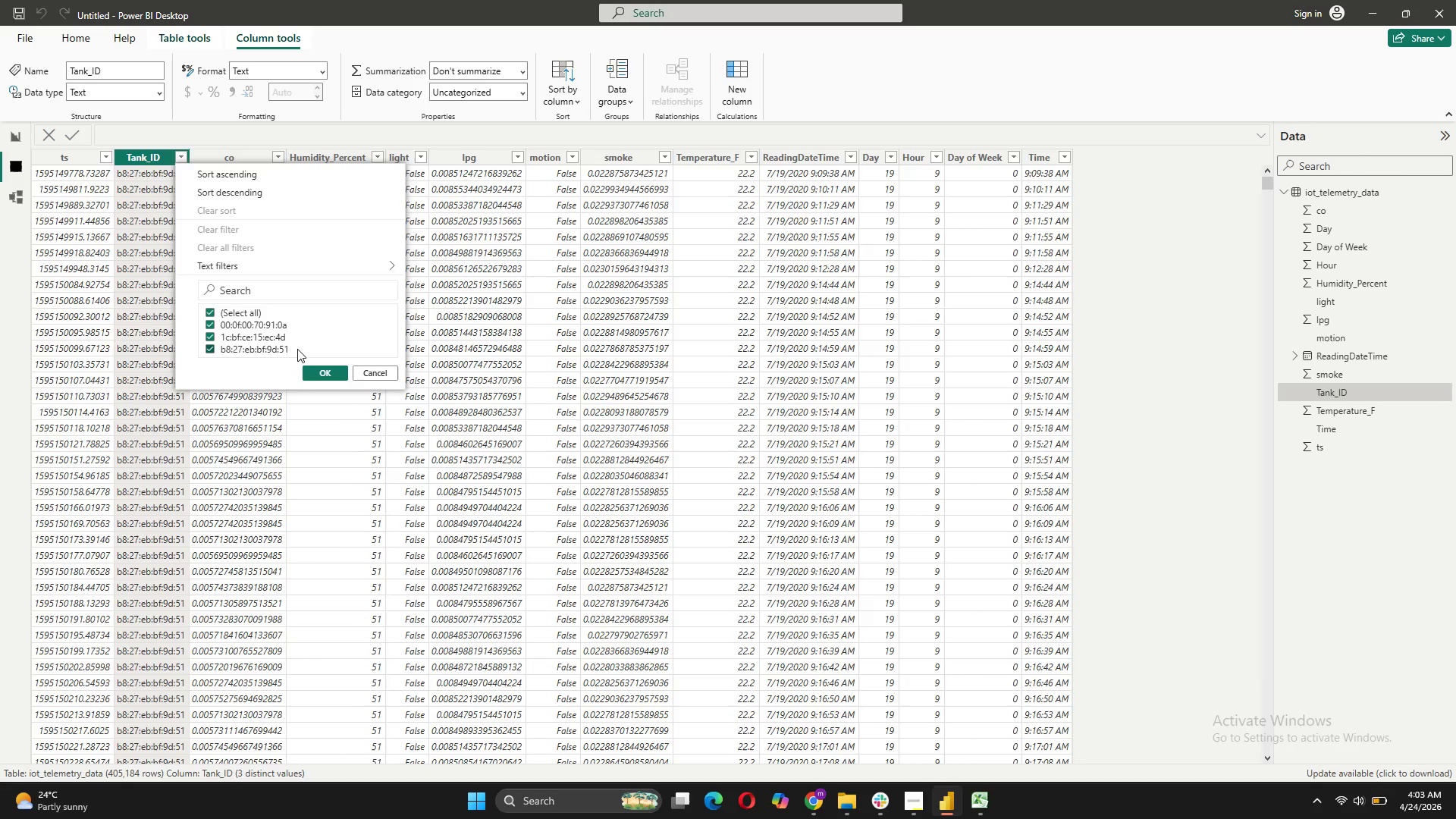 
left_click_drag(start_coordinate=[299, 349], to_coordinate=[225, 318])
 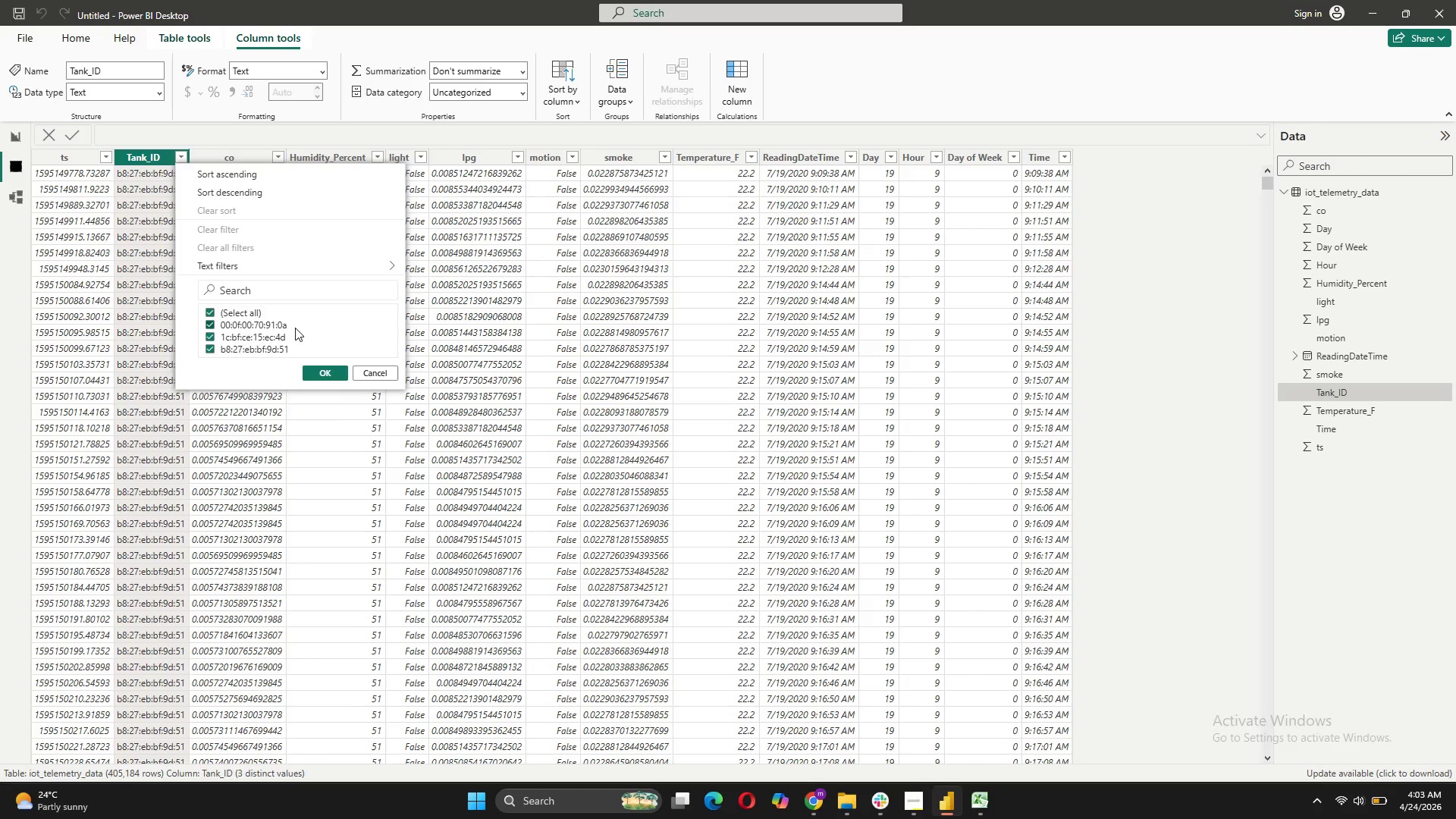 
left_click_drag(start_coordinate=[303, 331], to_coordinate=[229, 303])
 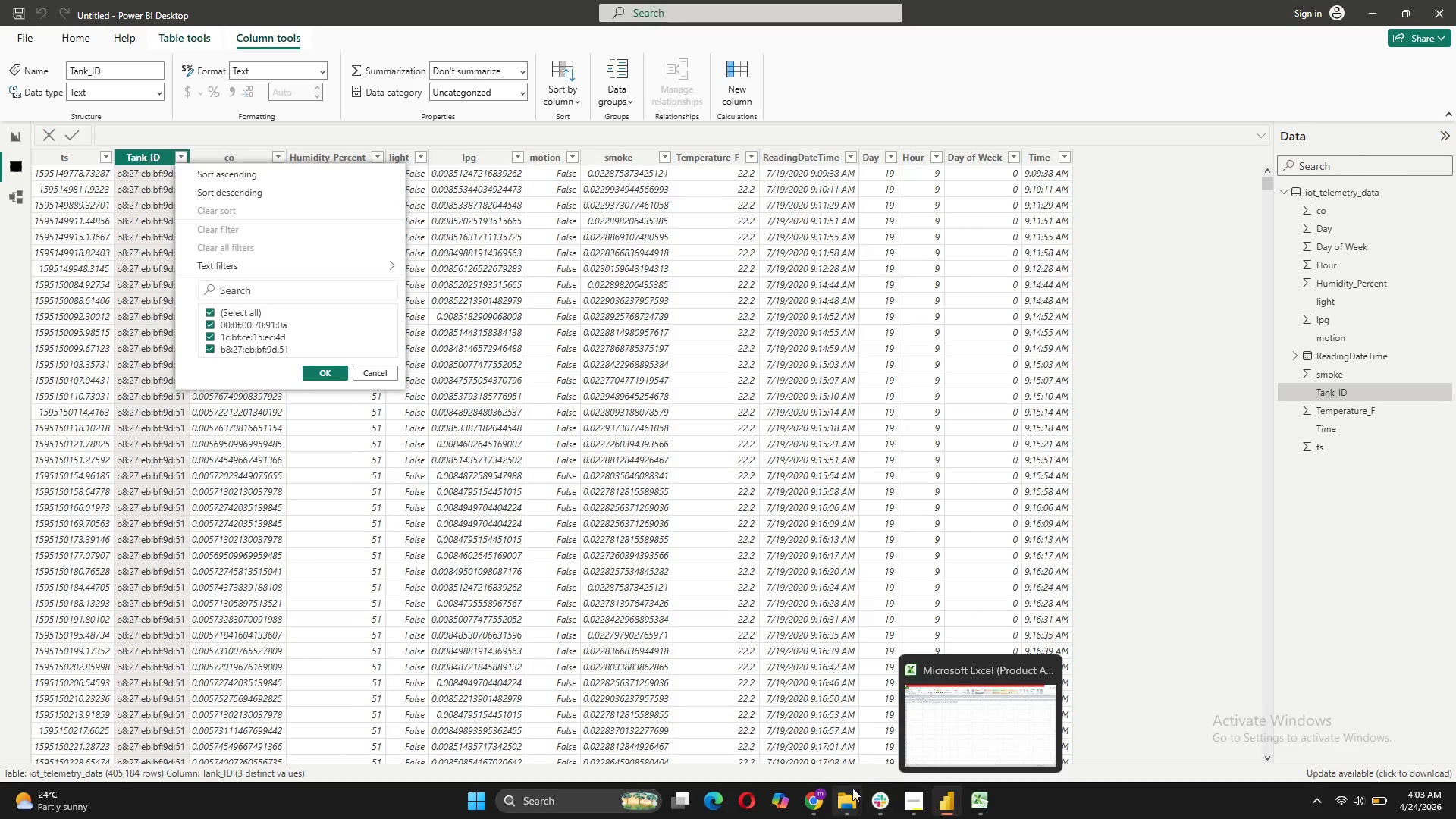 
left_click([861, 733])
 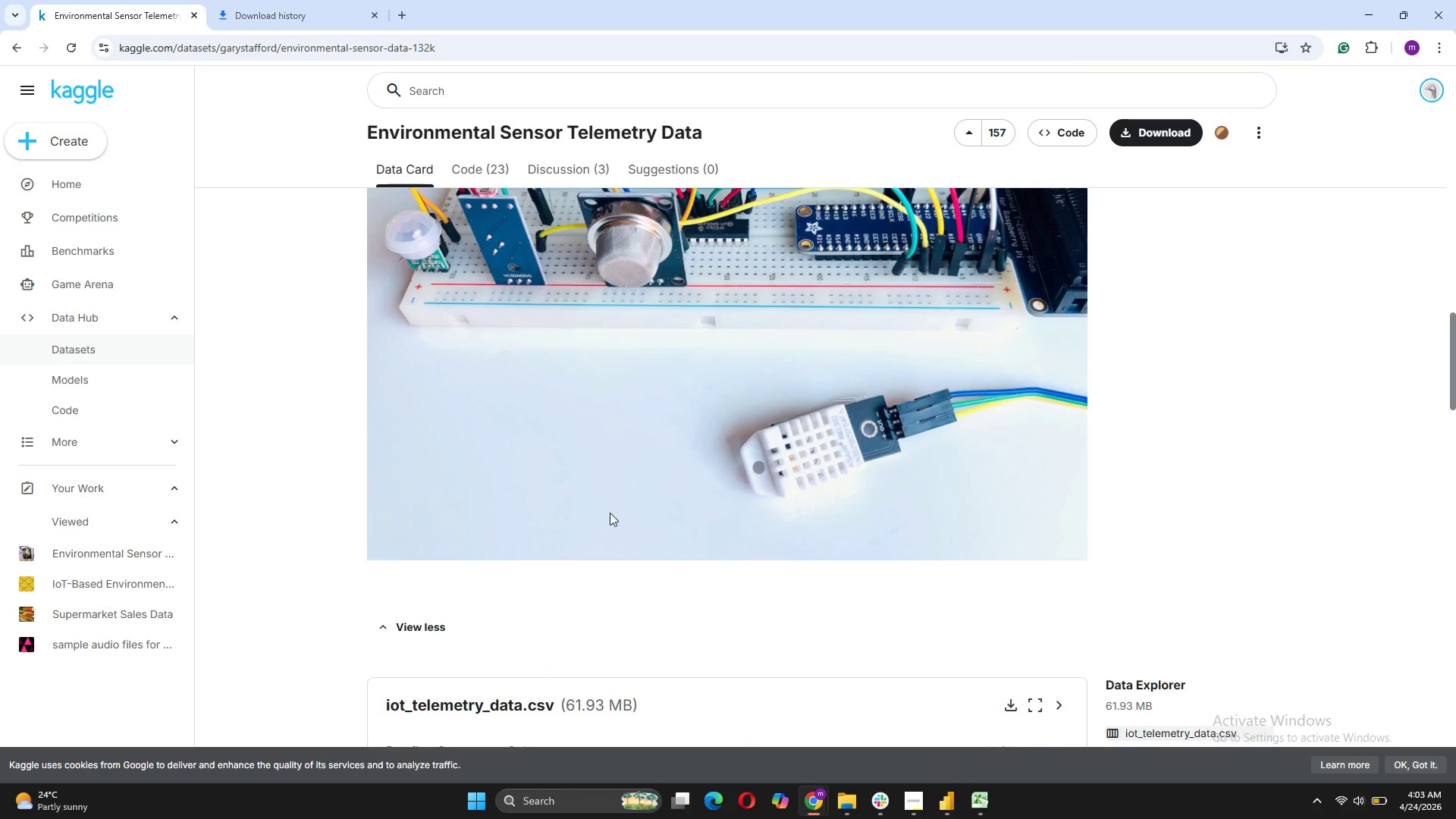 
scroll: coordinate [631, 505], scroll_direction: down, amount: 6.0
 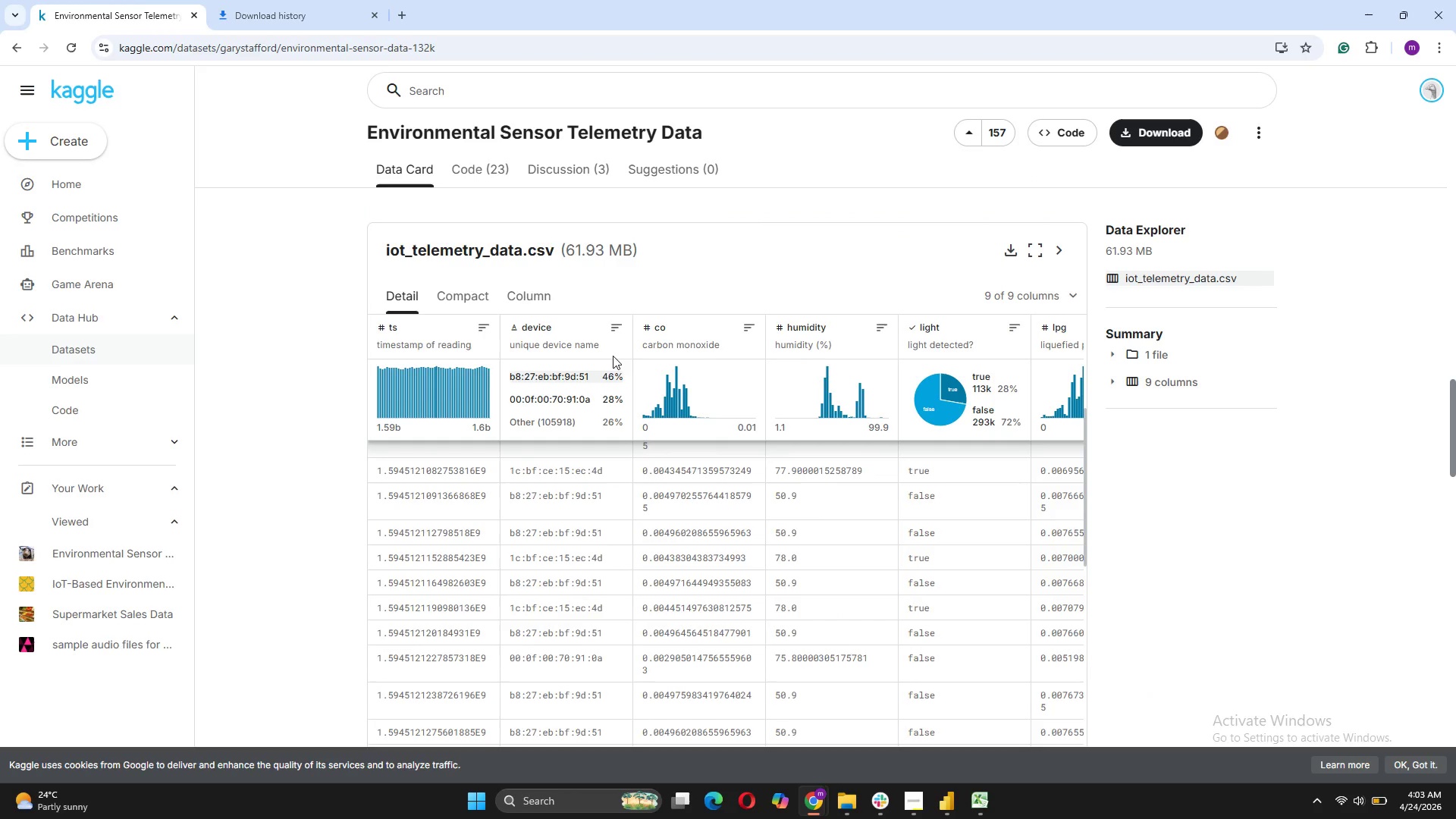 
scroll: coordinate [657, 372], scroll_direction: up, amount: 16.0
 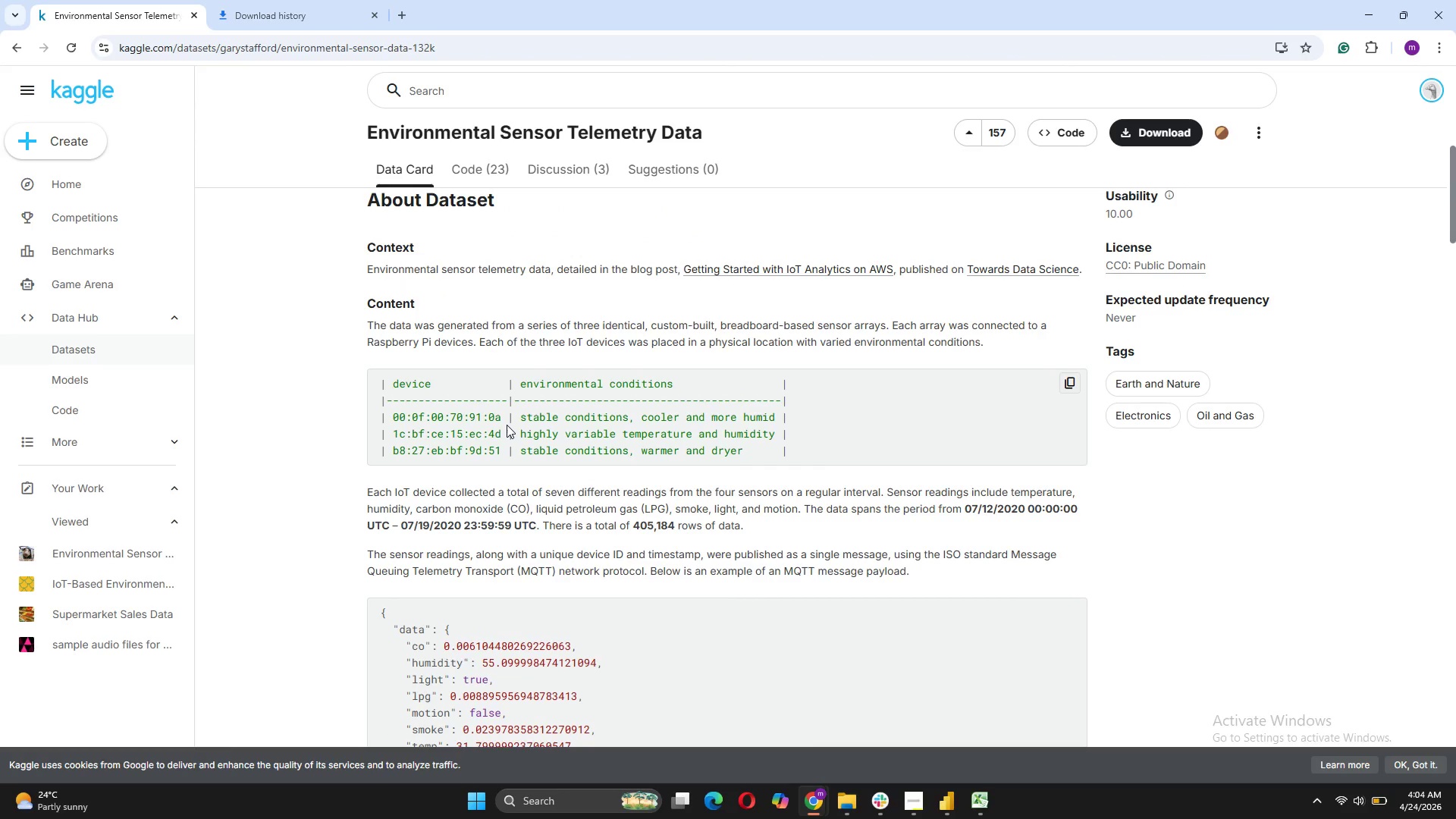 
left_click_drag(start_coordinate=[505, 416], to_coordinate=[394, 413])
 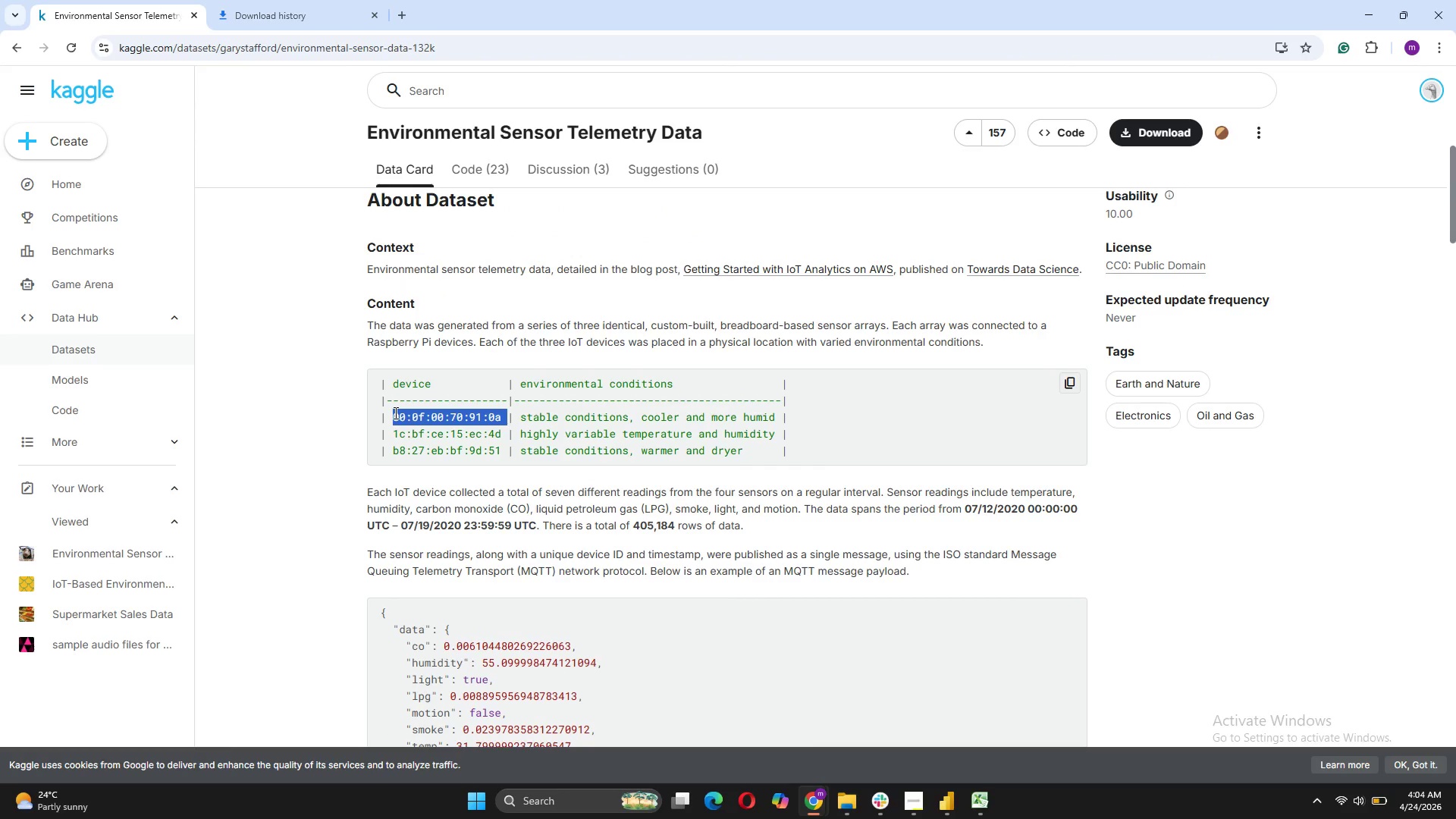 
key(Control+C)
 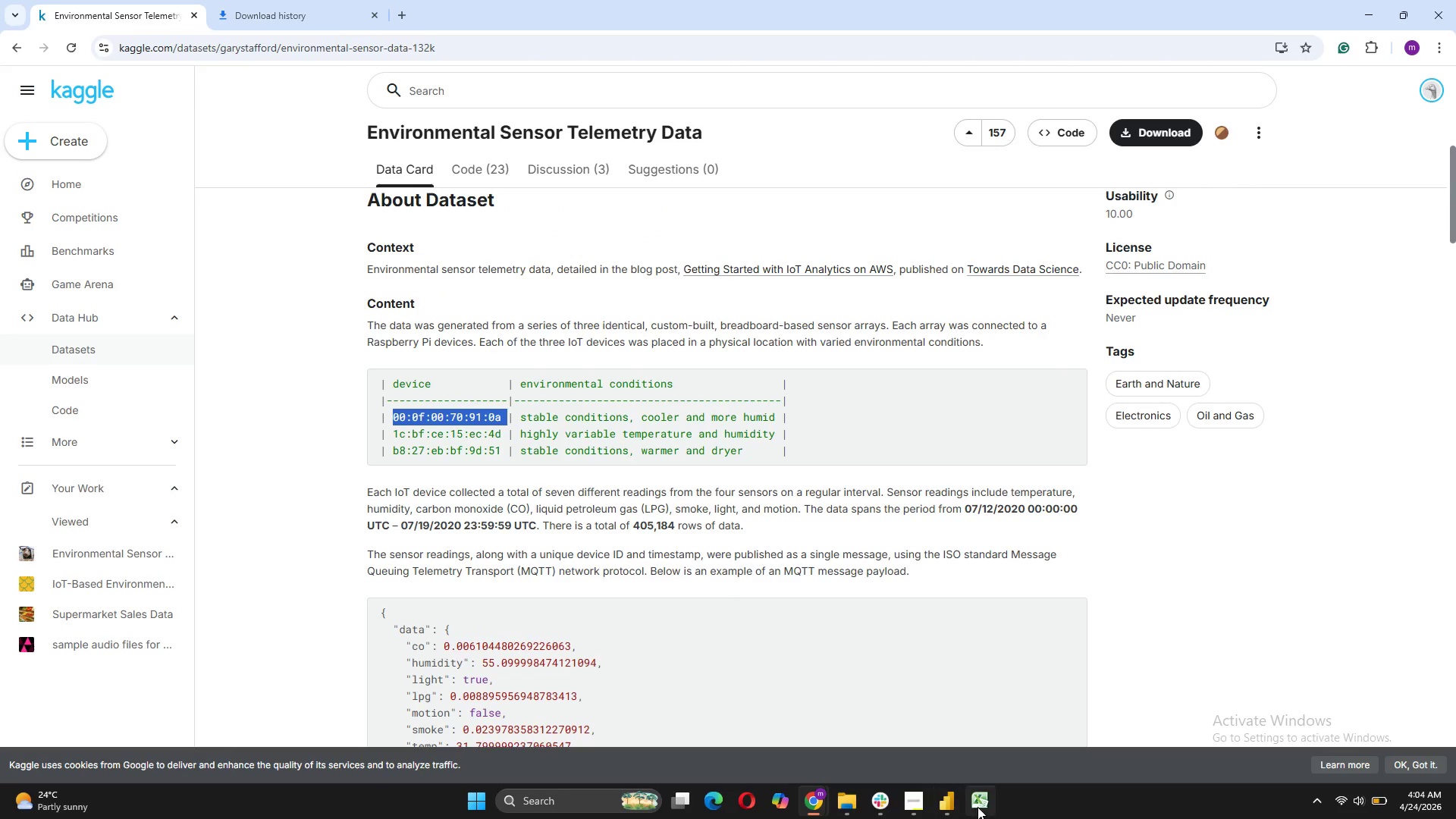 
left_click([981, 739])
 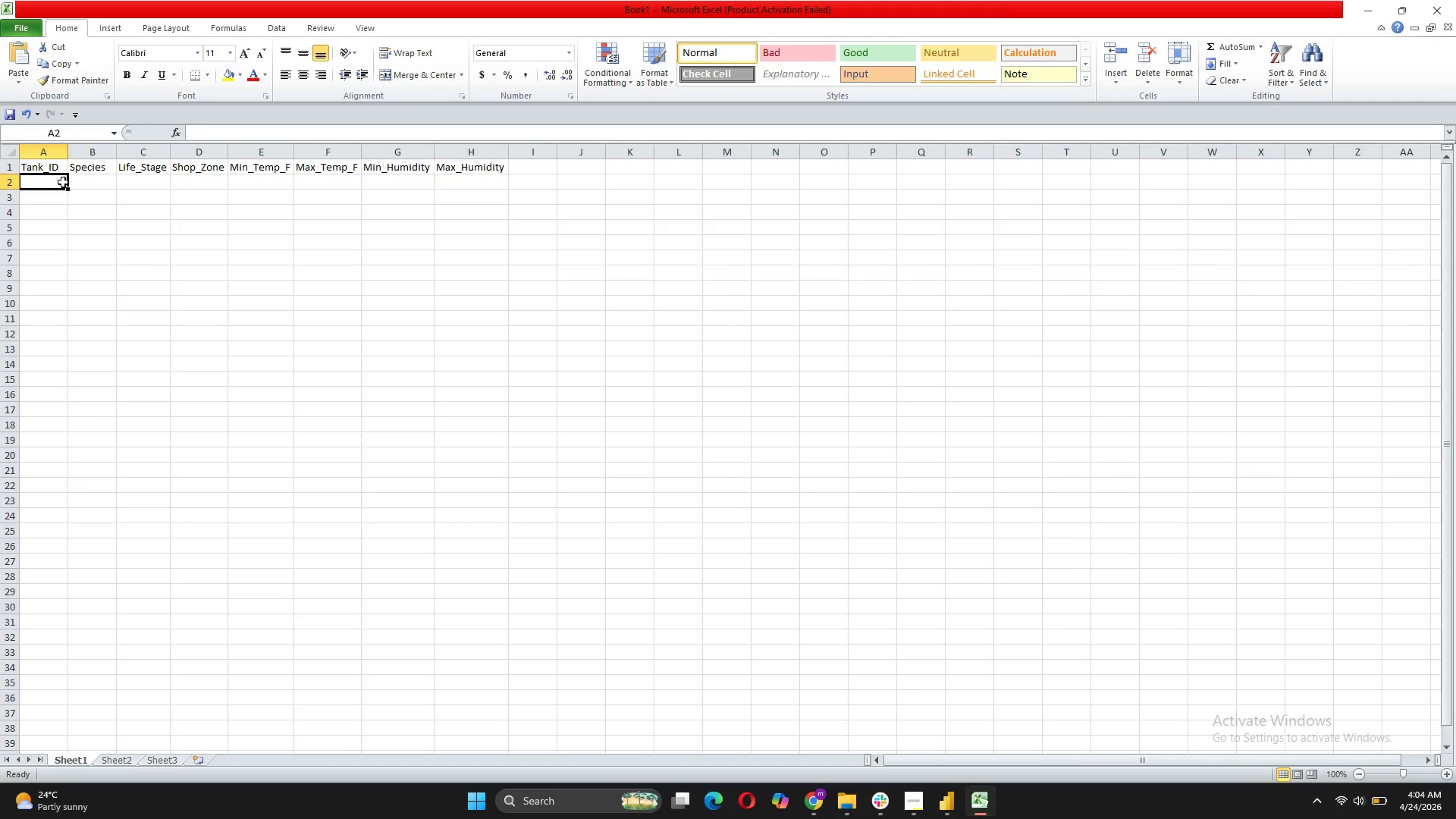 
double_click([63, 182])
 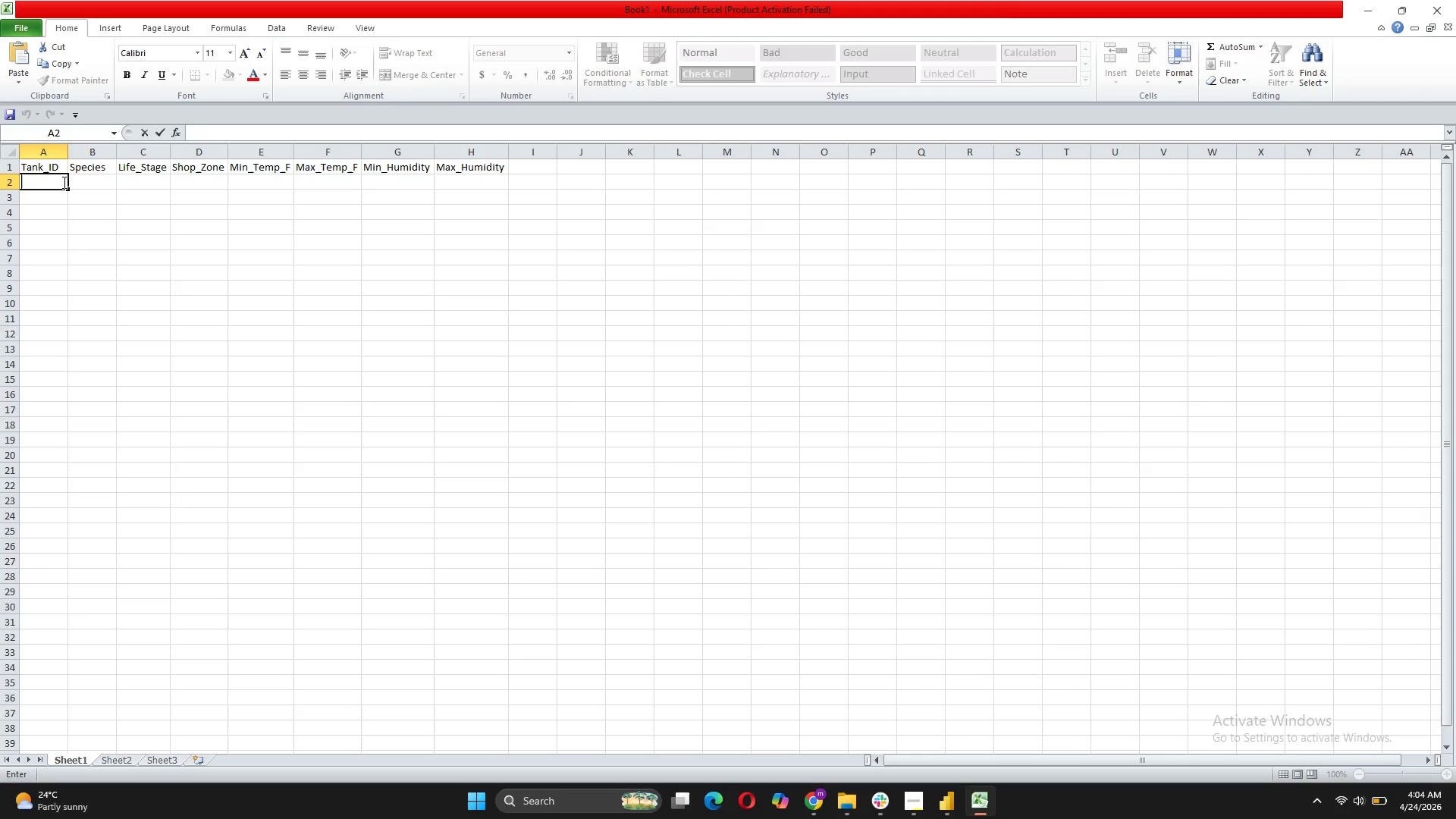 
key(Control+V)
 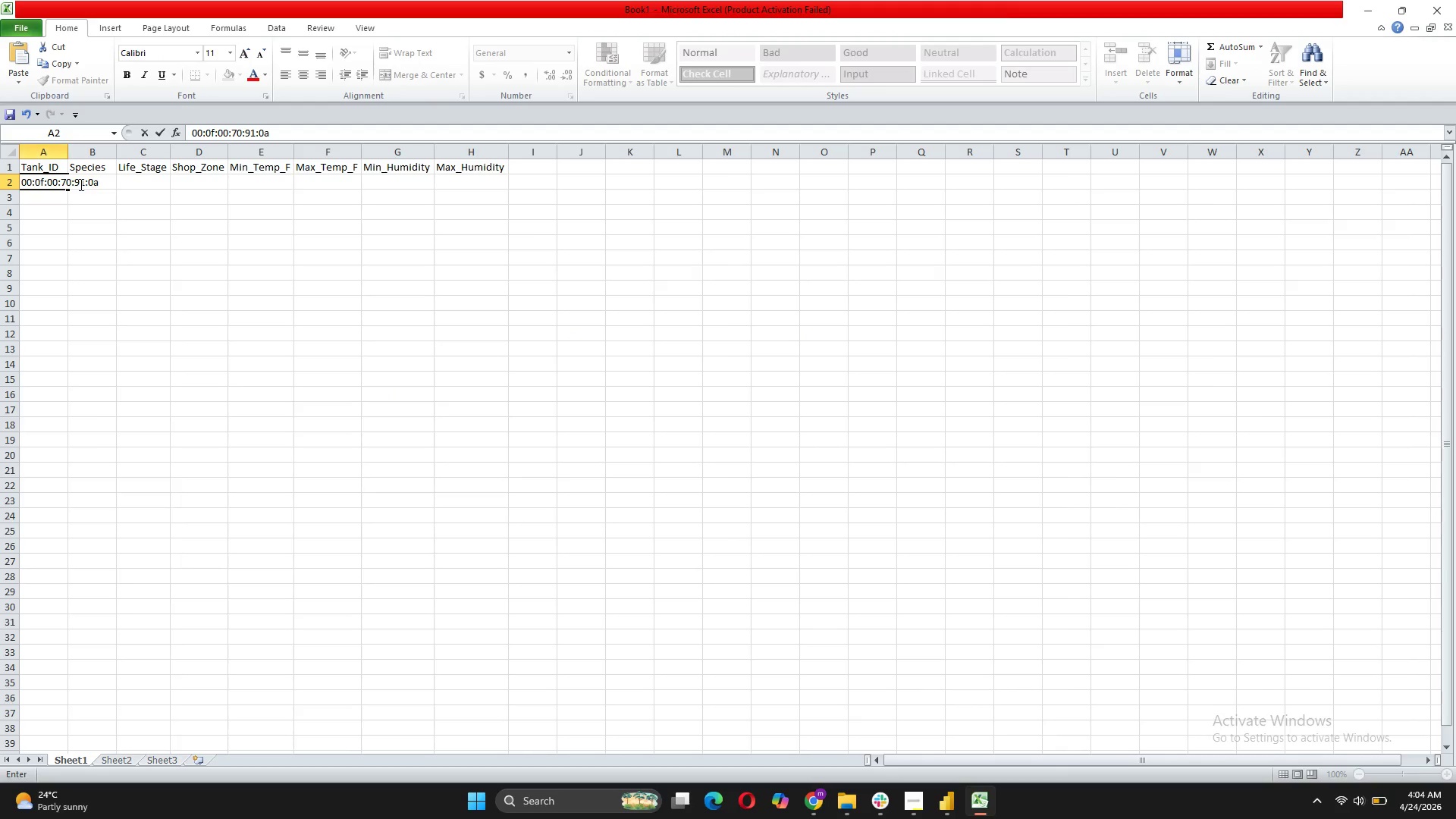 
key(Enter)
 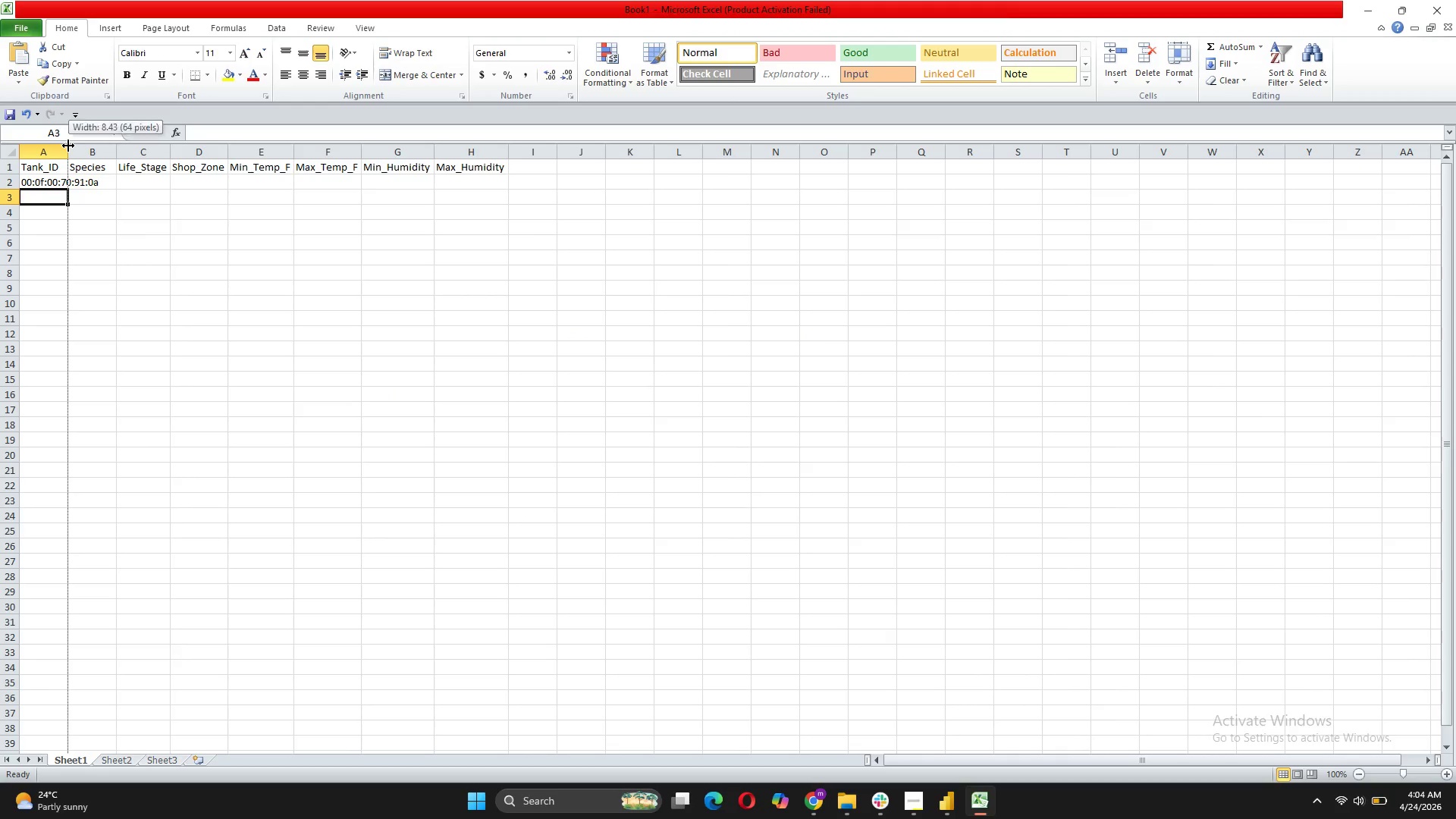 
double_click([68, 146])
 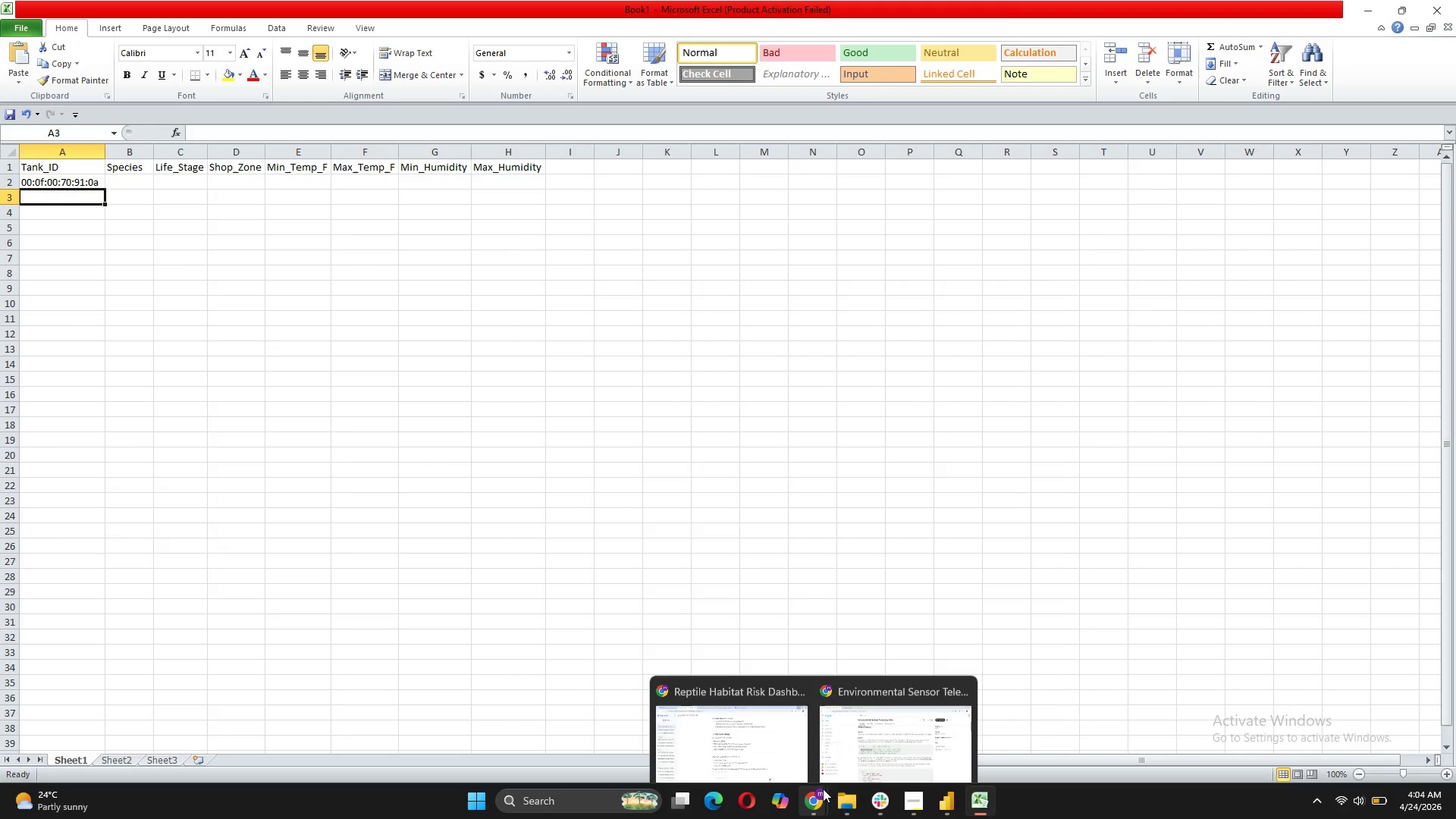 
left_click([859, 732])
 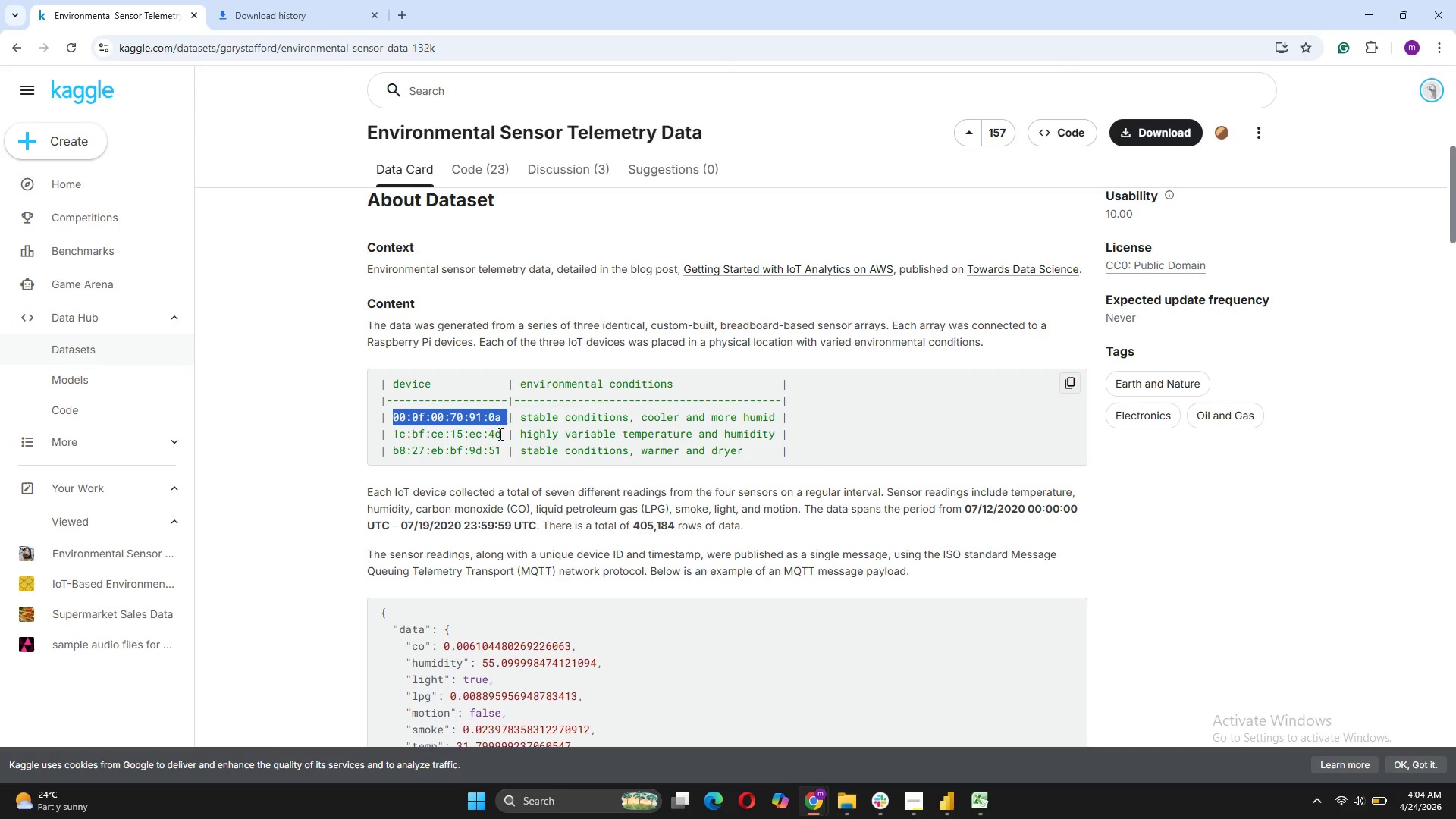 
left_click([498, 431])
 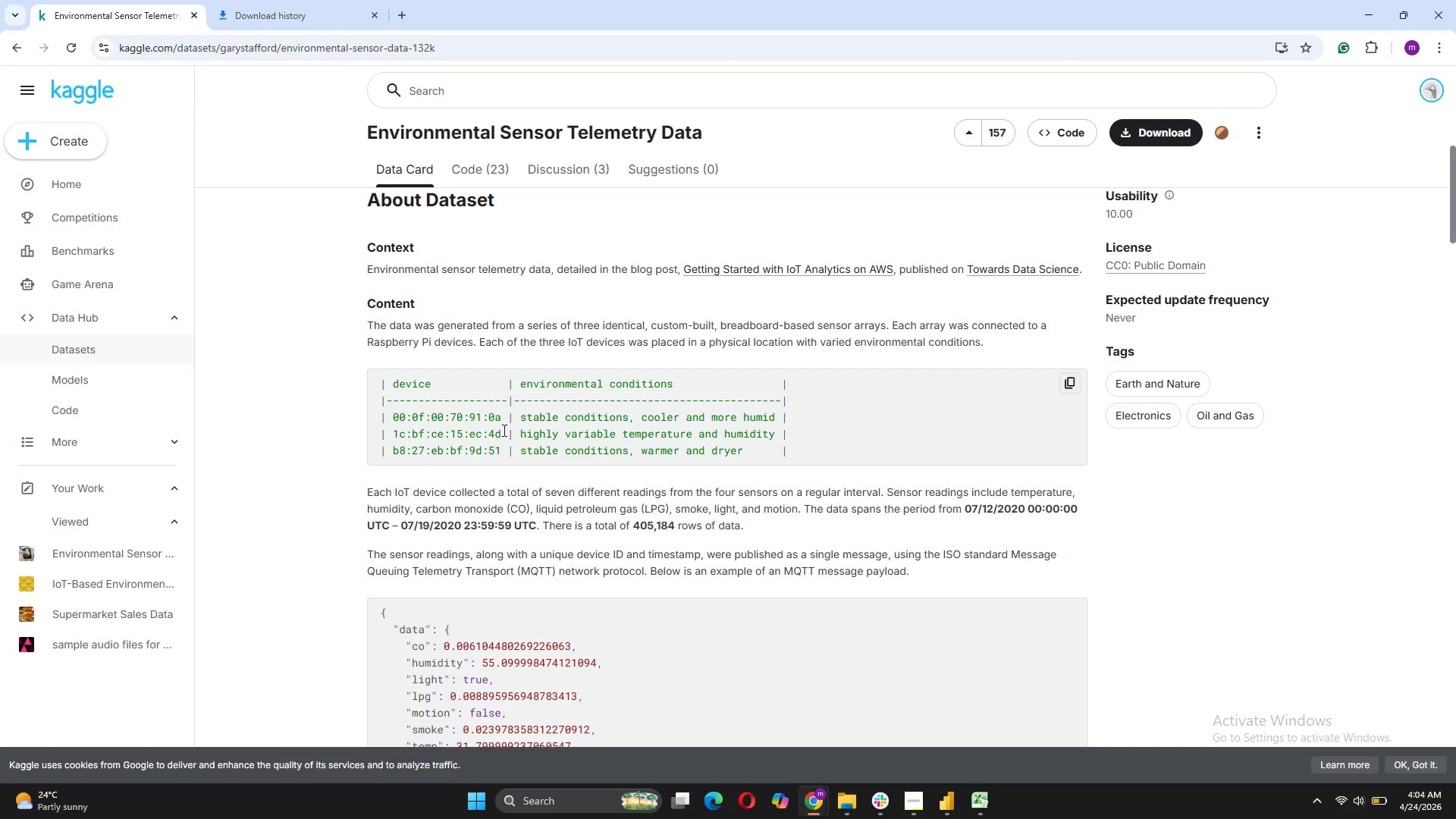 
left_click_drag(start_coordinate=[503, 430], to_coordinate=[394, 435])
 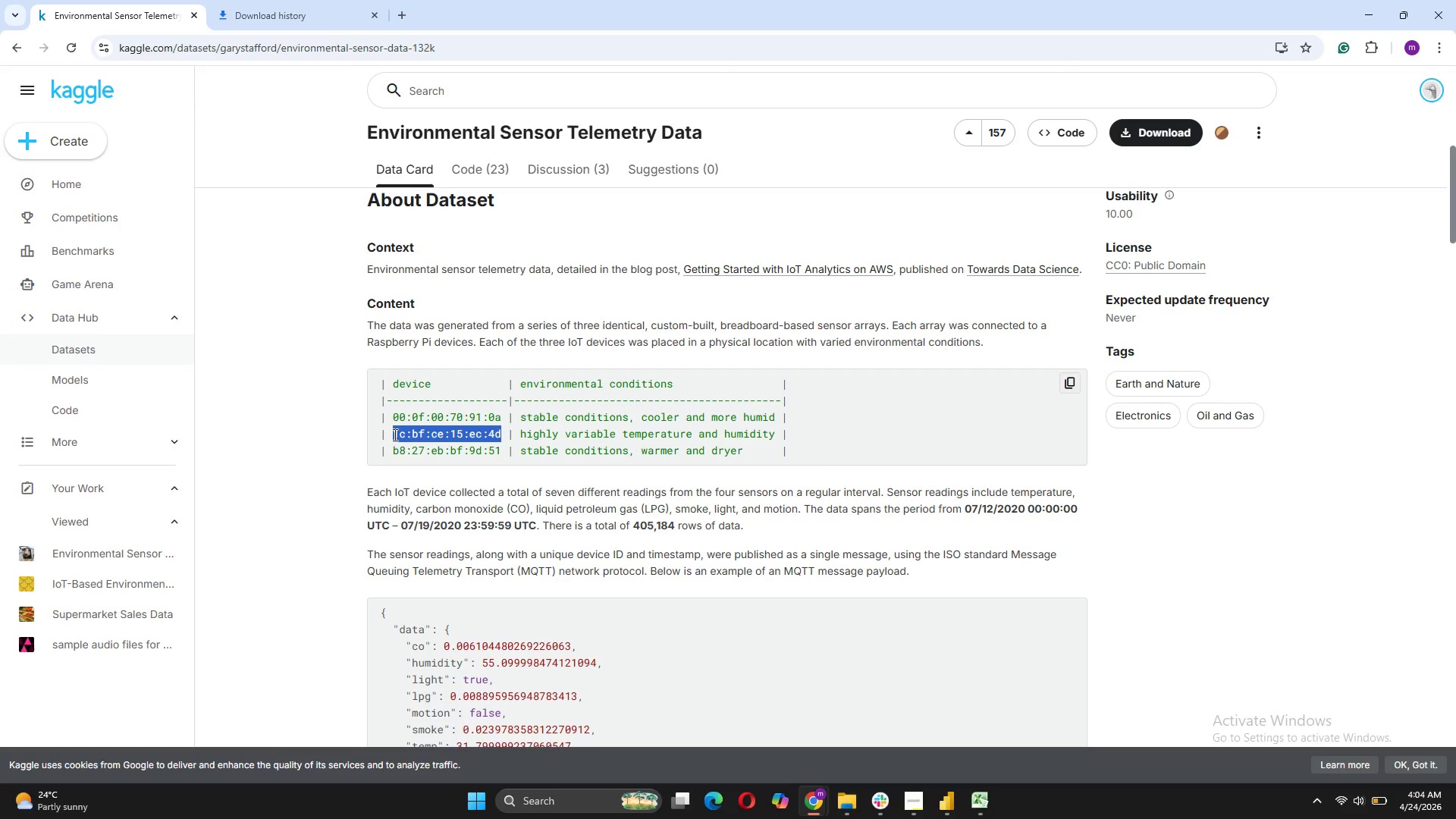 
key(Control+C)
 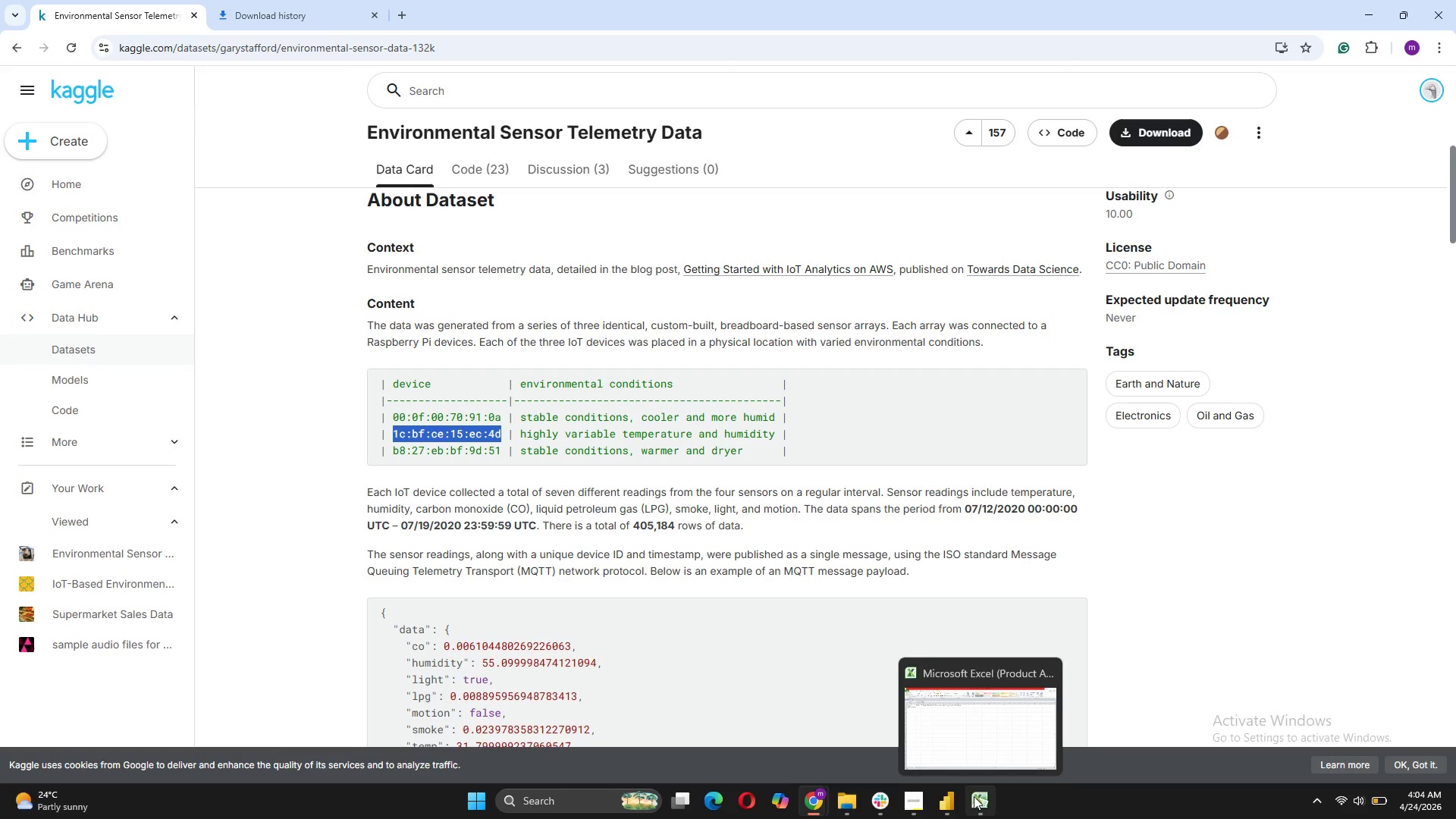 
left_click([999, 720])
 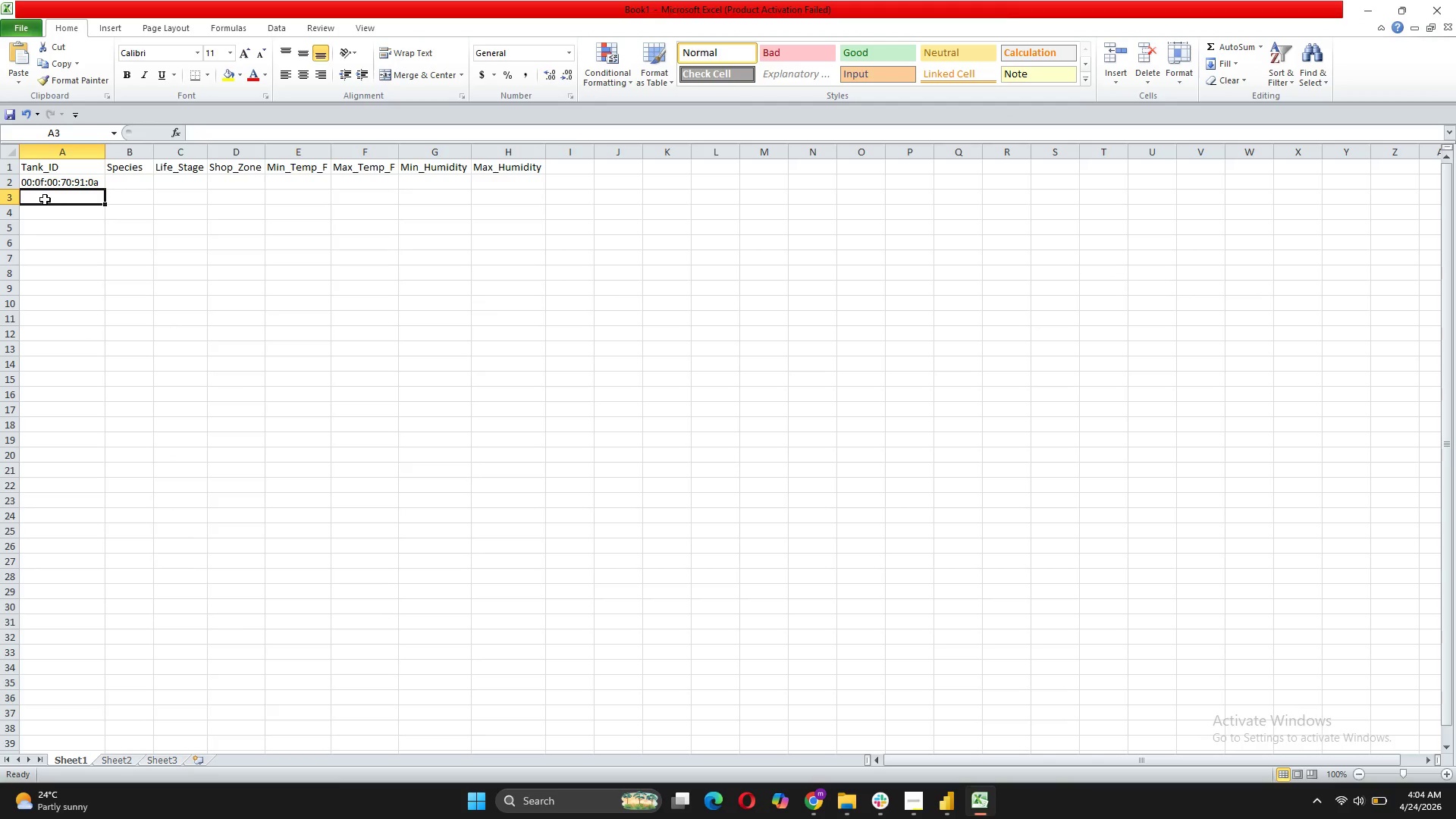 
double_click([45, 199])
 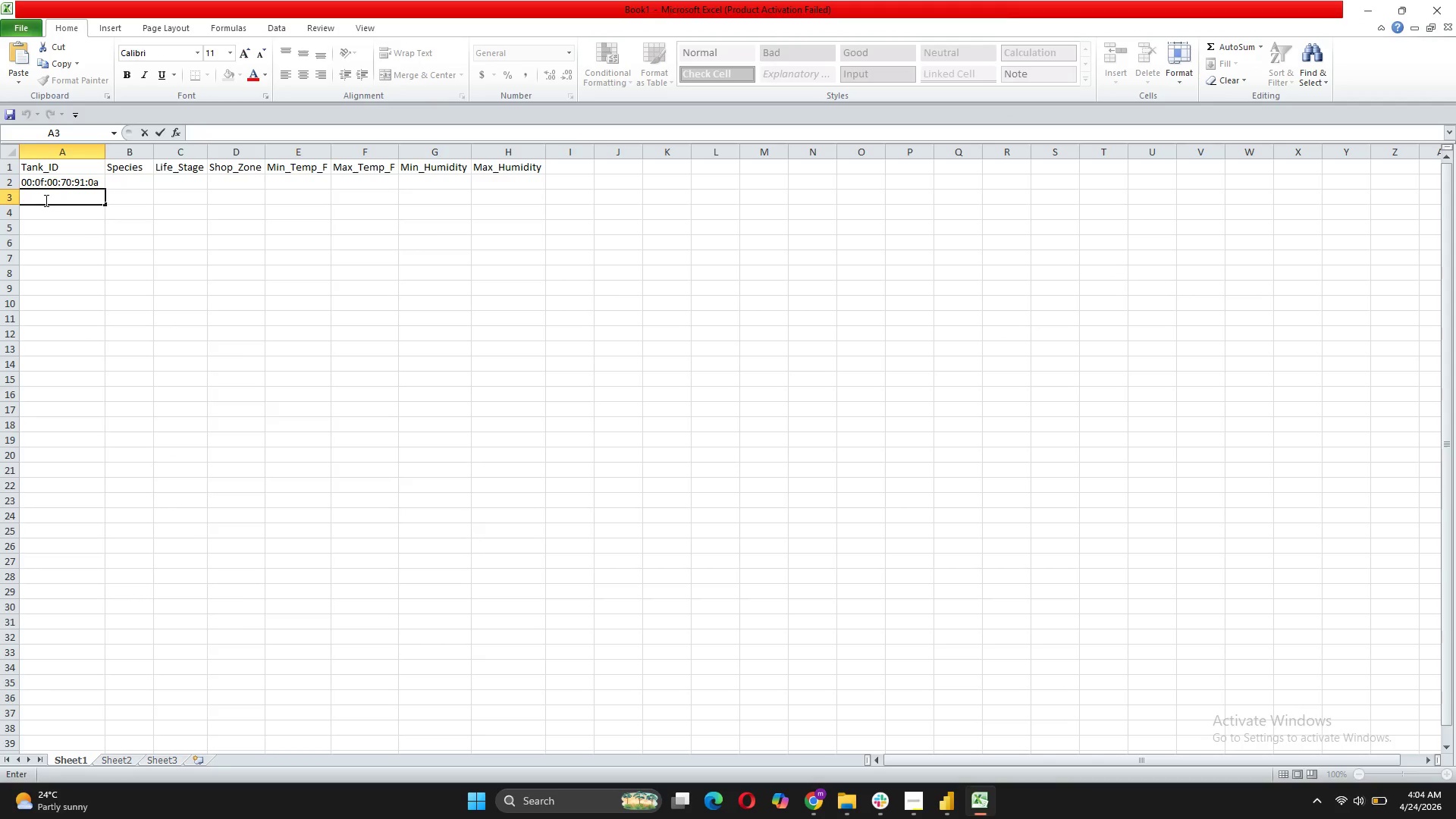 
key(Control+V)
 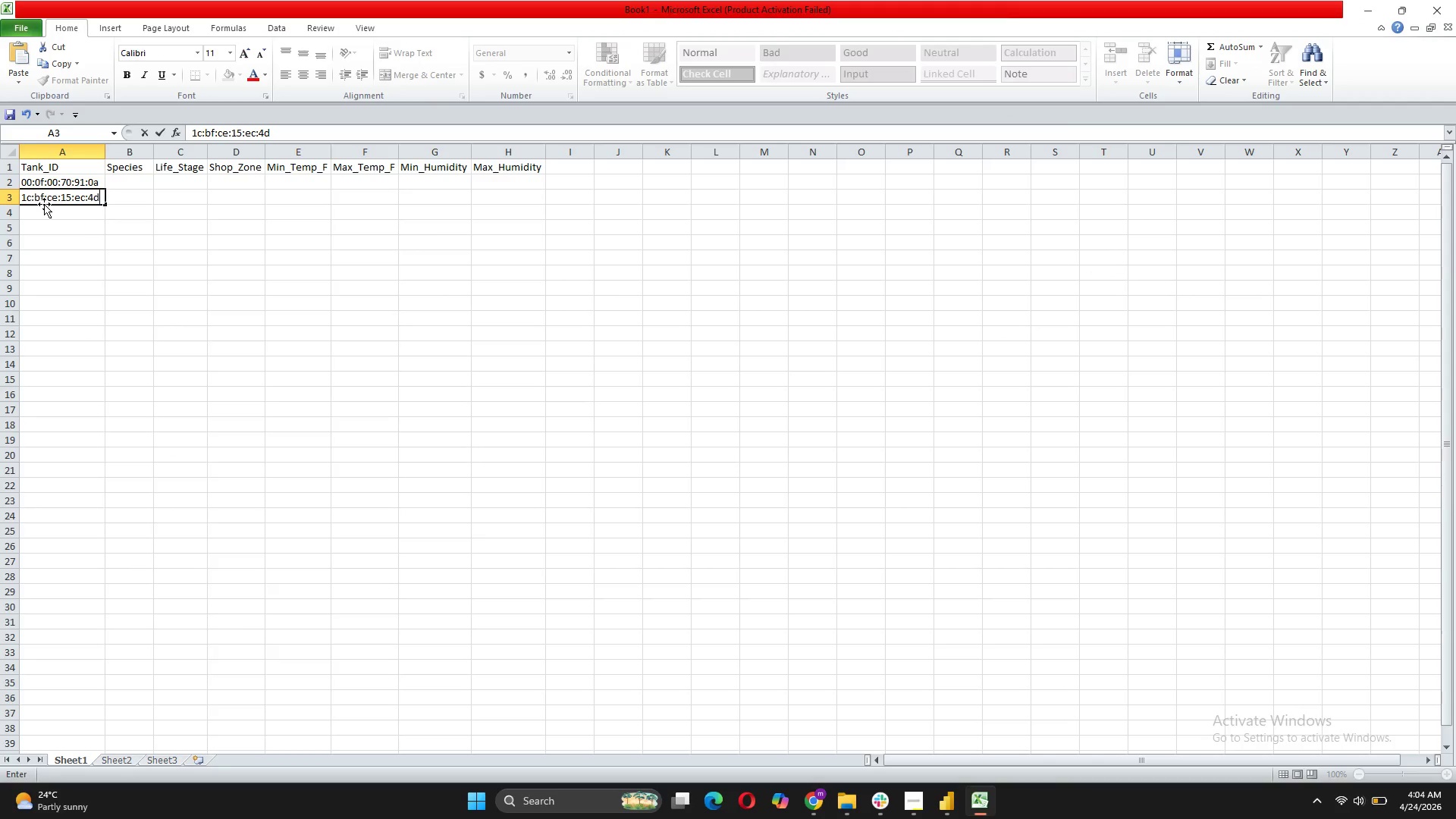 
key(Enter)
 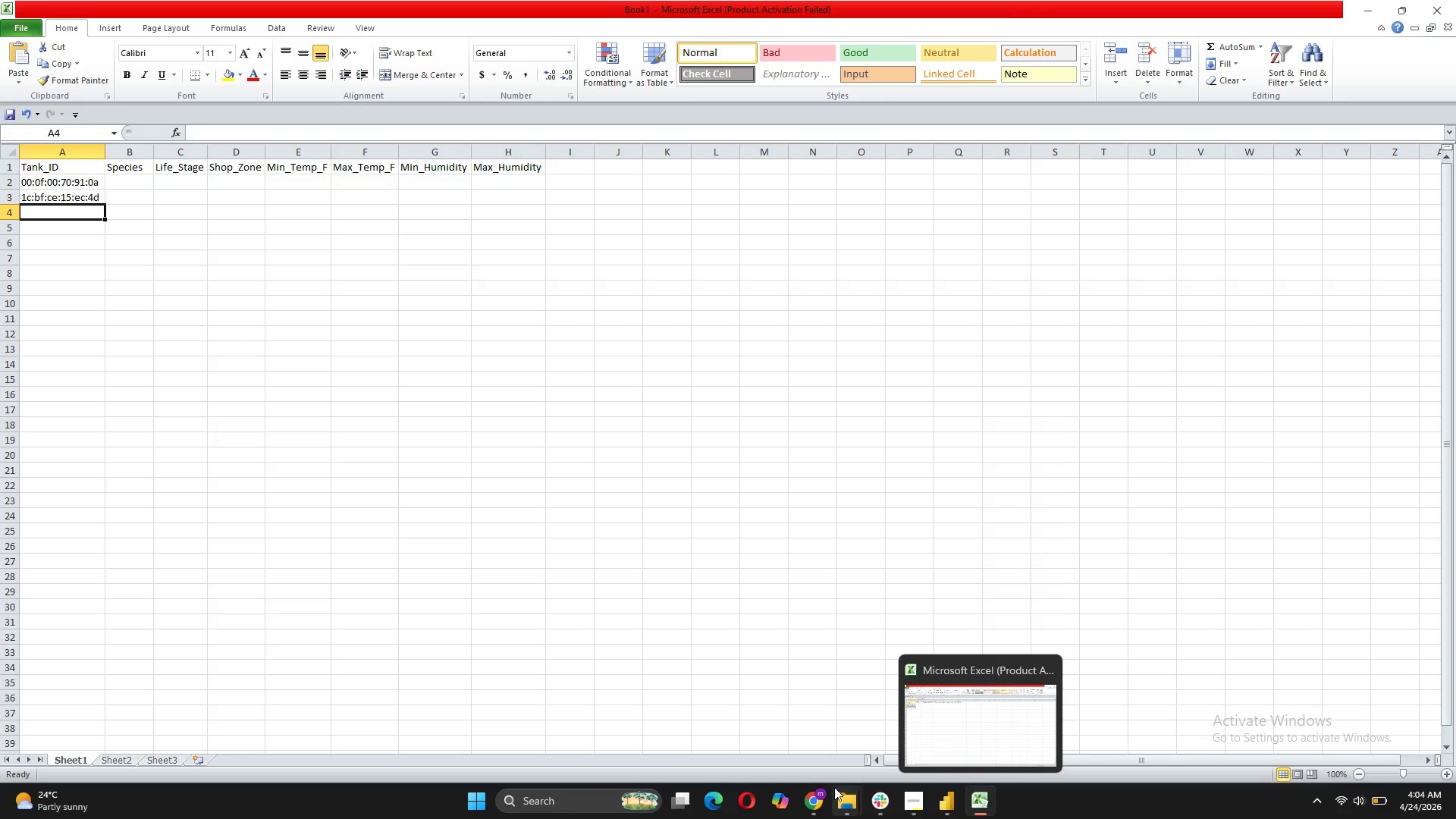 
left_click([864, 750])
 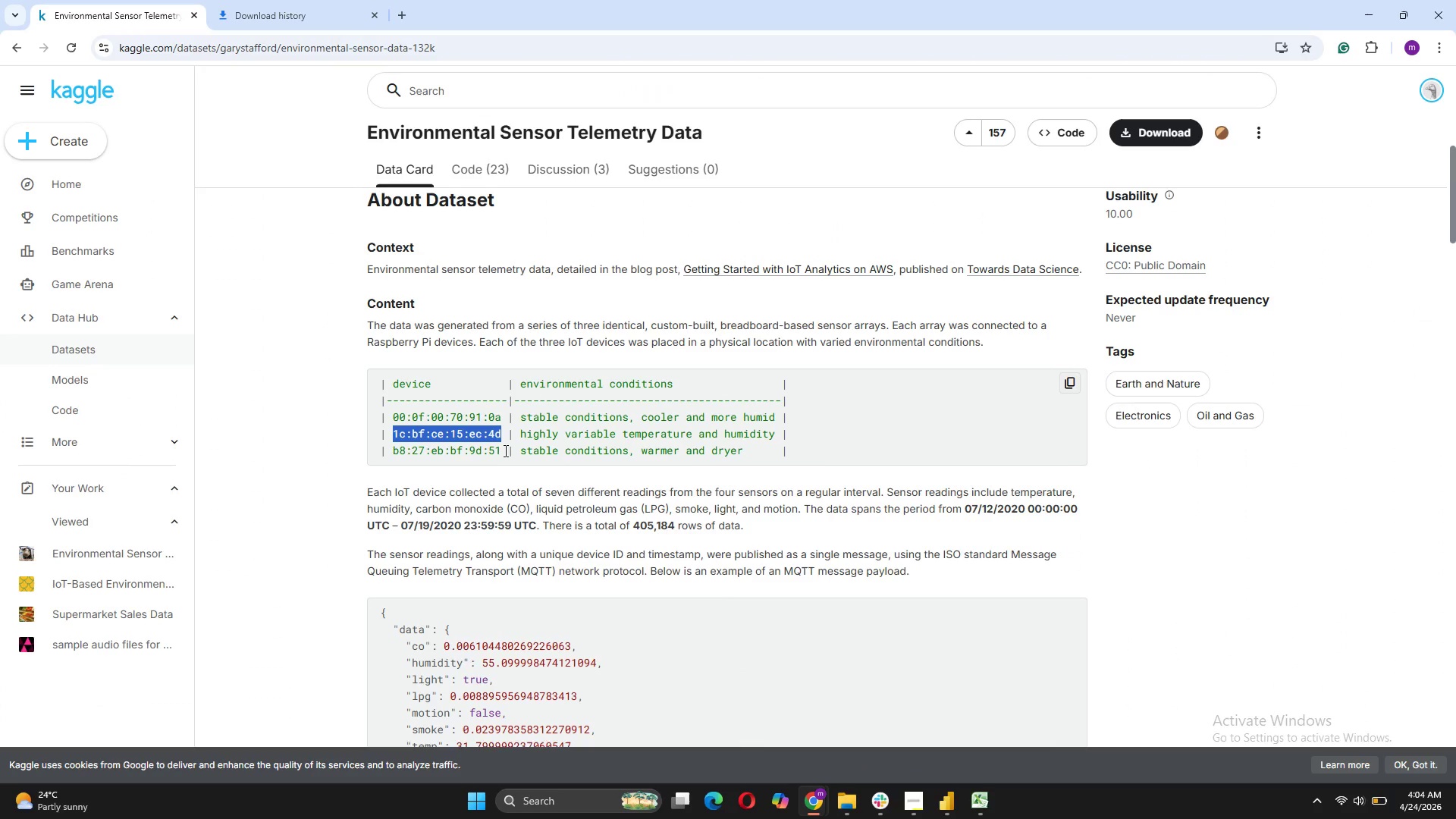 
left_click_drag(start_coordinate=[500, 449], to_coordinate=[391, 445])
 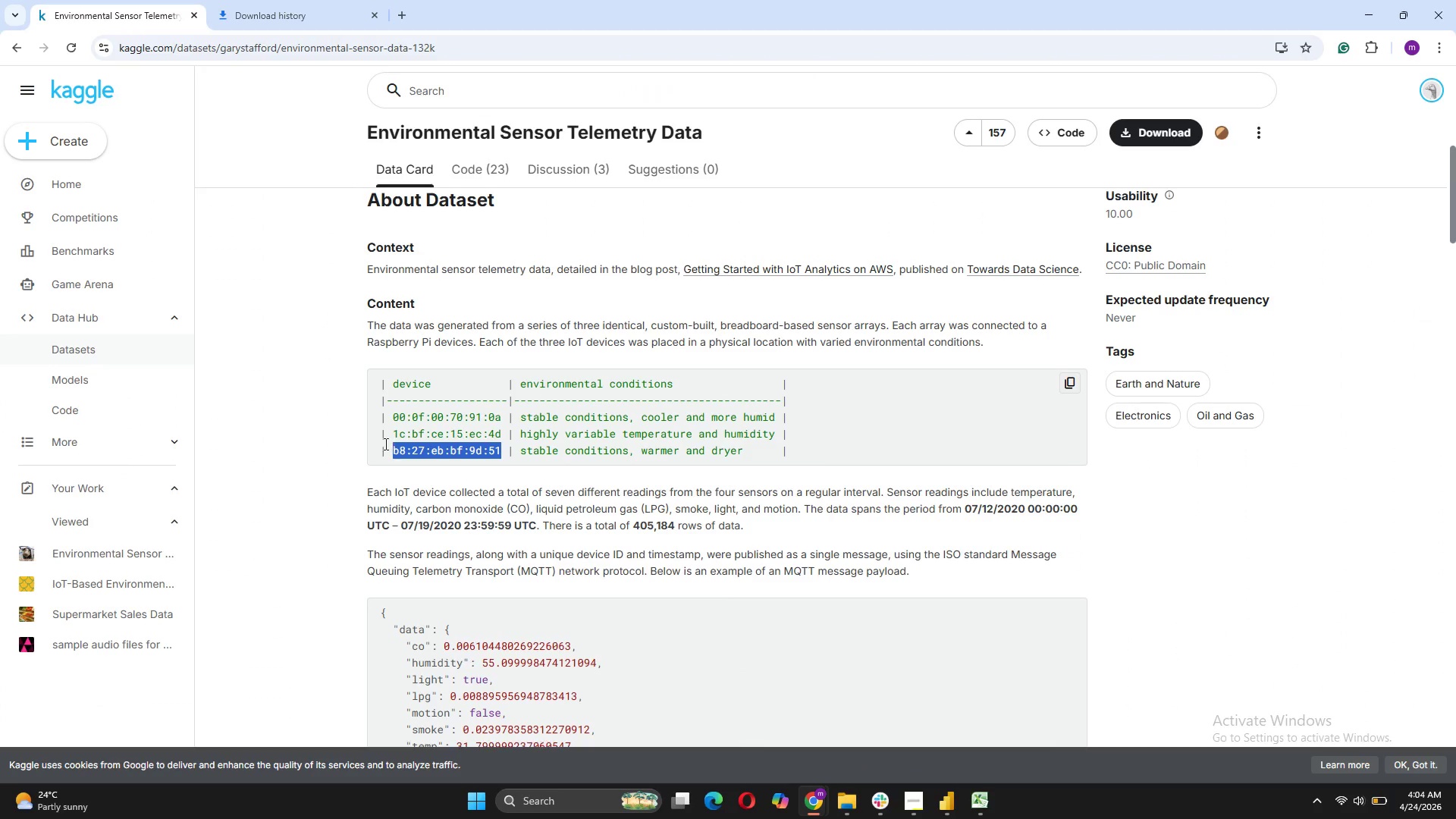 
key(Control+C)
 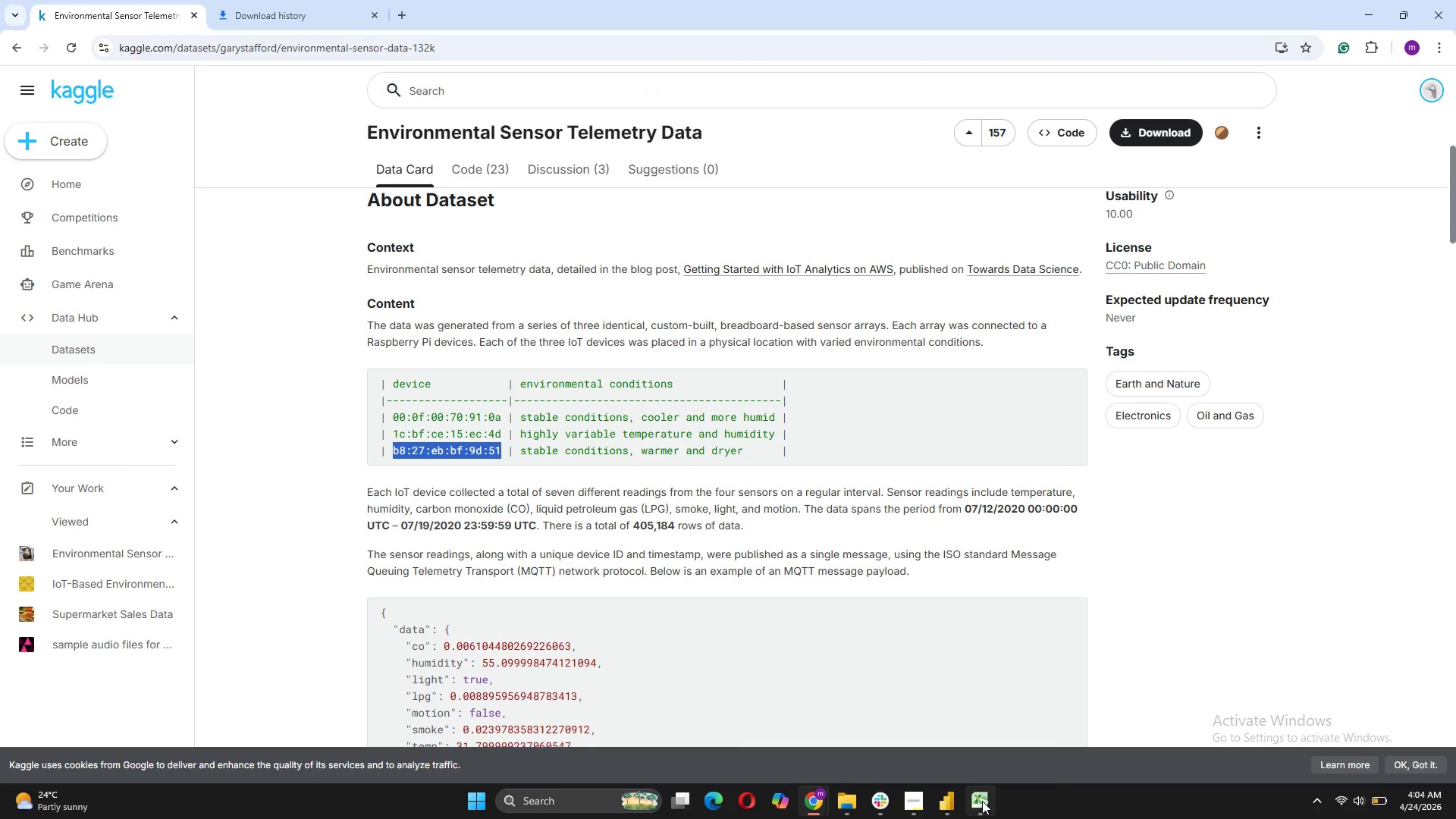 
left_click([993, 723])
 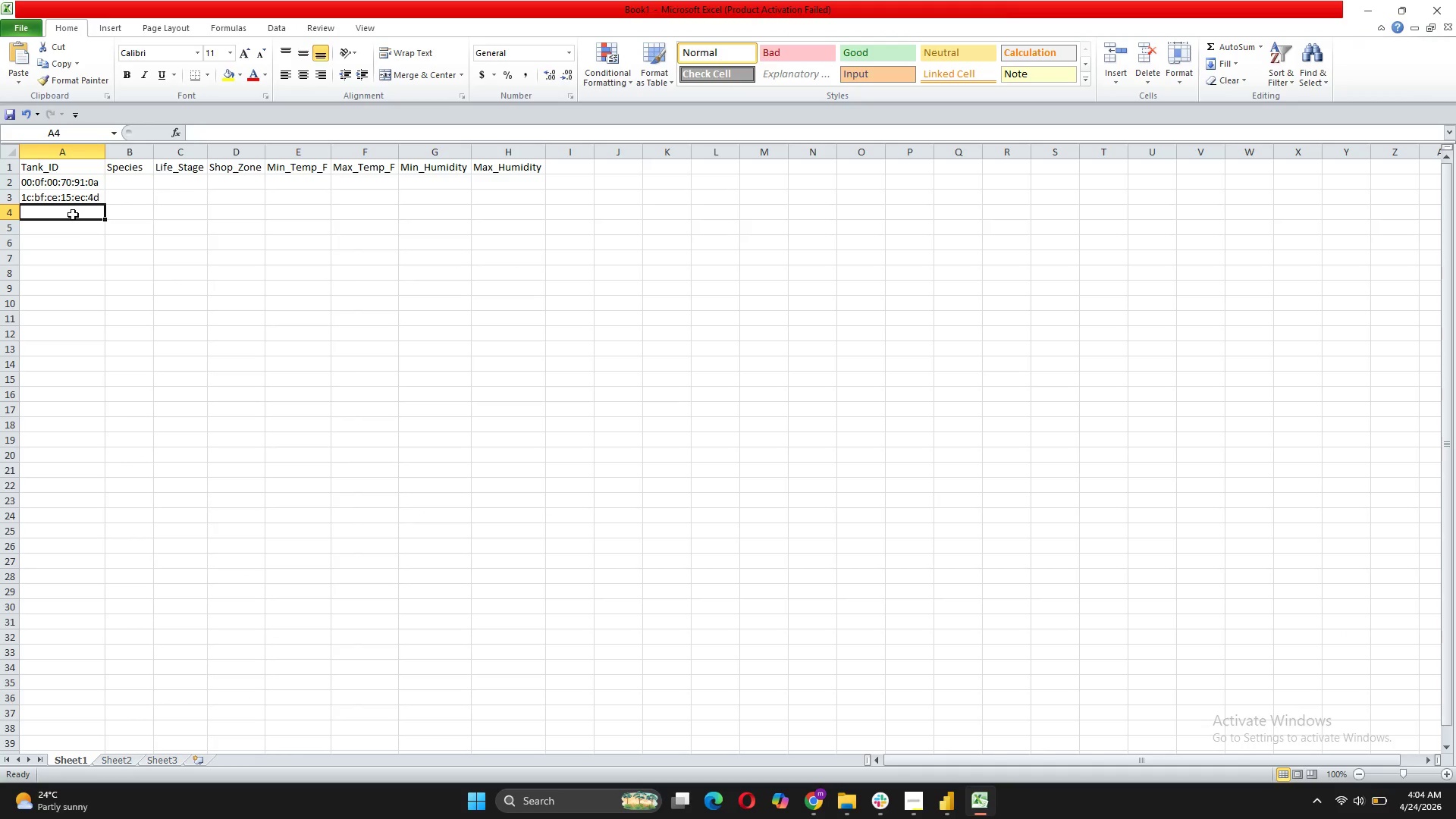 
double_click([73, 215])
 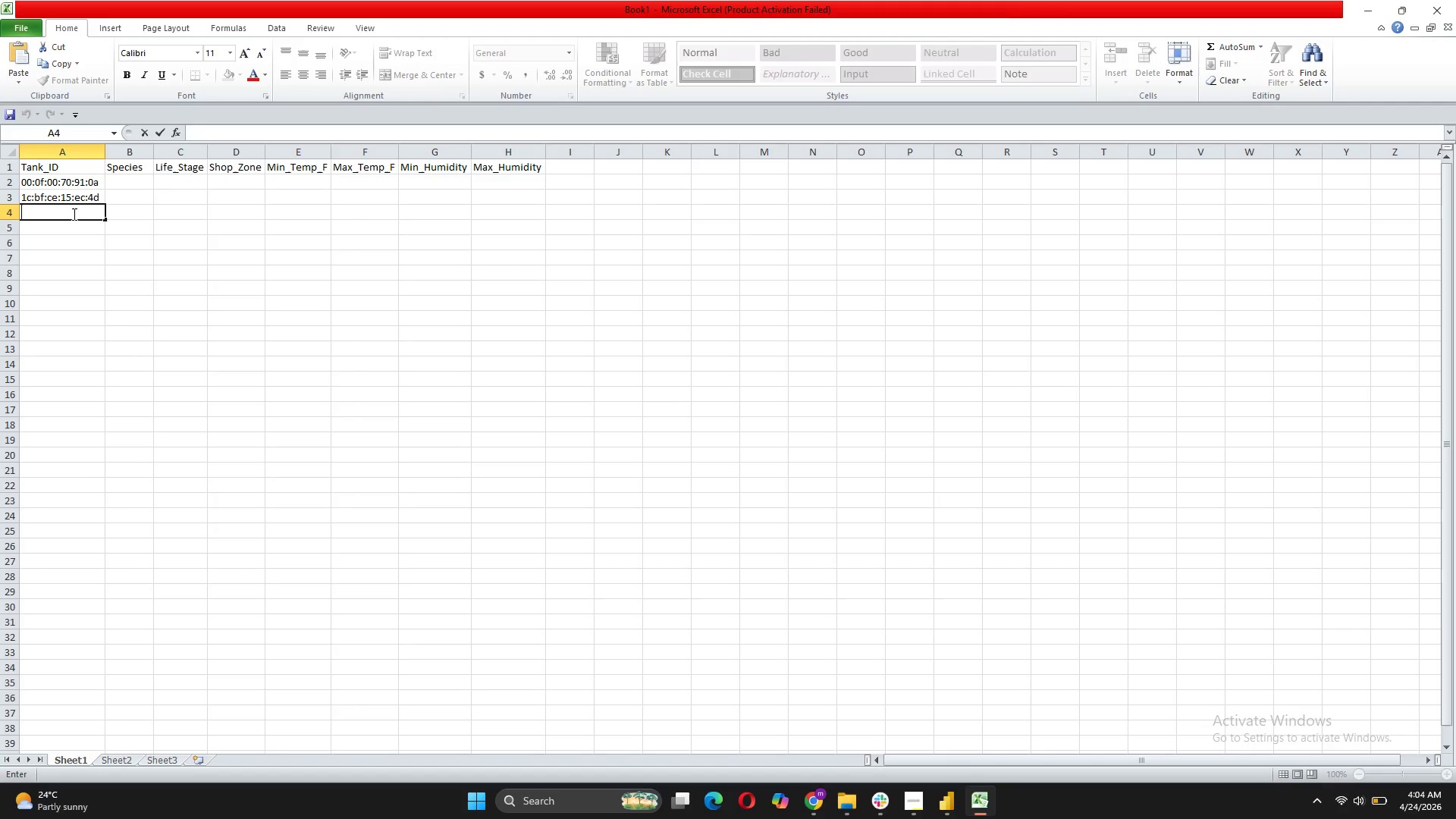 
key(Control+V)
 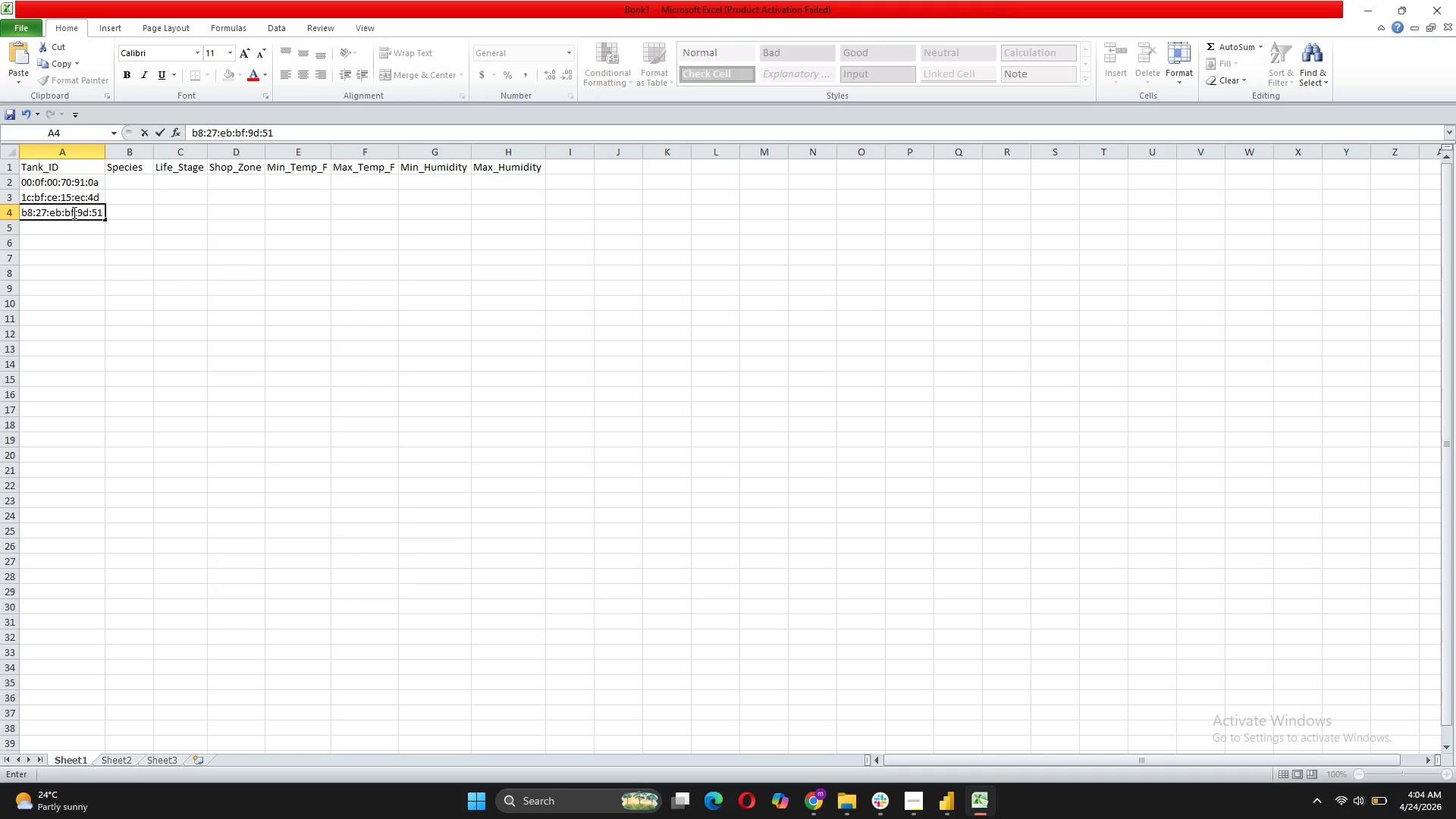 
key(Enter)
 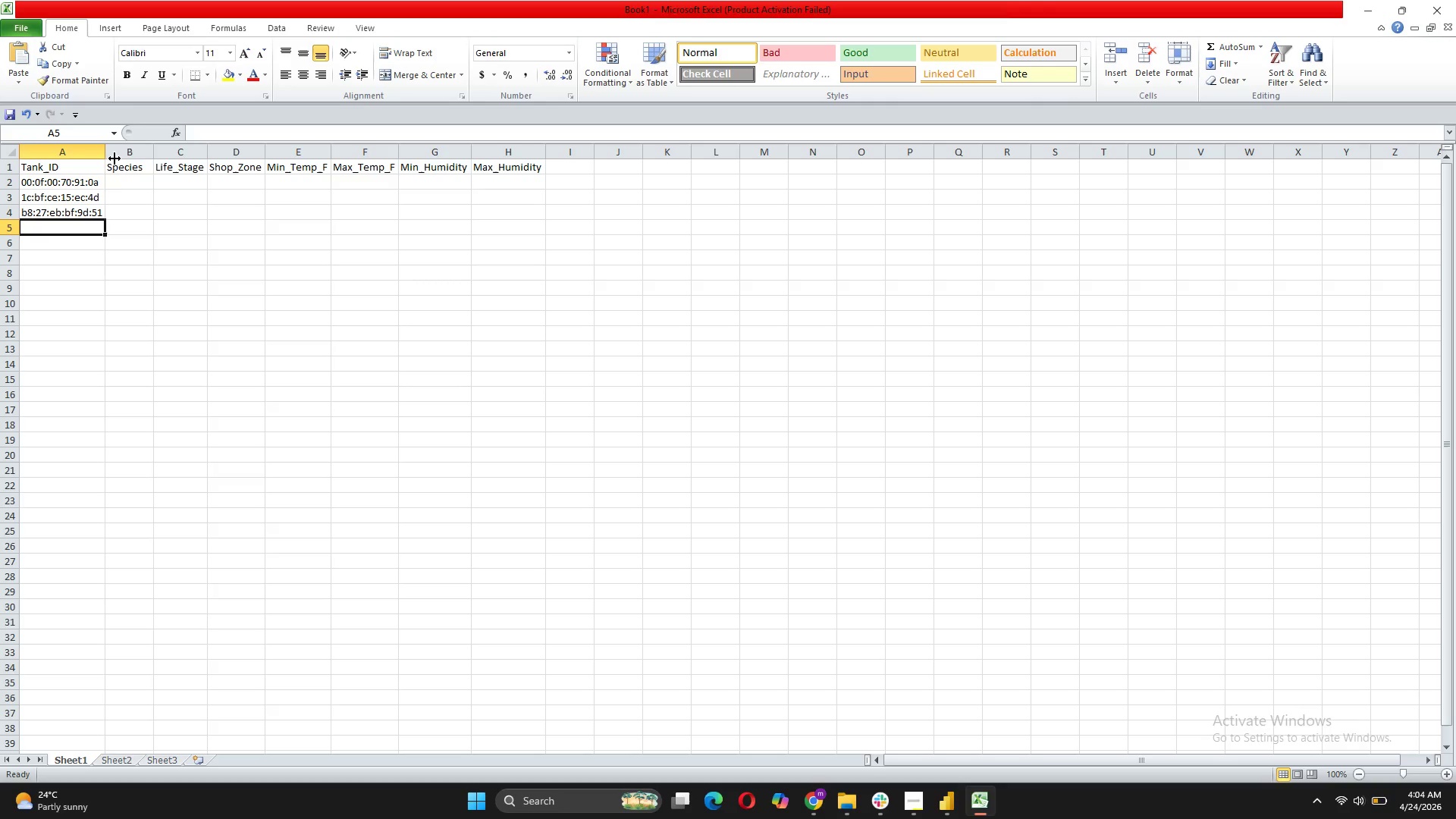 
left_click([118, 183])
 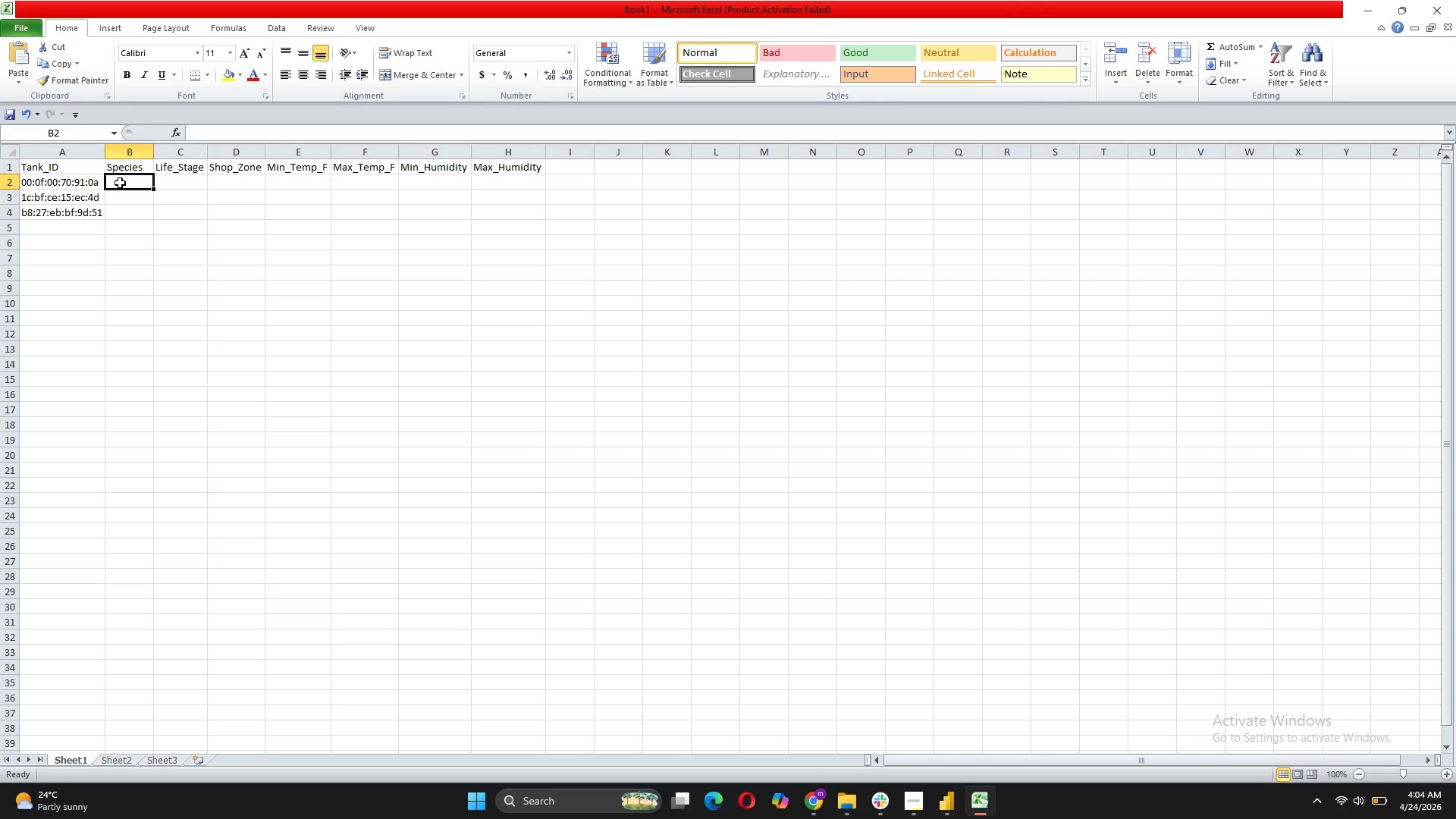 
double_click([120, 183])
 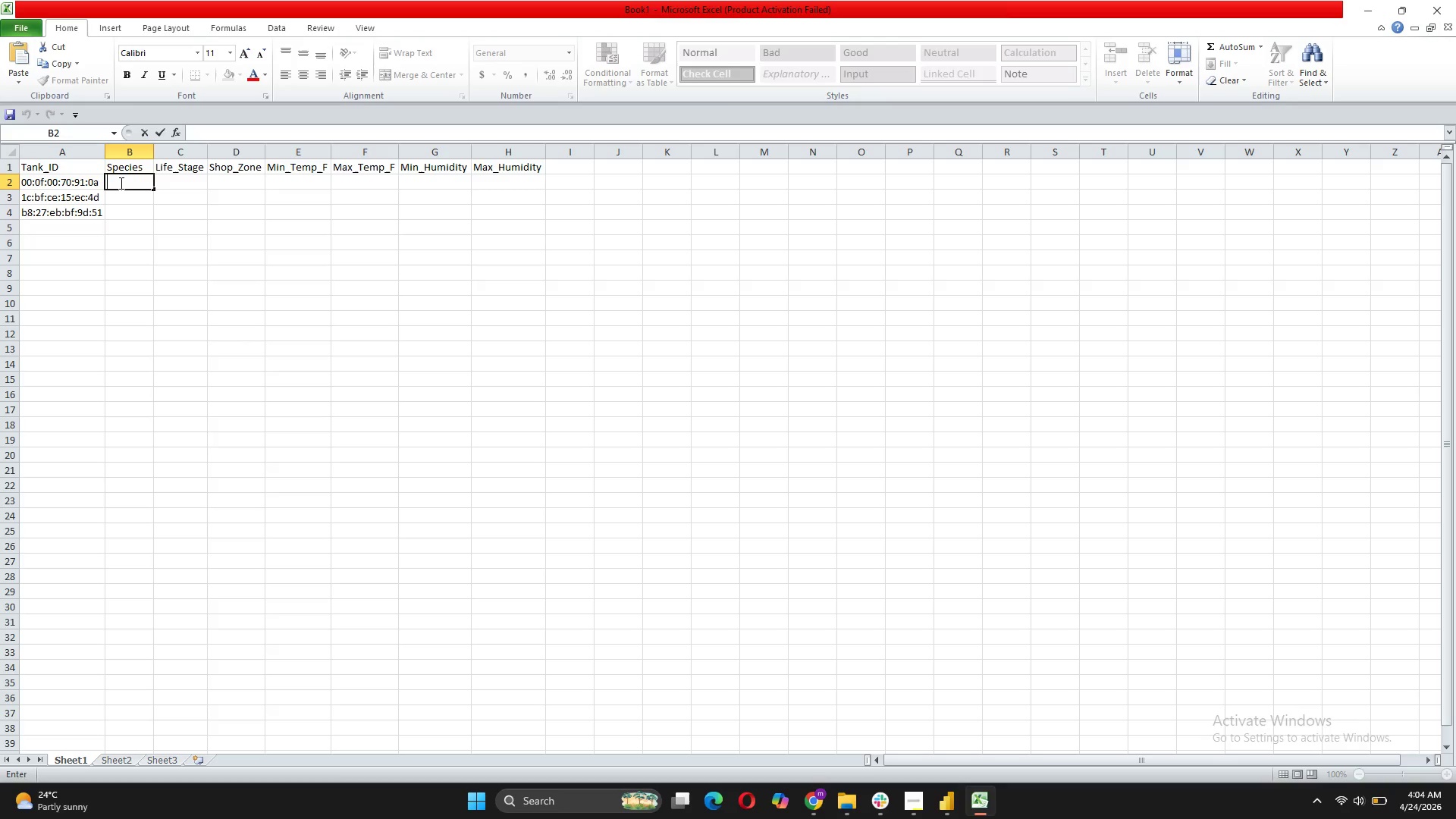 
type(Ball Python)
 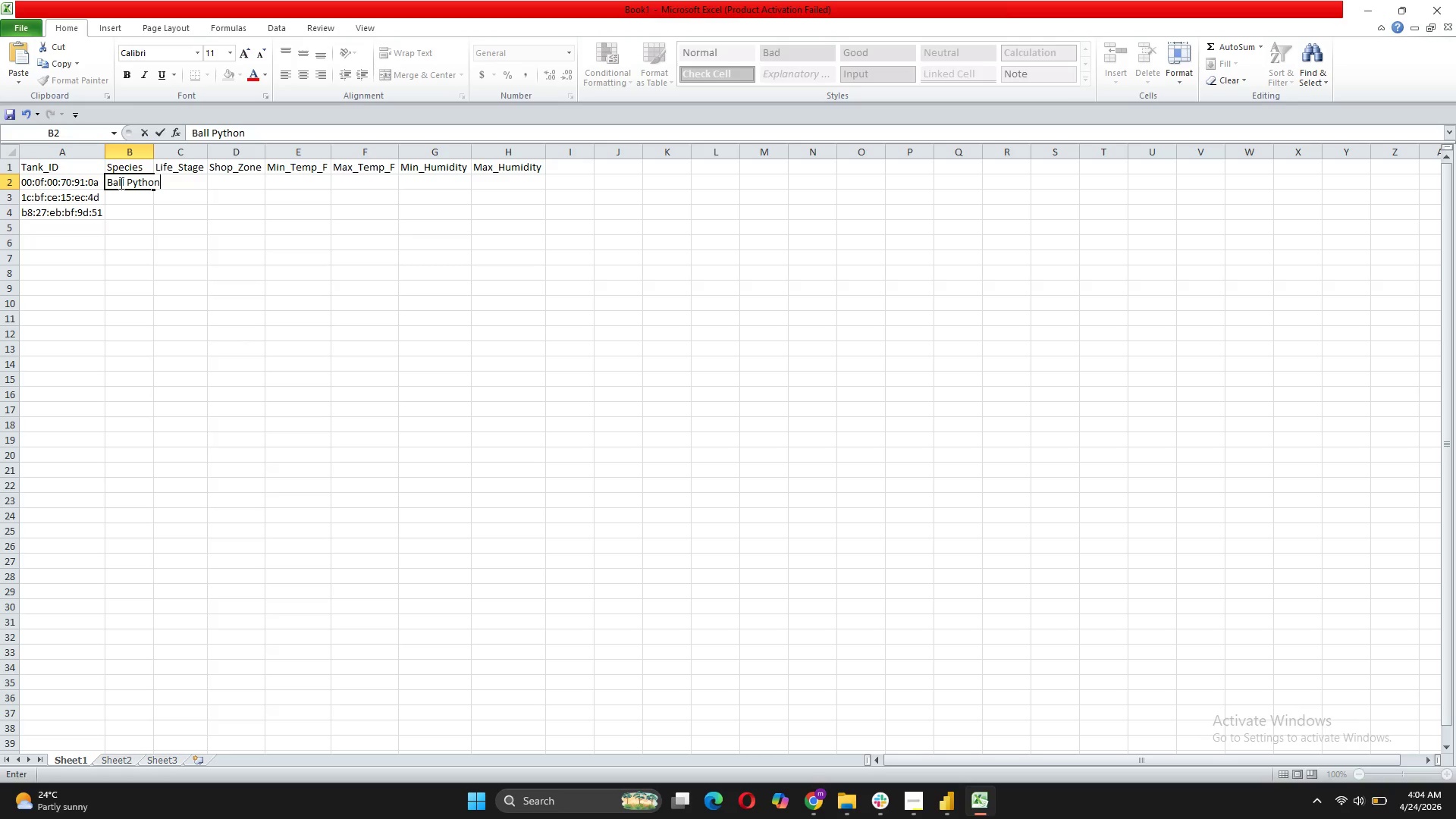 
key(Enter)
 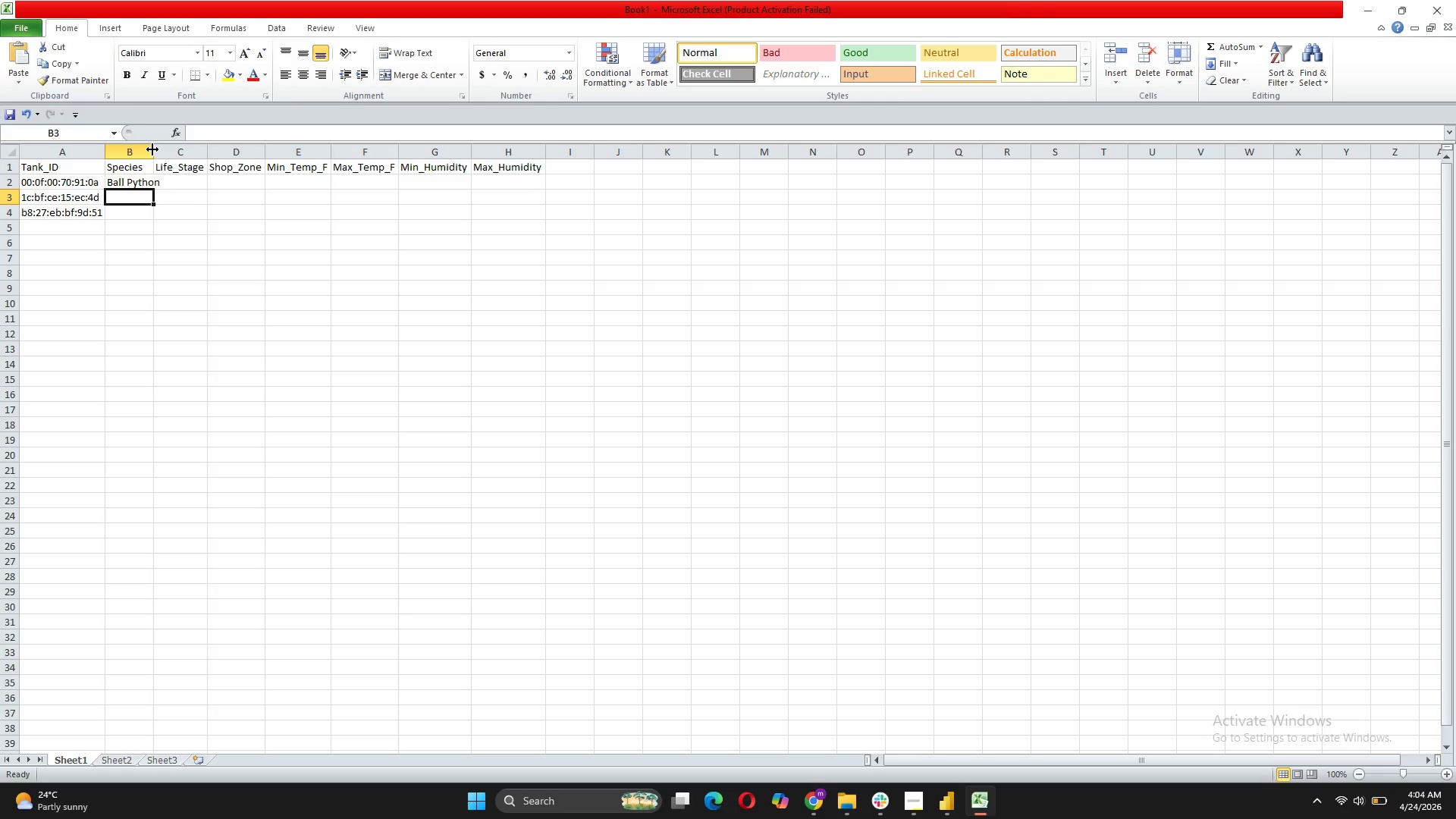 
double_click([153, 149])
 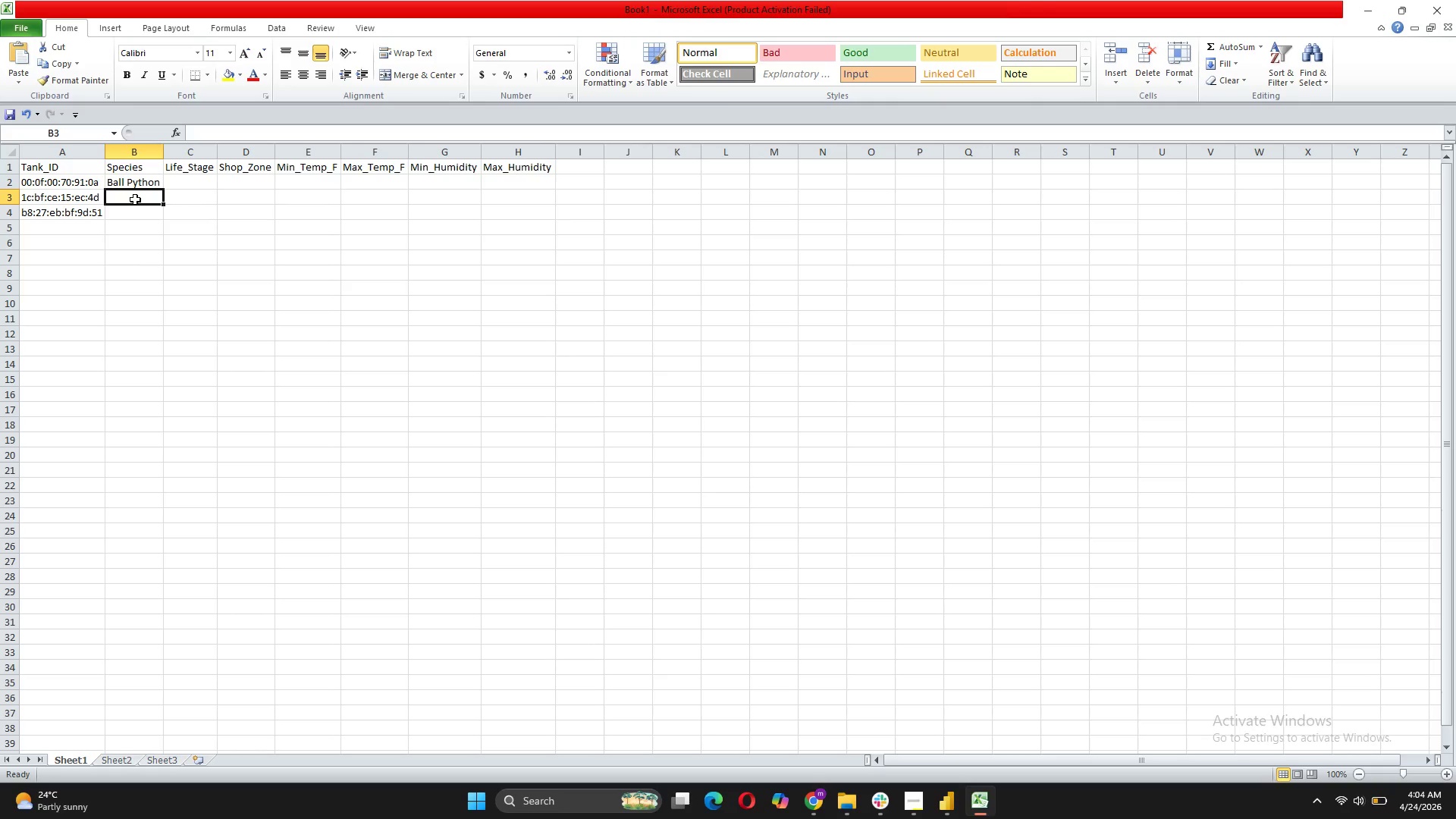 
double_click([136, 195])
 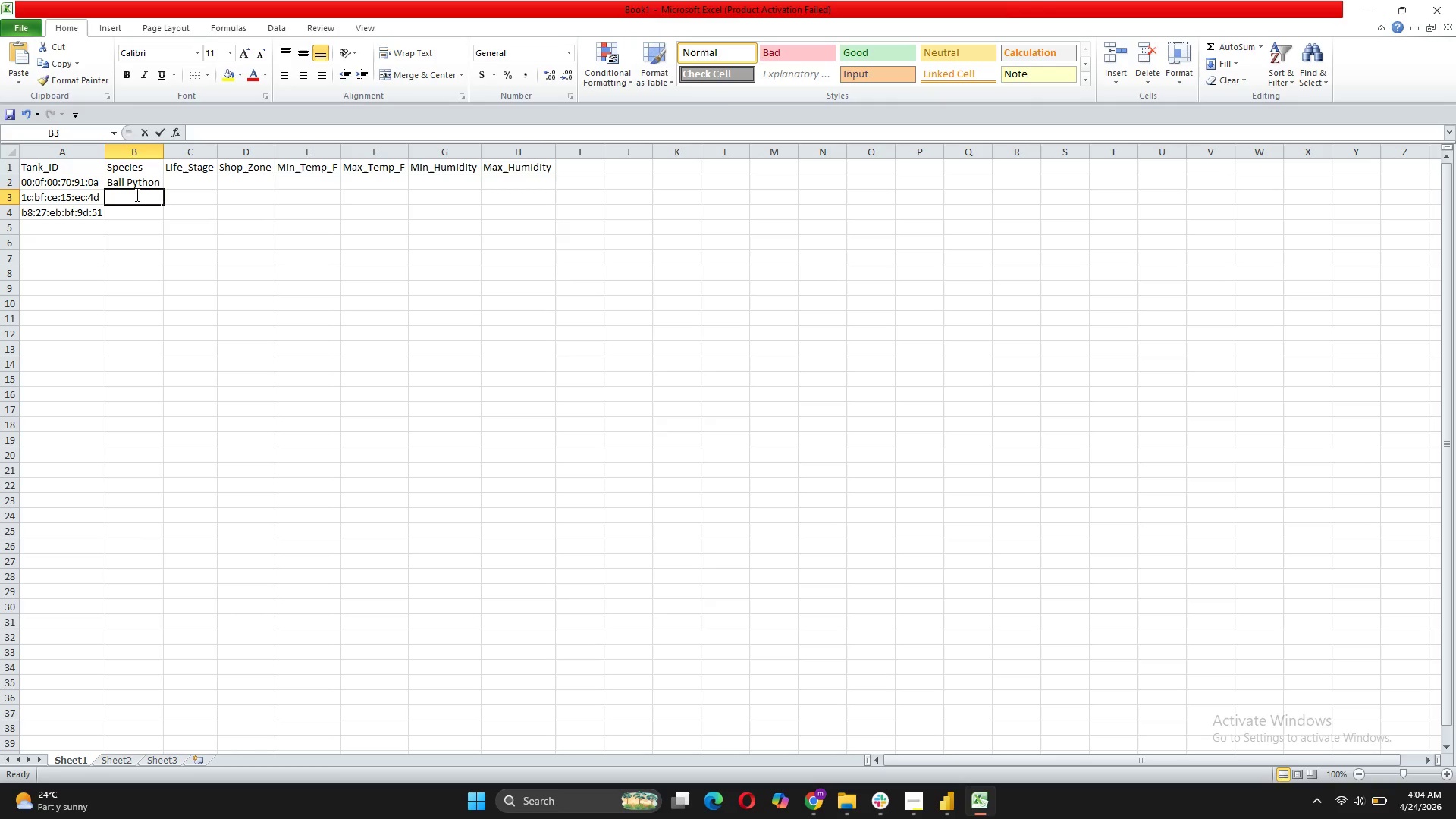 
triple_click([136, 195])
 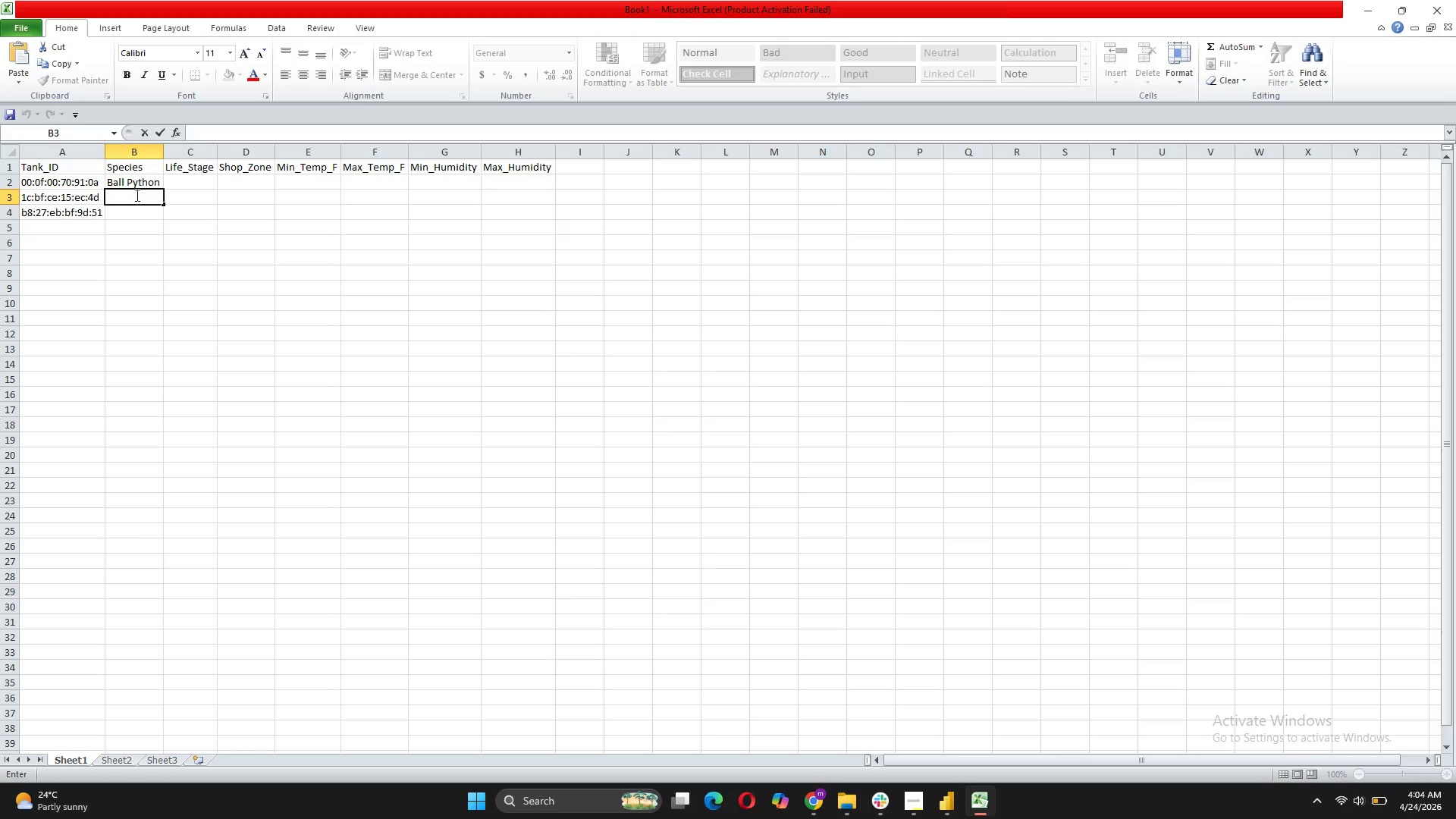 
type(Veiled Chameleon)
 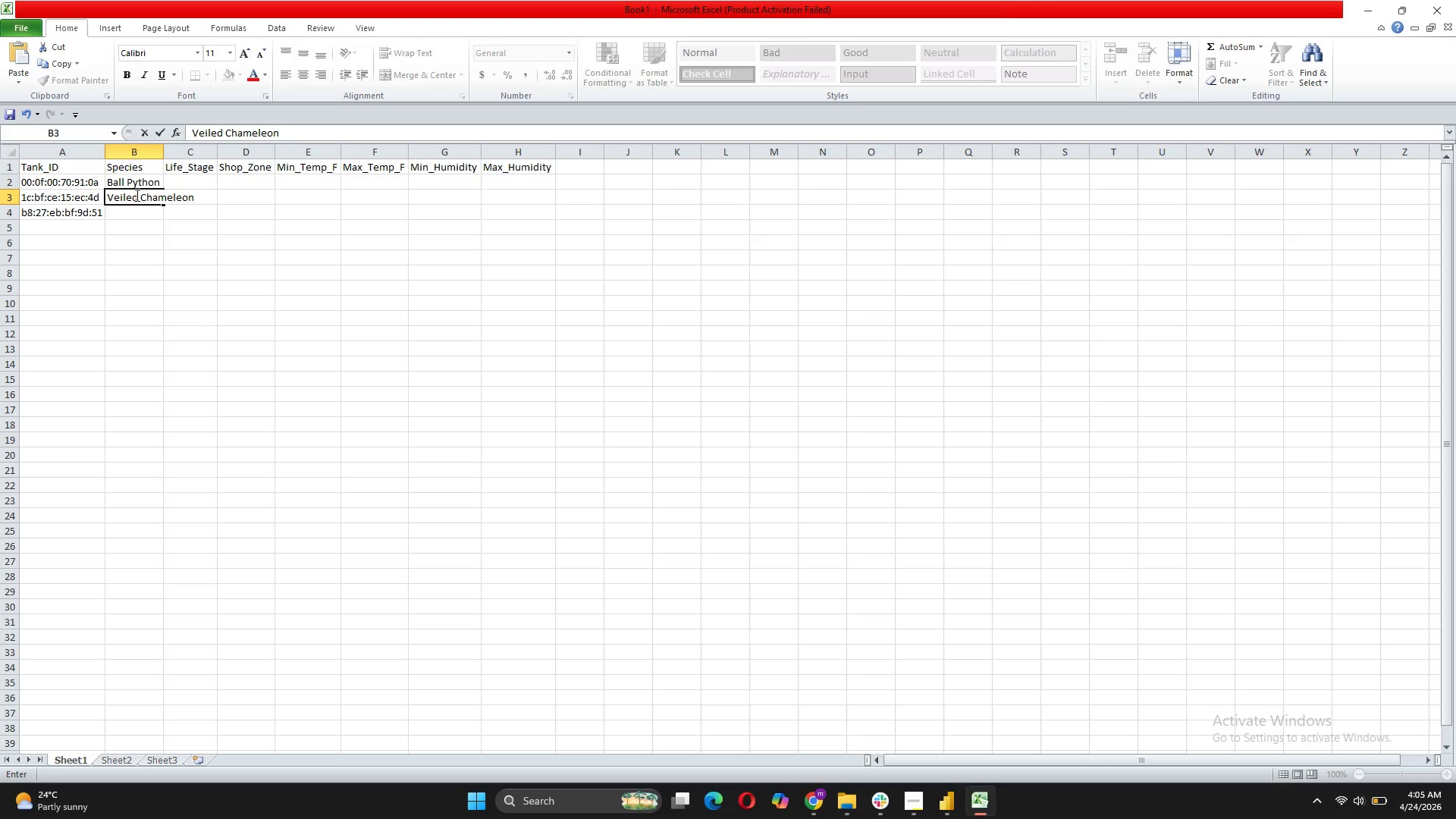 
key(Enter)
 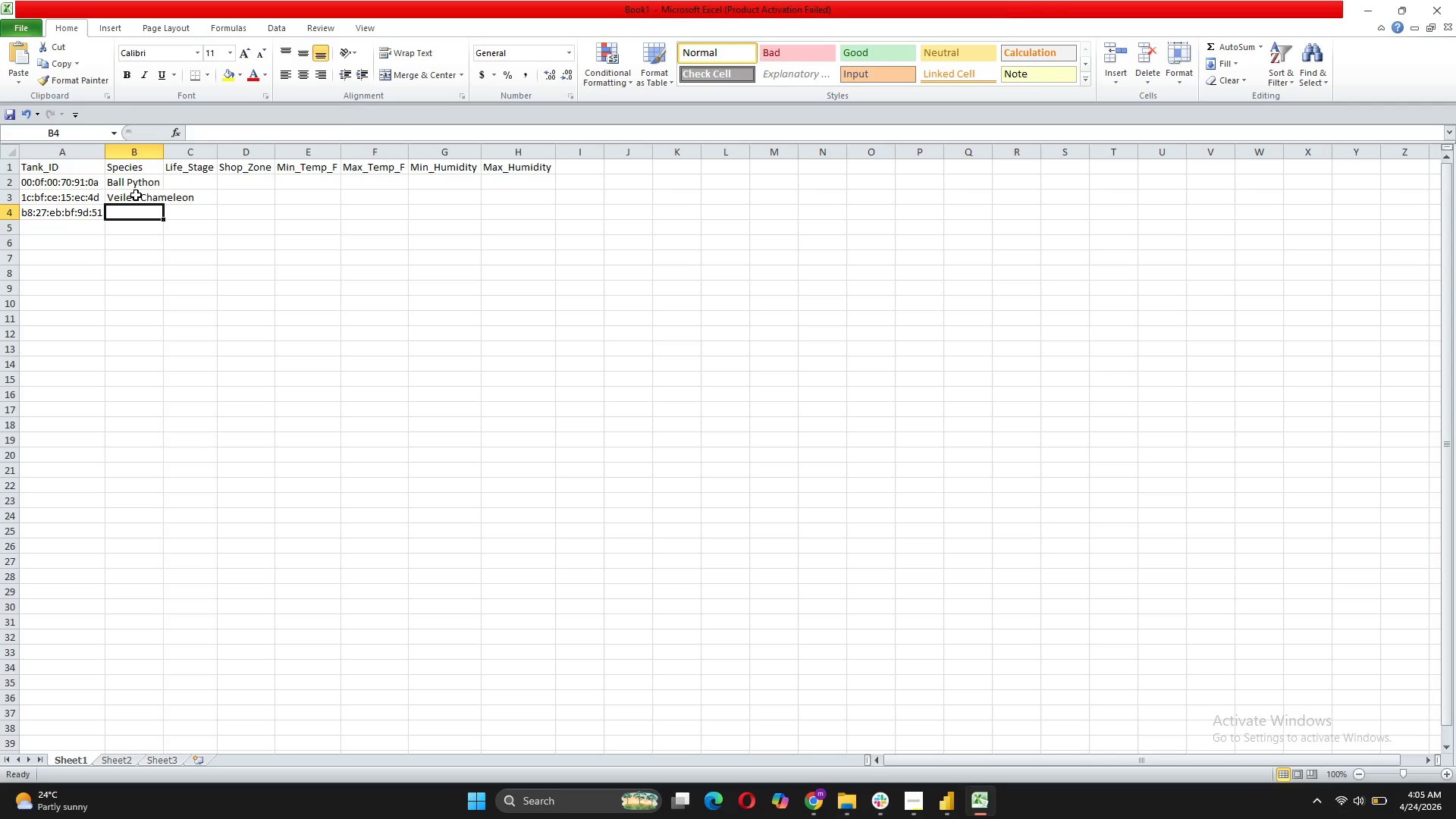 
type(Crested Gecko)
 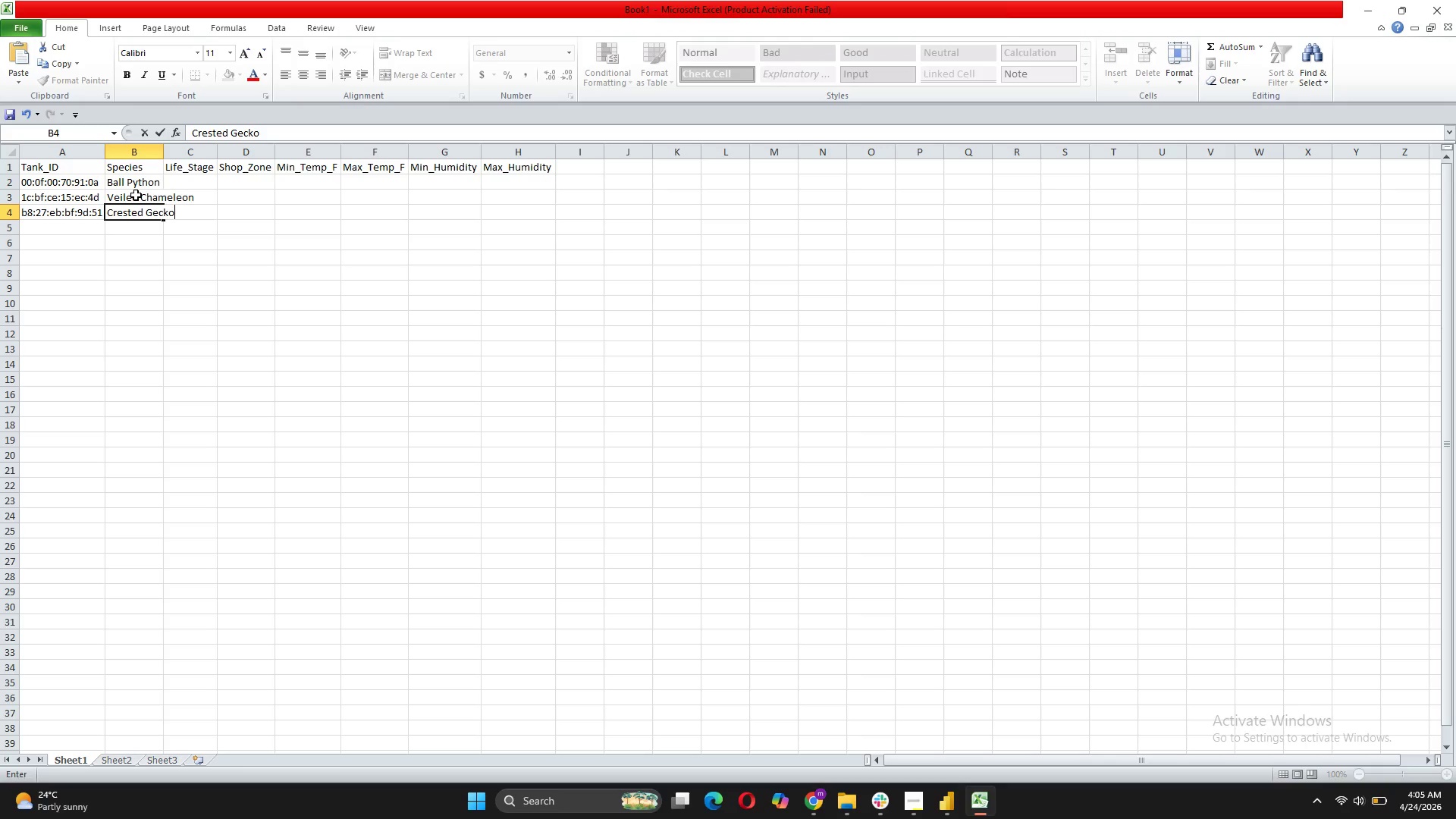 
key(Enter)
 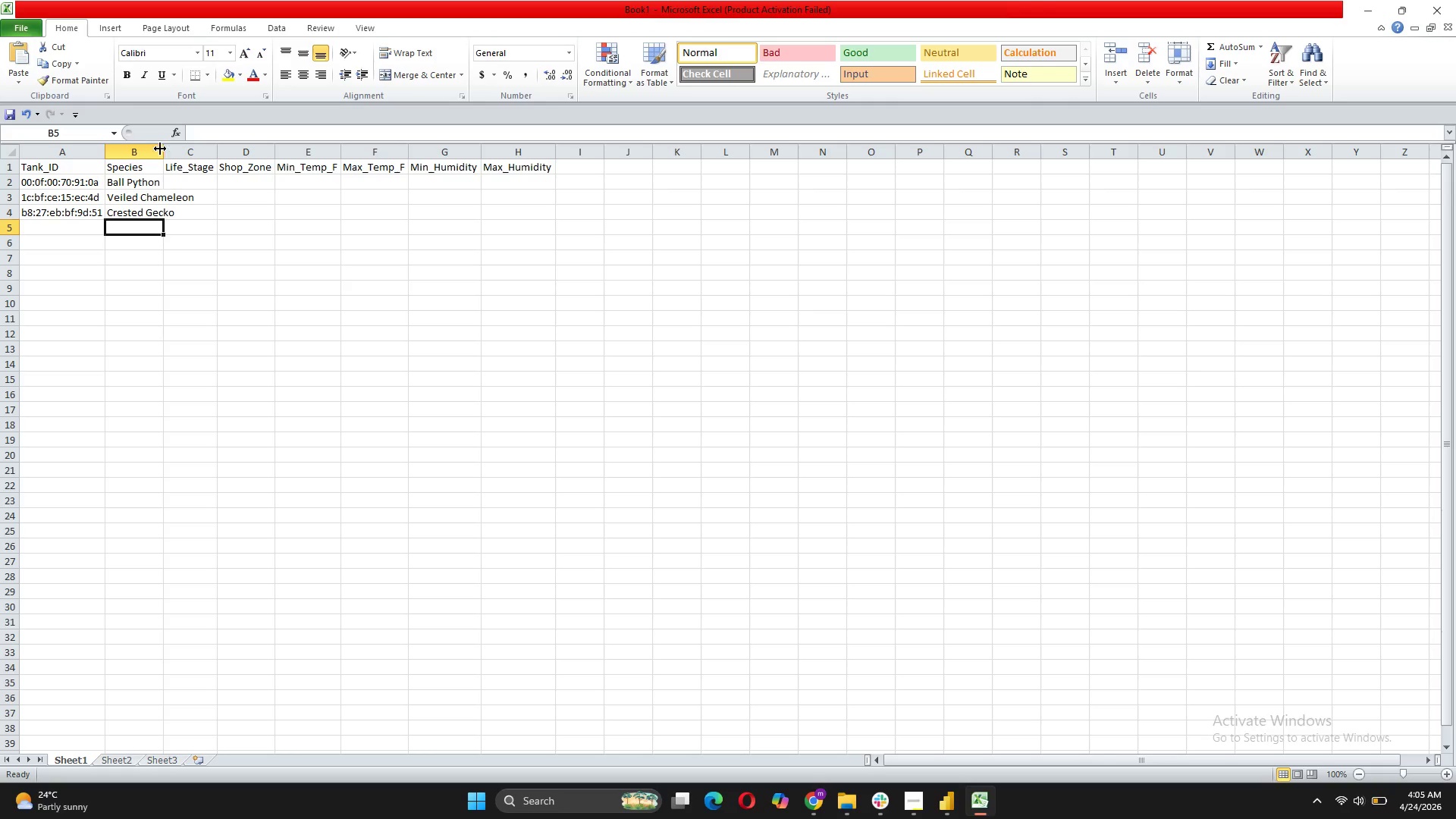 
double_click([166, 149])
 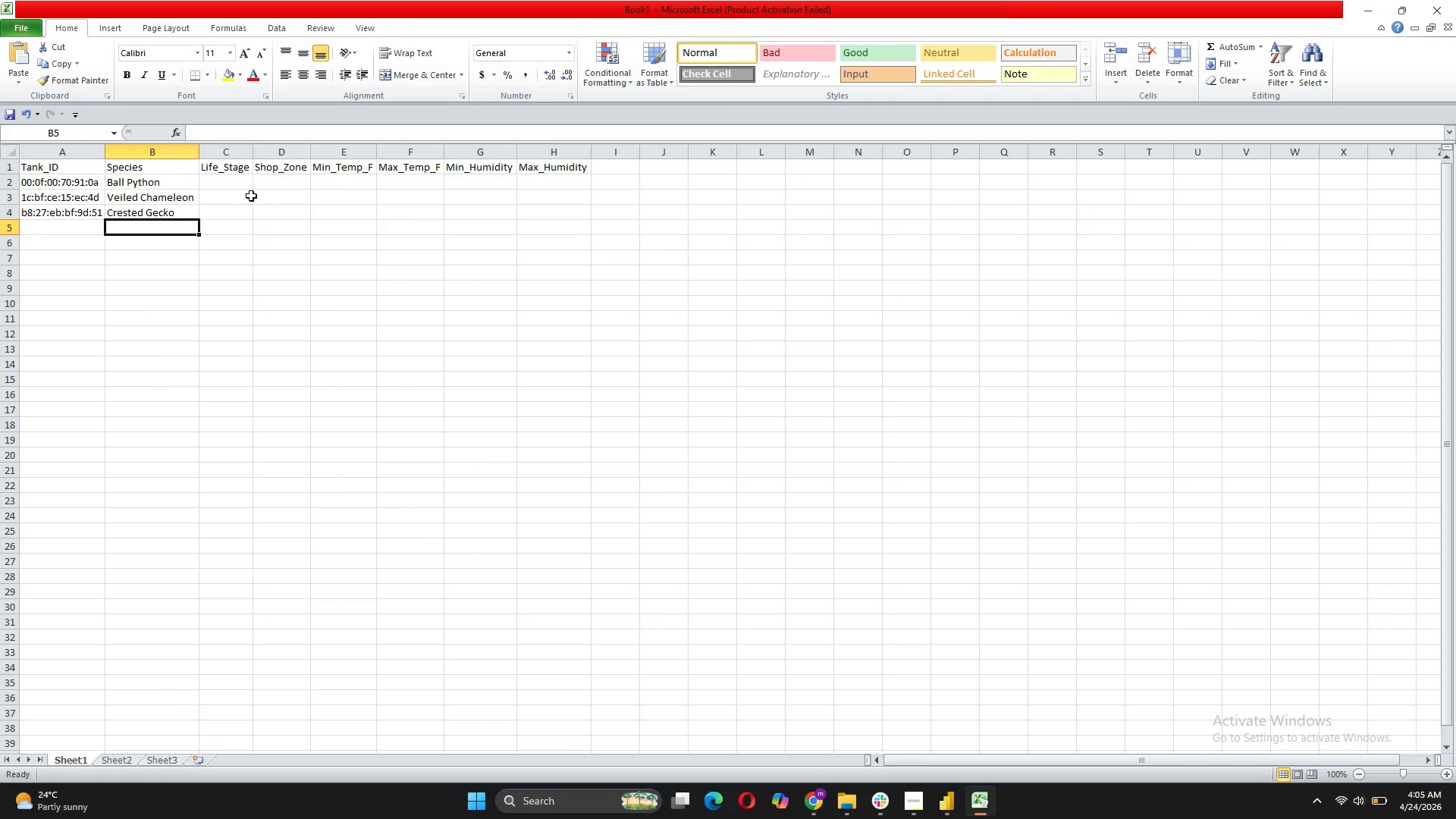 
left_click([232, 182])
 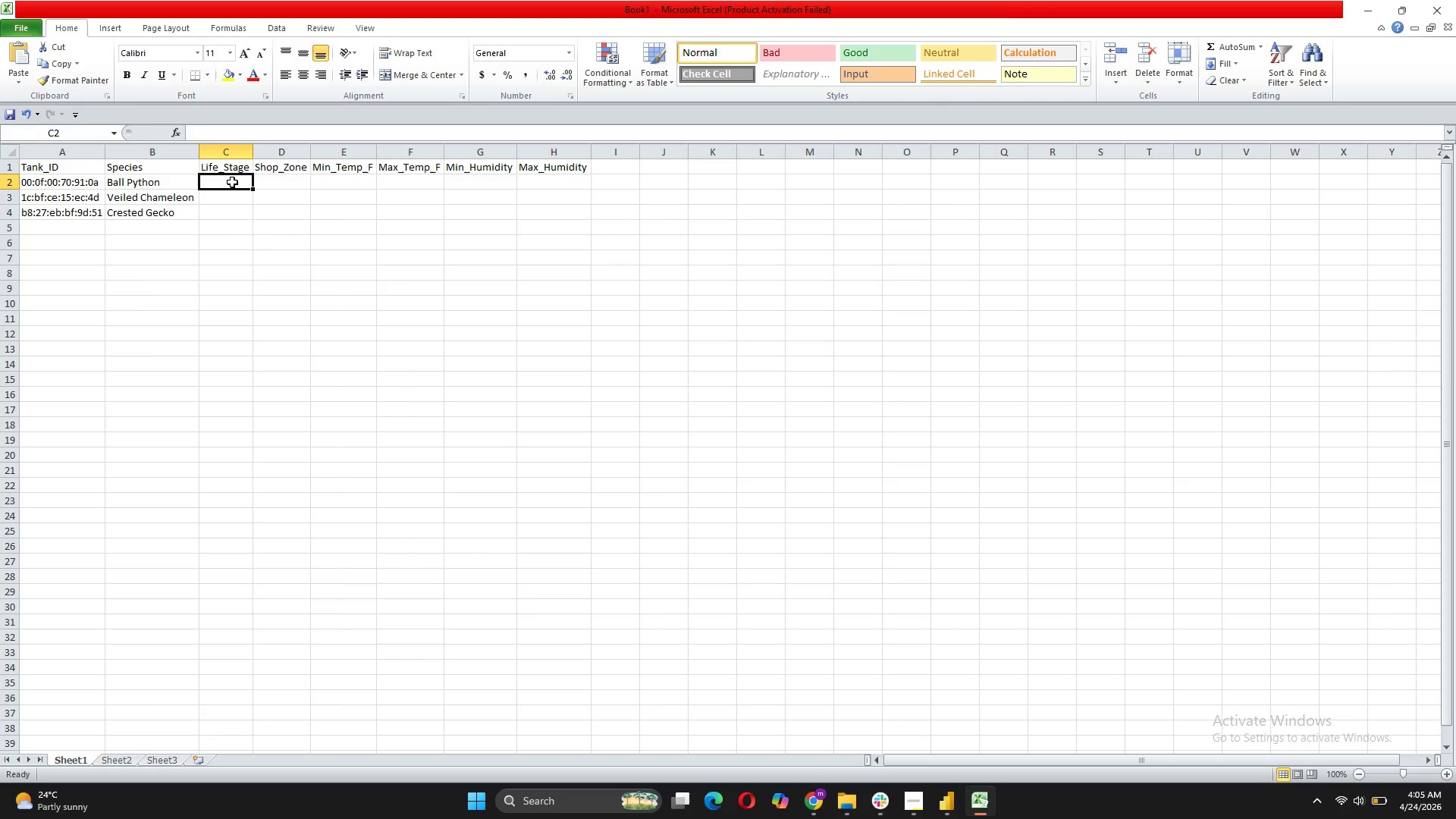 
double_click([232, 182])
 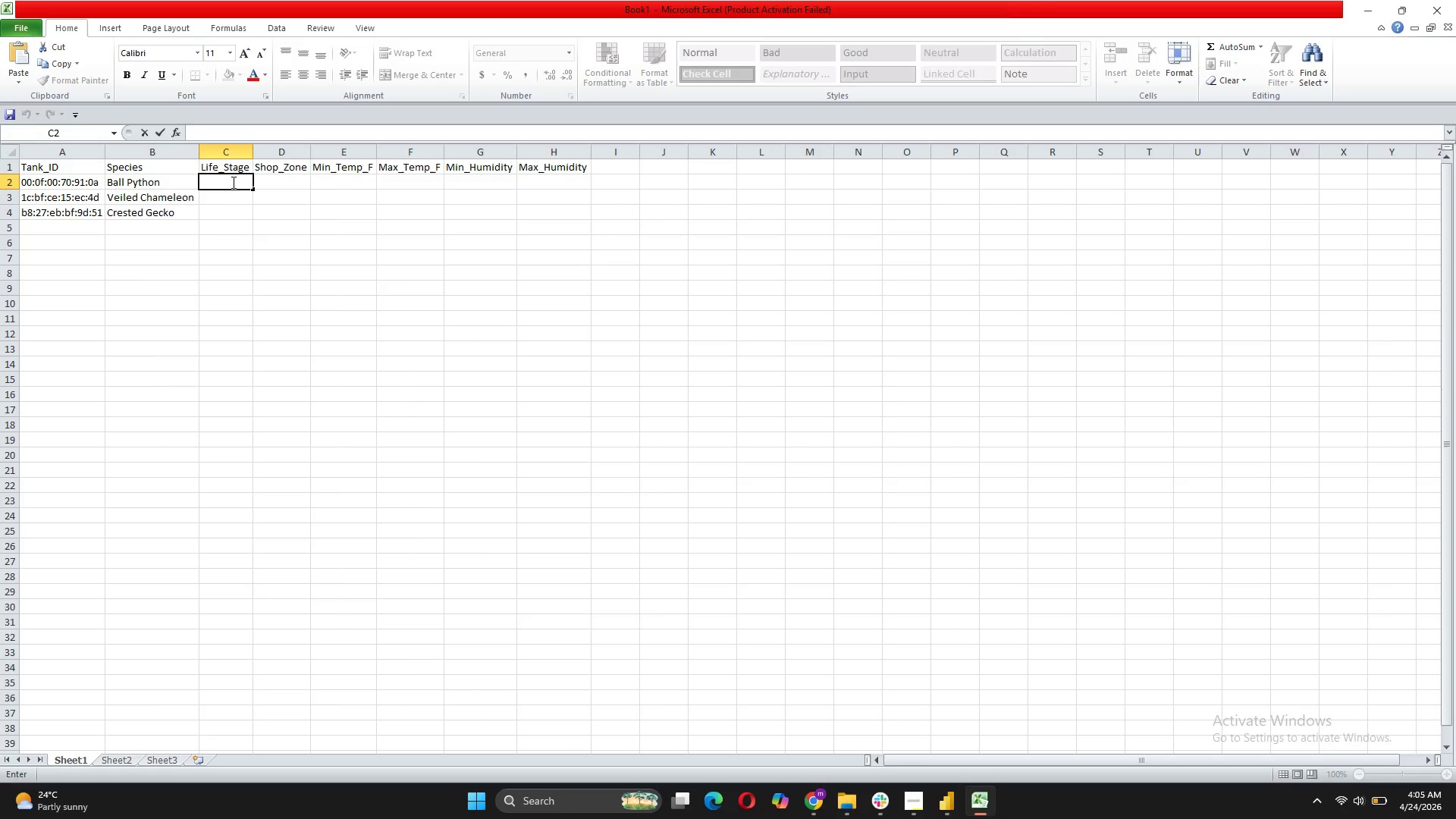 
type(Adult)
 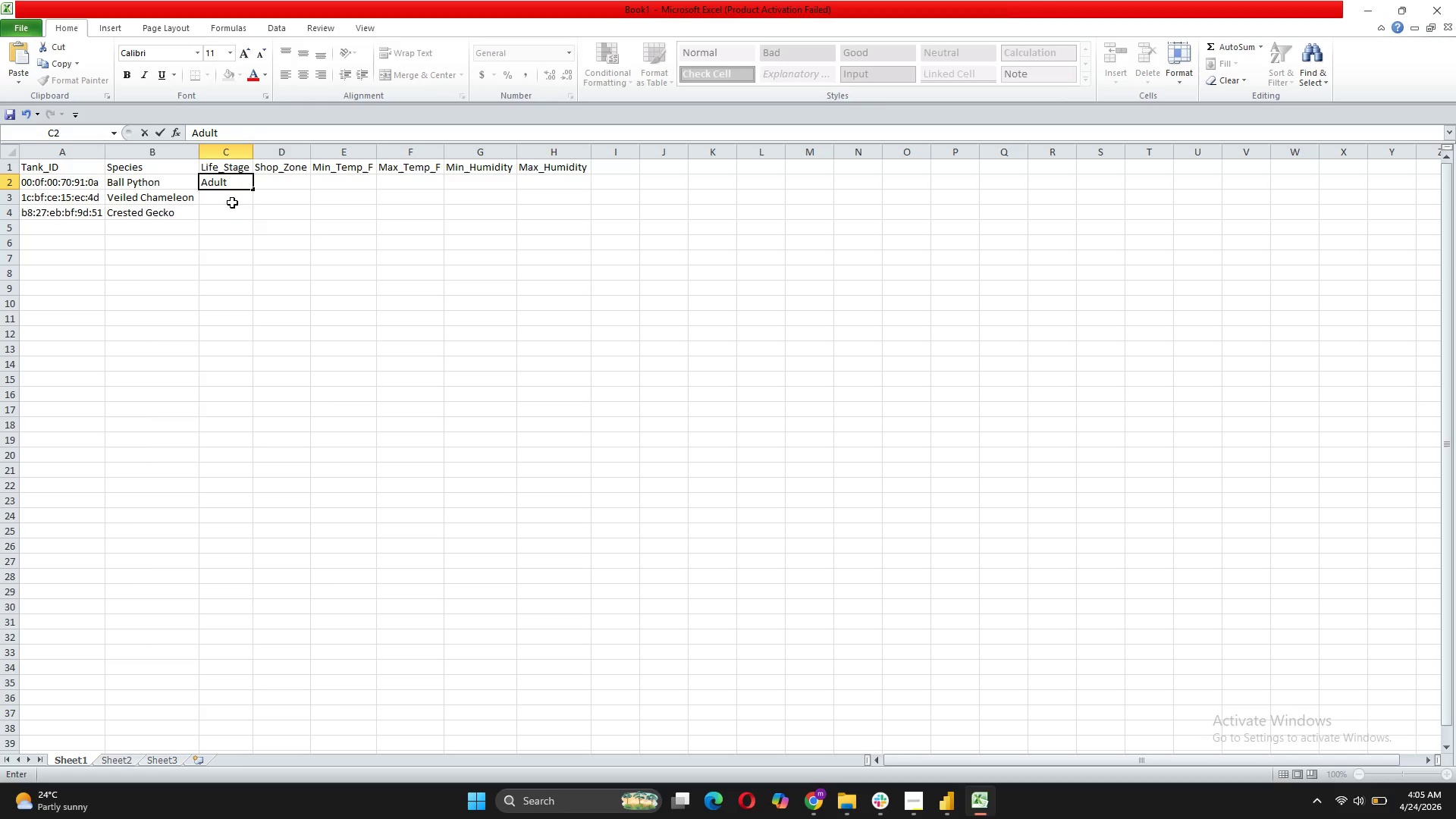 
left_click([234, 199])
 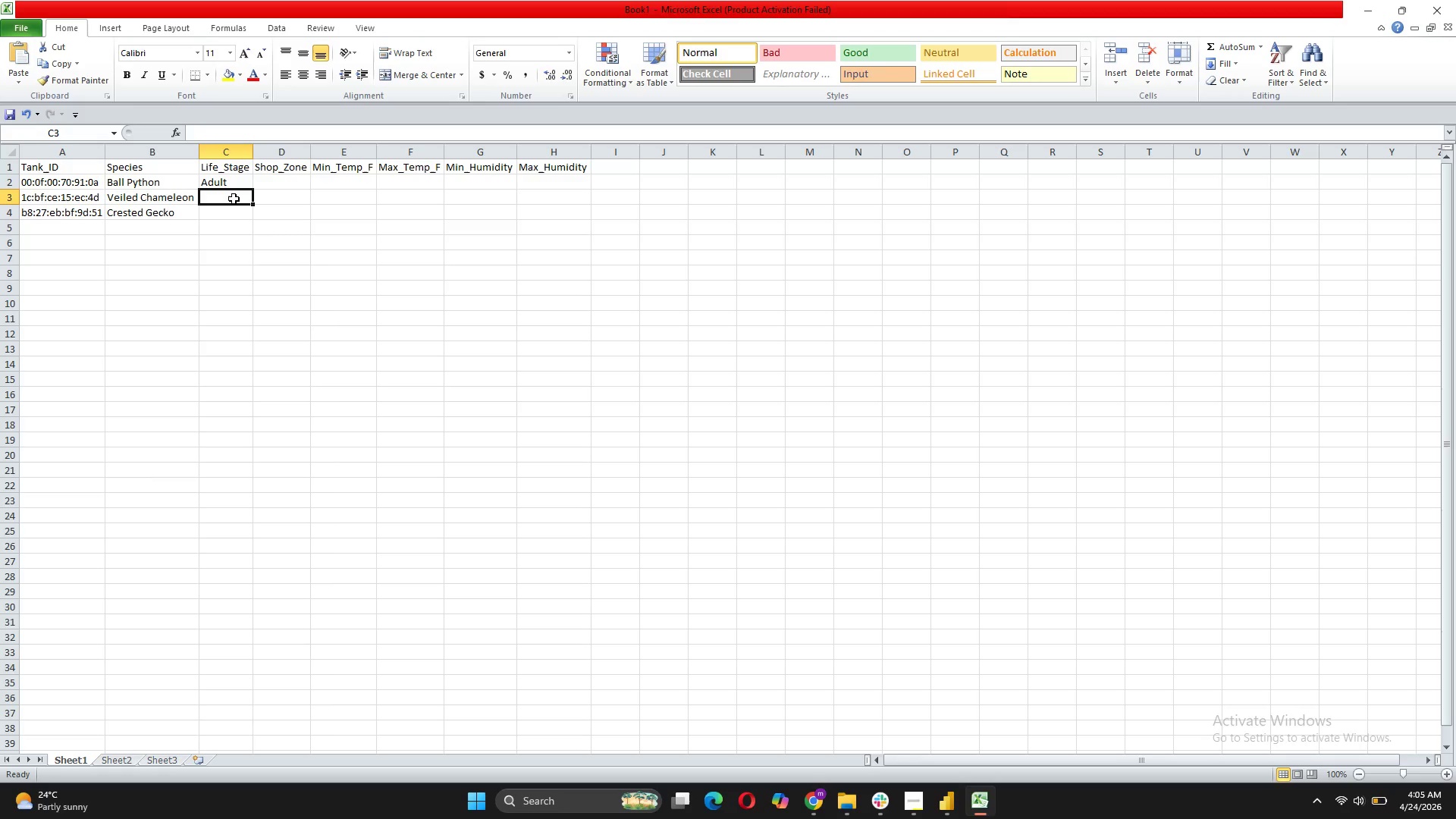 
double_click([234, 199])
 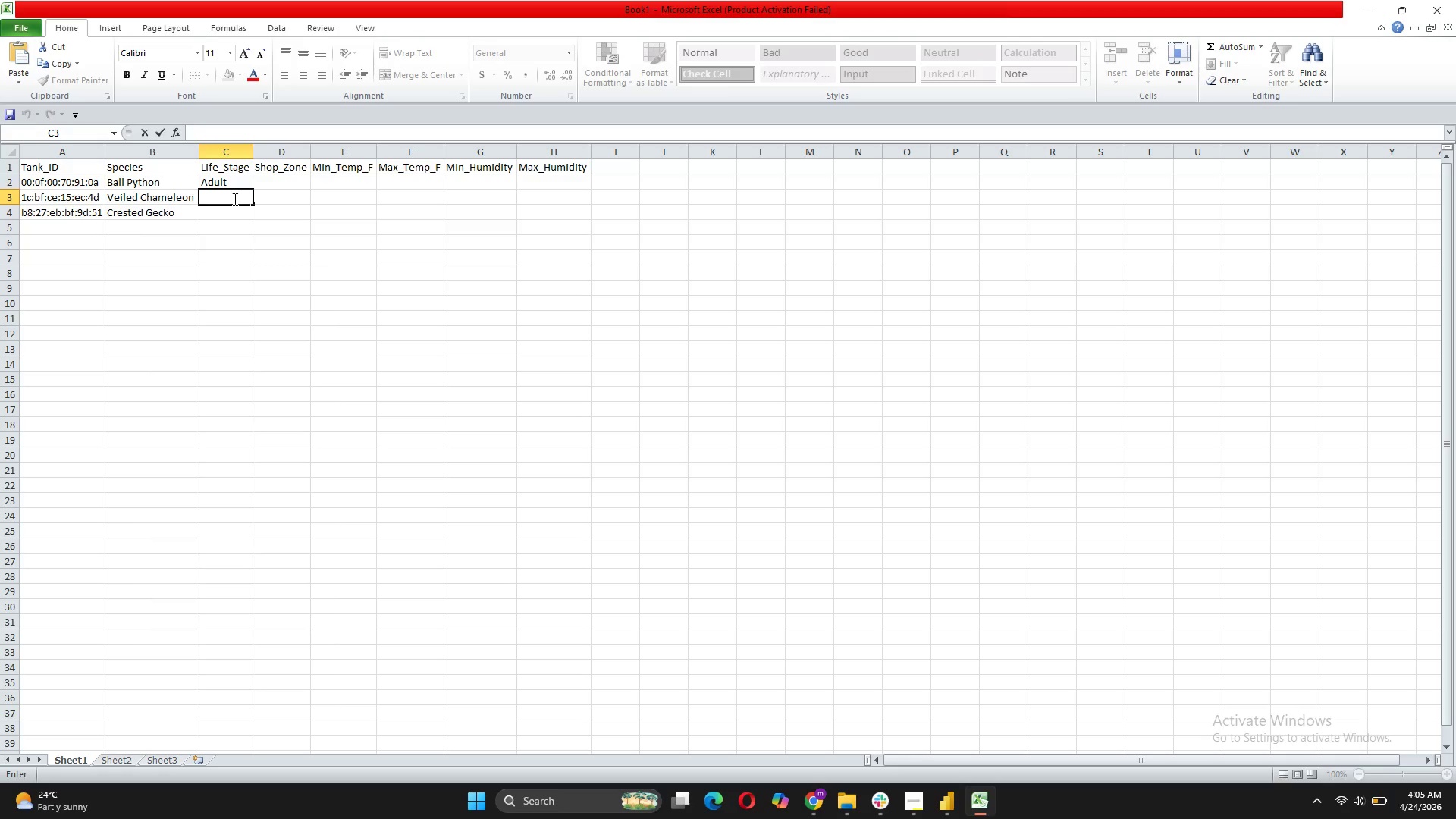 
type(Hatchling)
 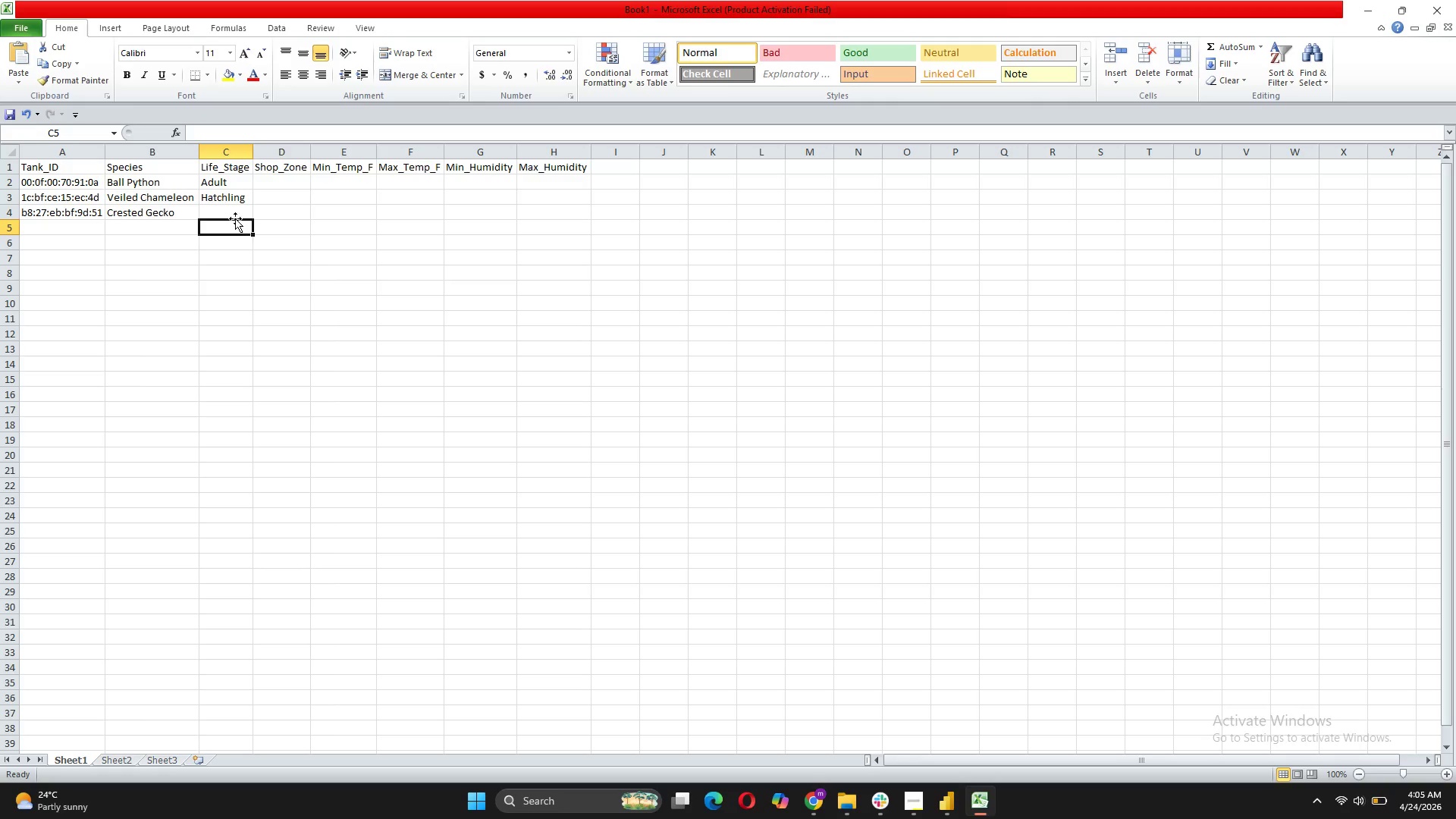 
double_click([234, 212])
 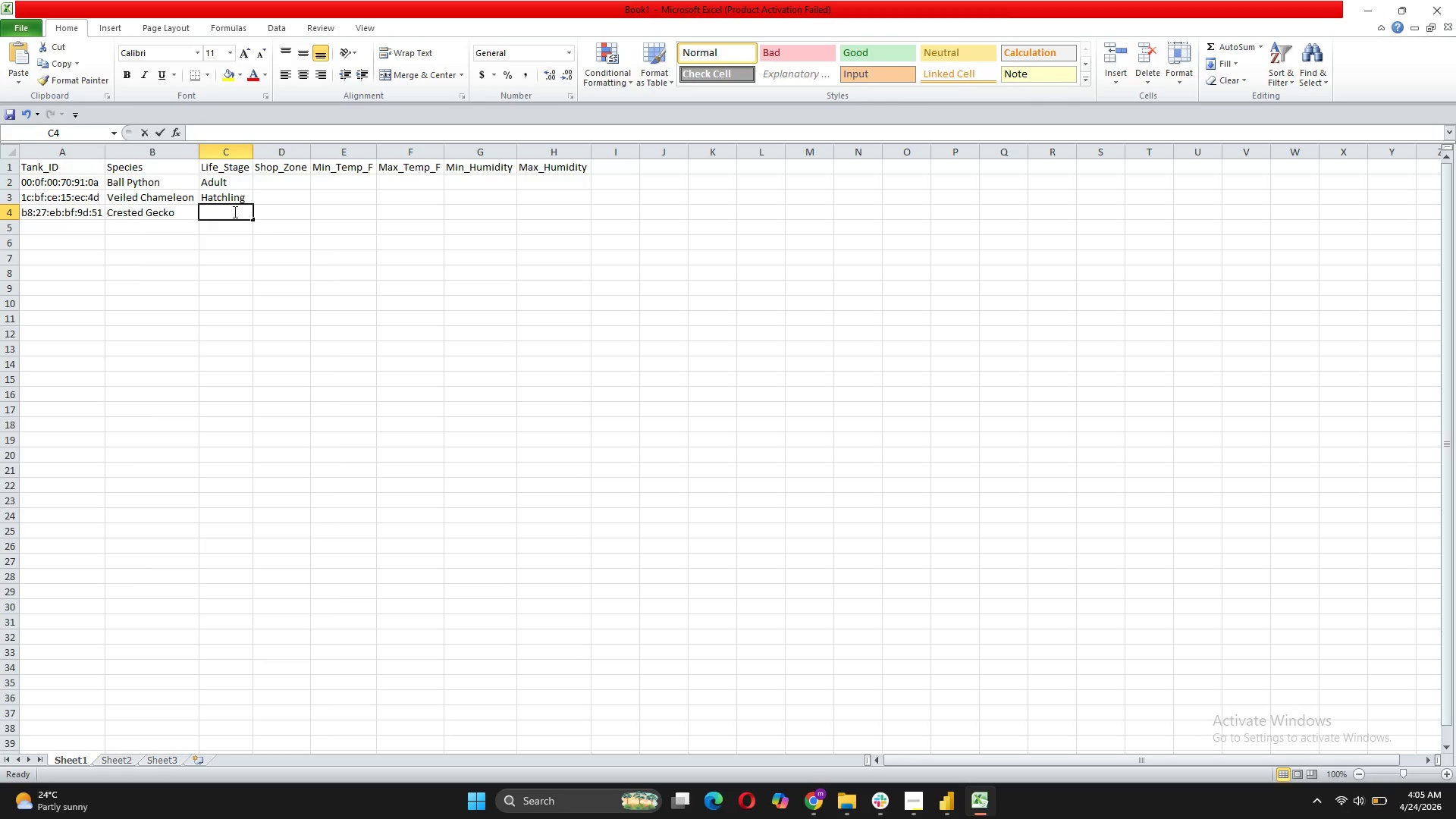 
triple_click([234, 212])
 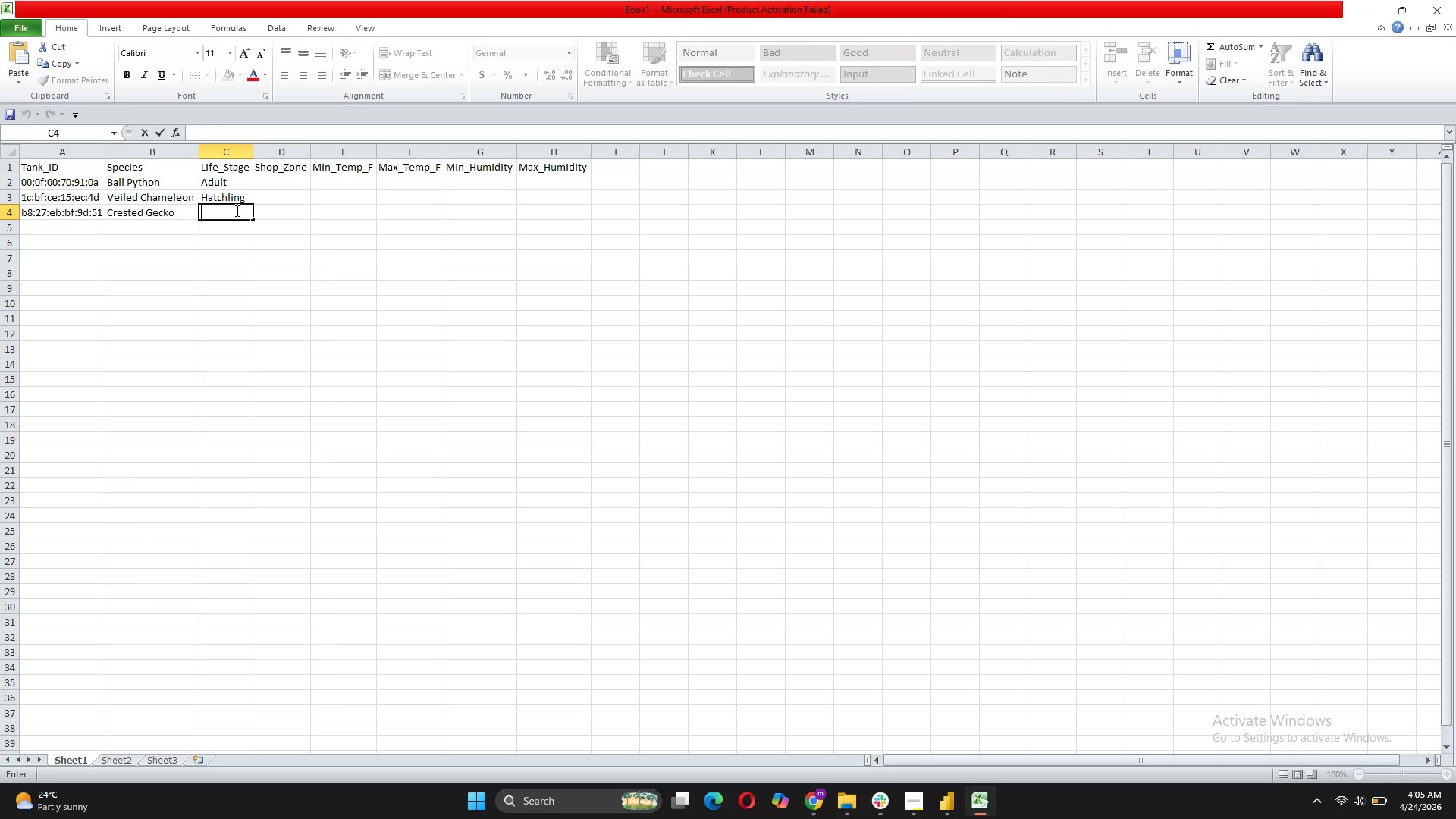 
type(Adult)
 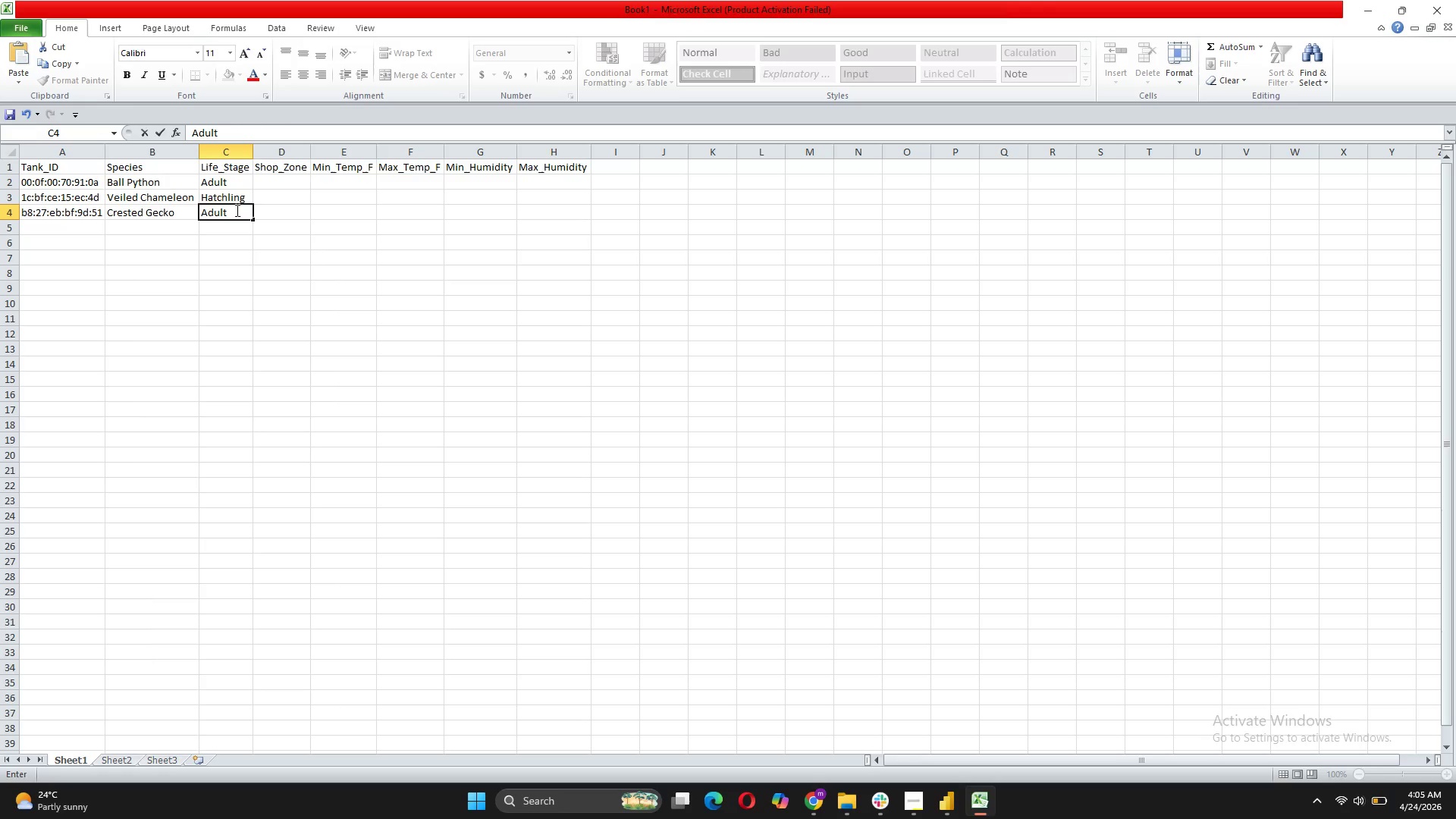 
key(Enter)
 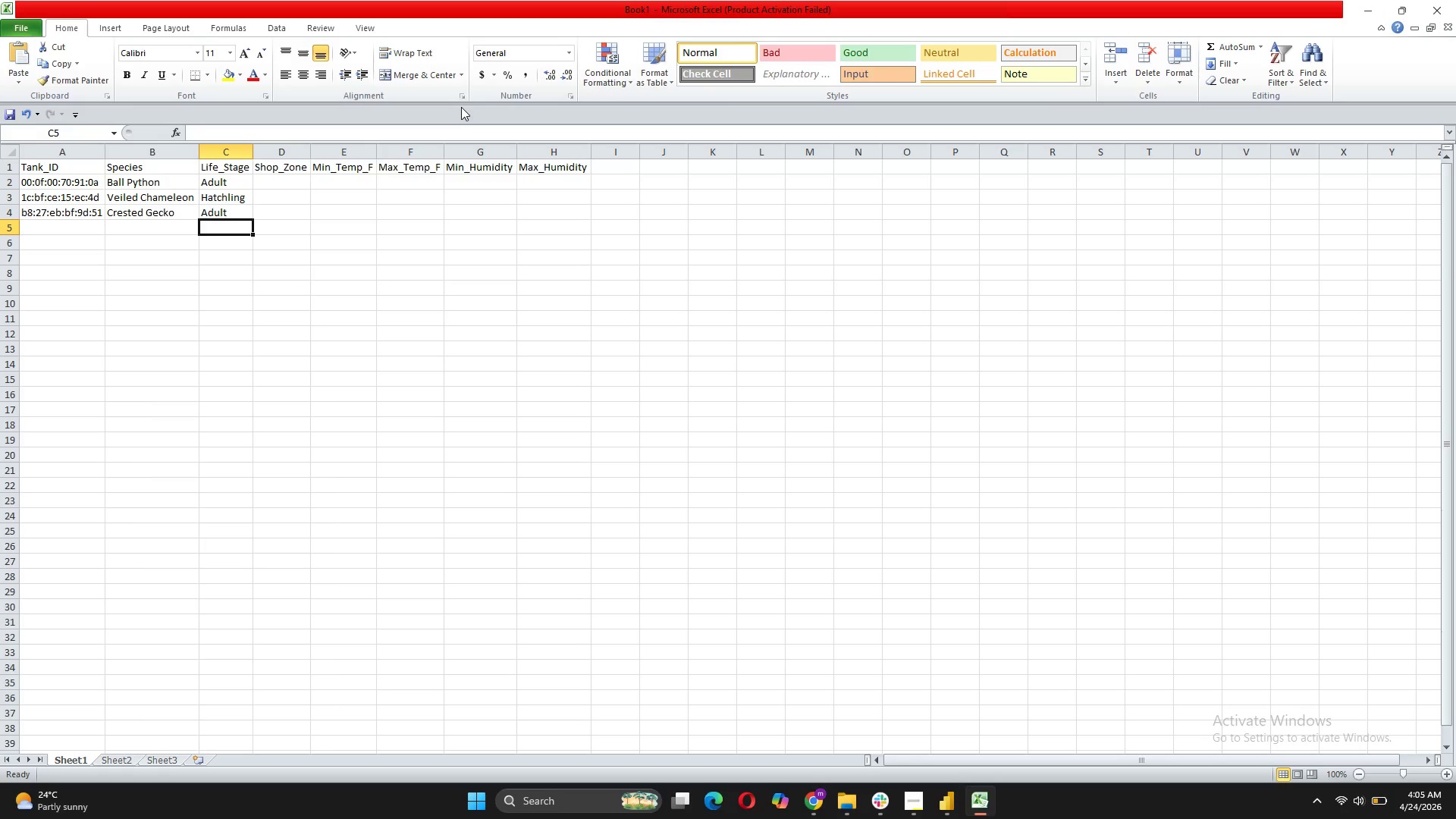 
left_click([303, 181])
 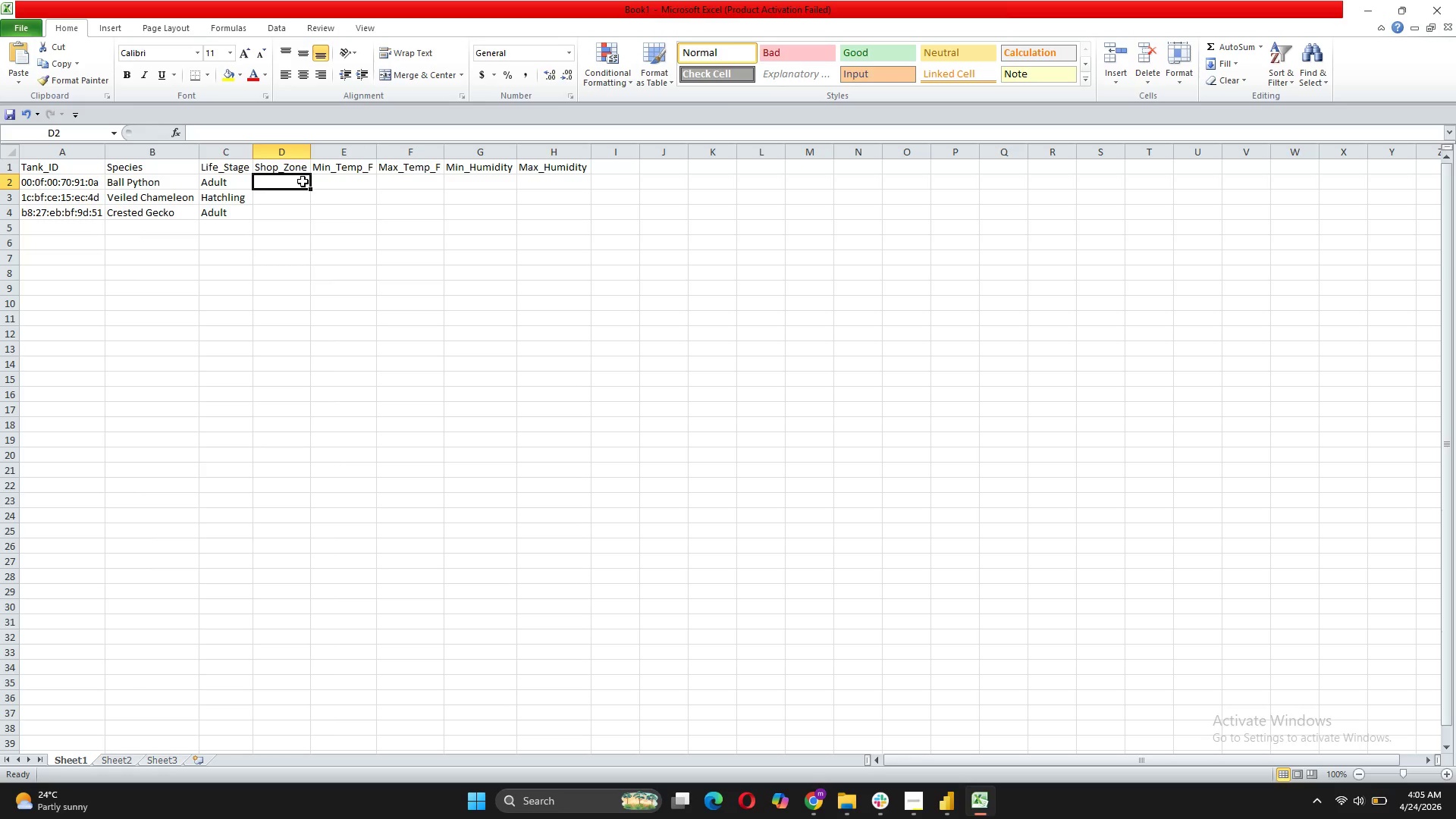 
type(Showroom)
 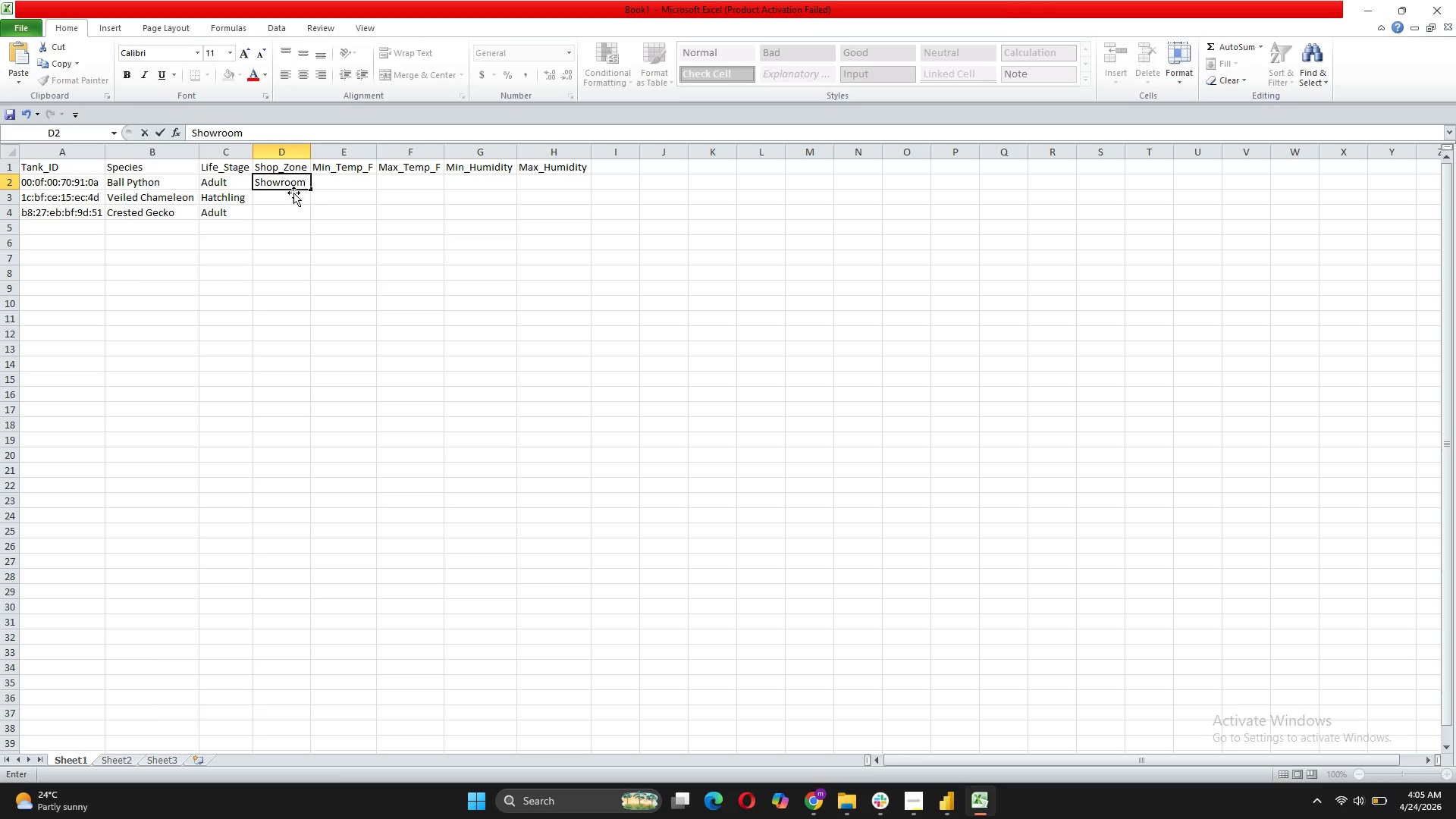 
left_click([298, 197])
 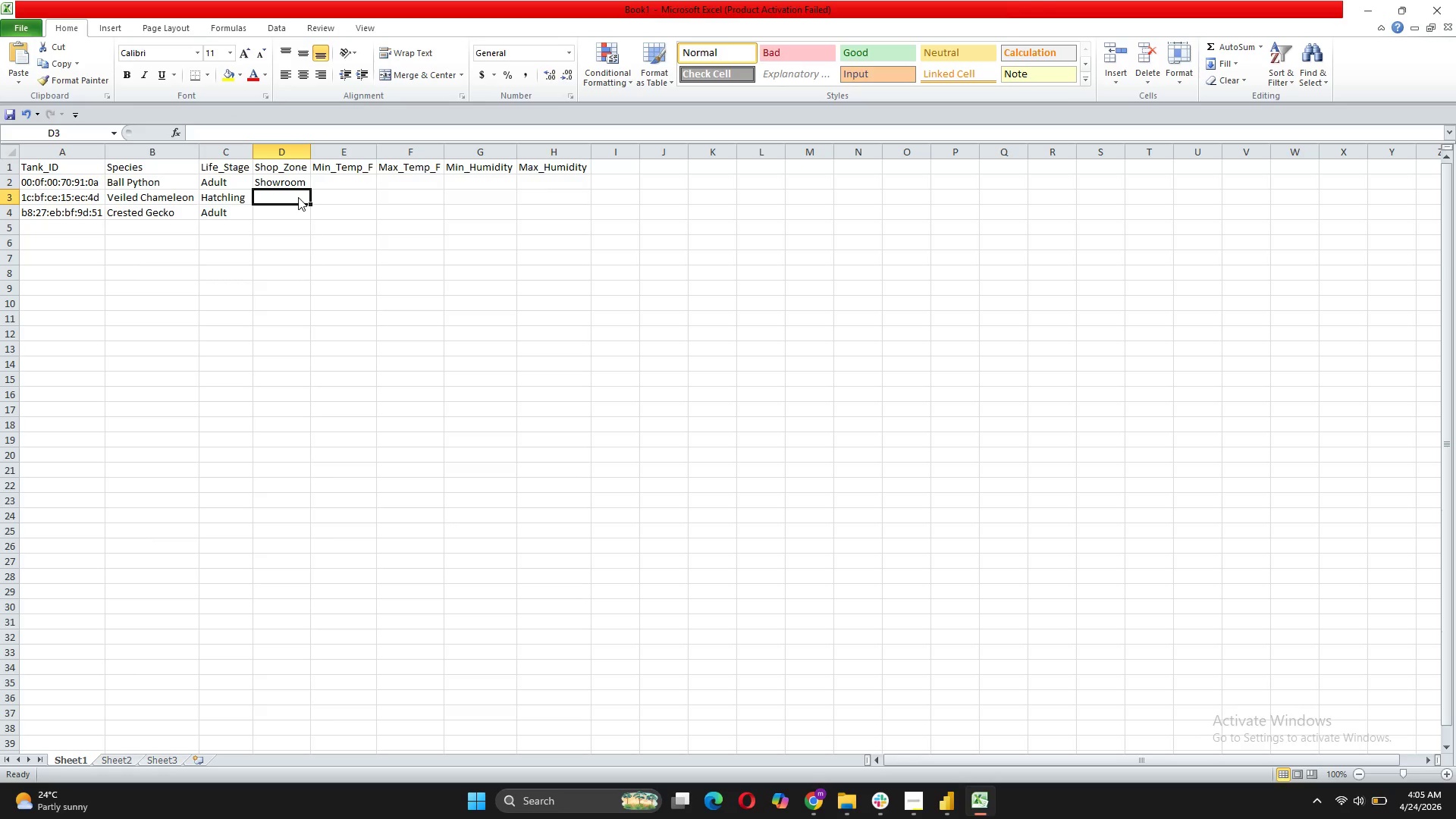 
type(Quarantine)
 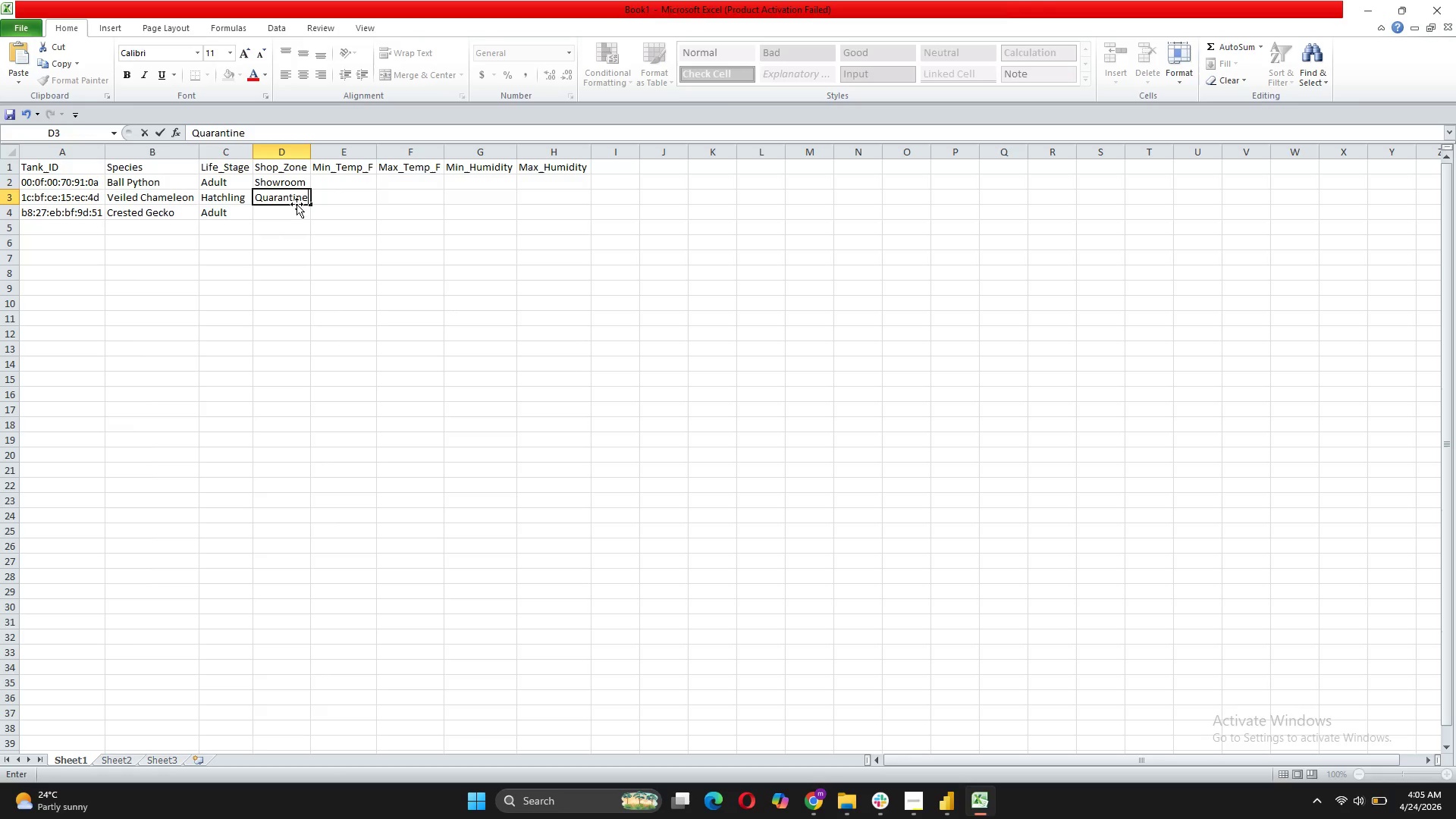 
left_click([292, 213])
 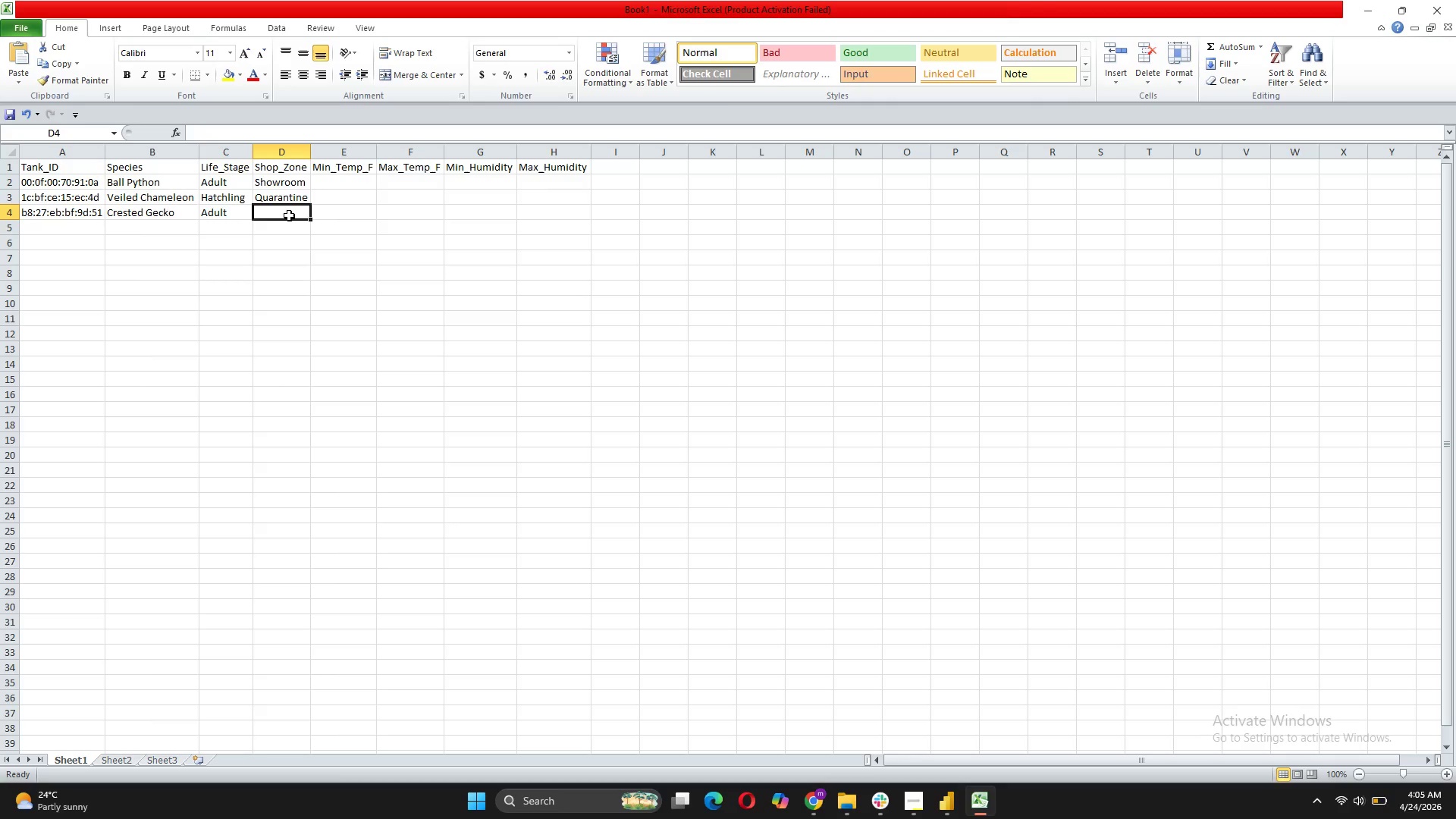 
type(Breediing)
 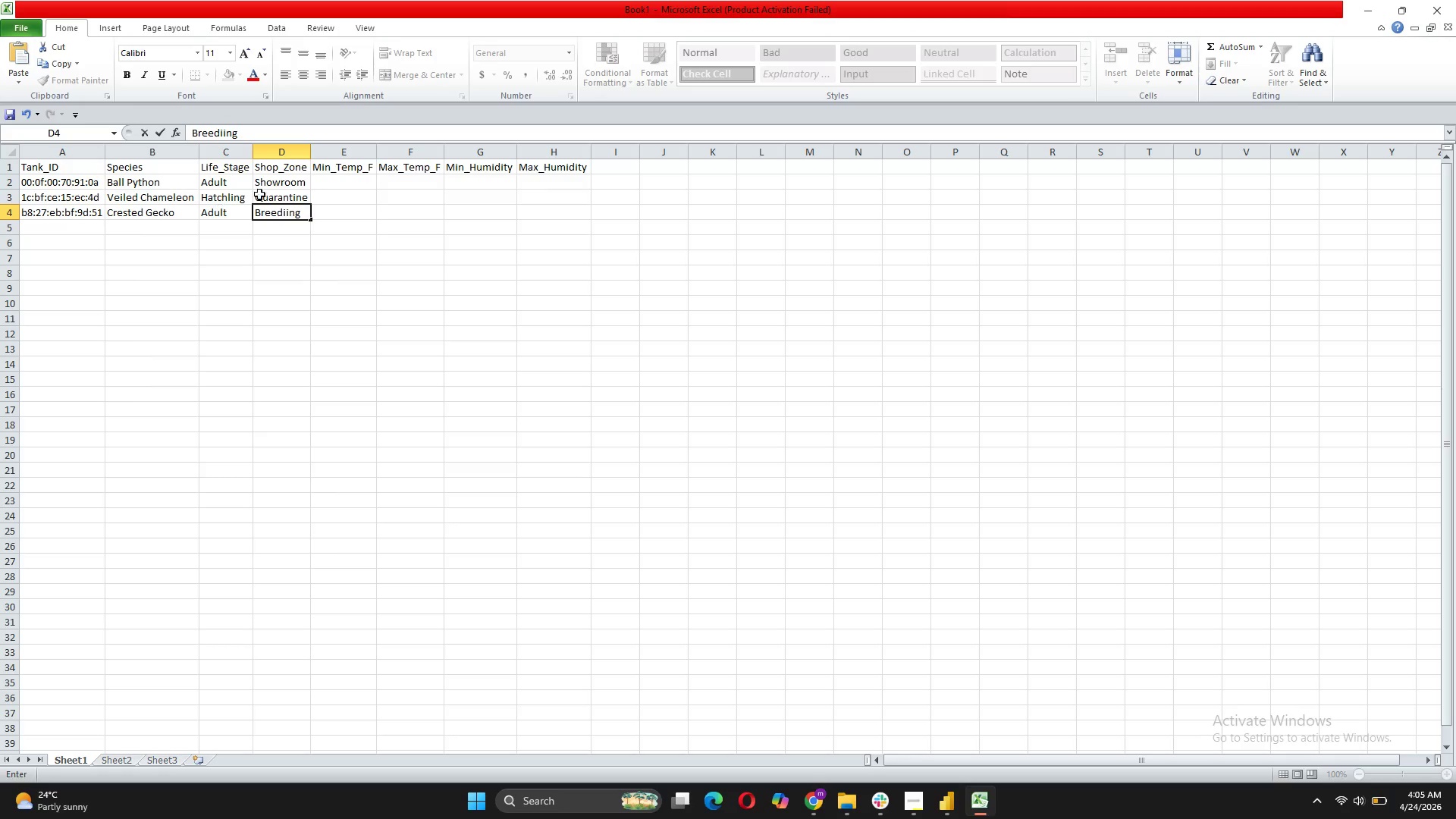 
left_click([325, 175])
 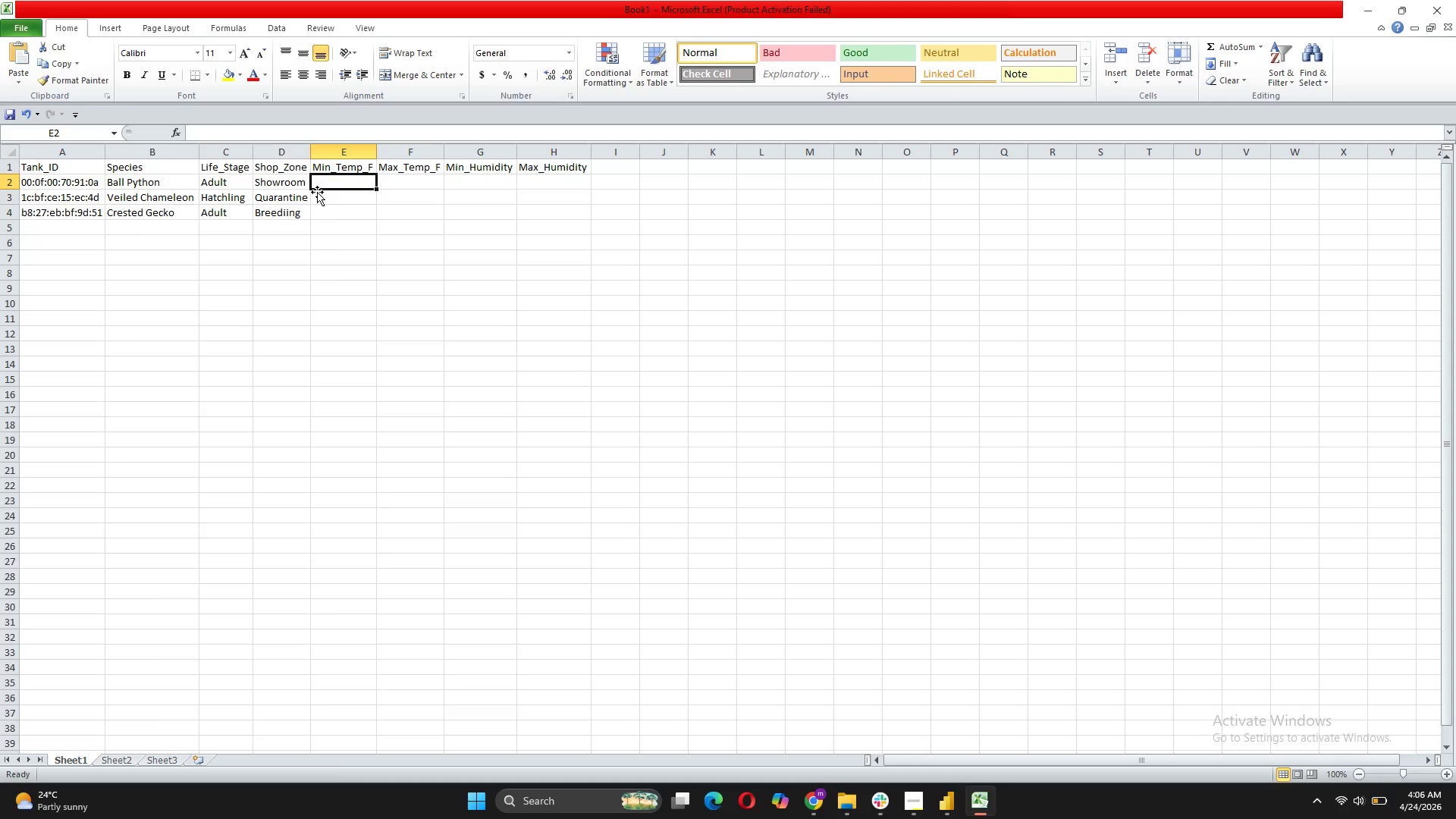 
type(75)
 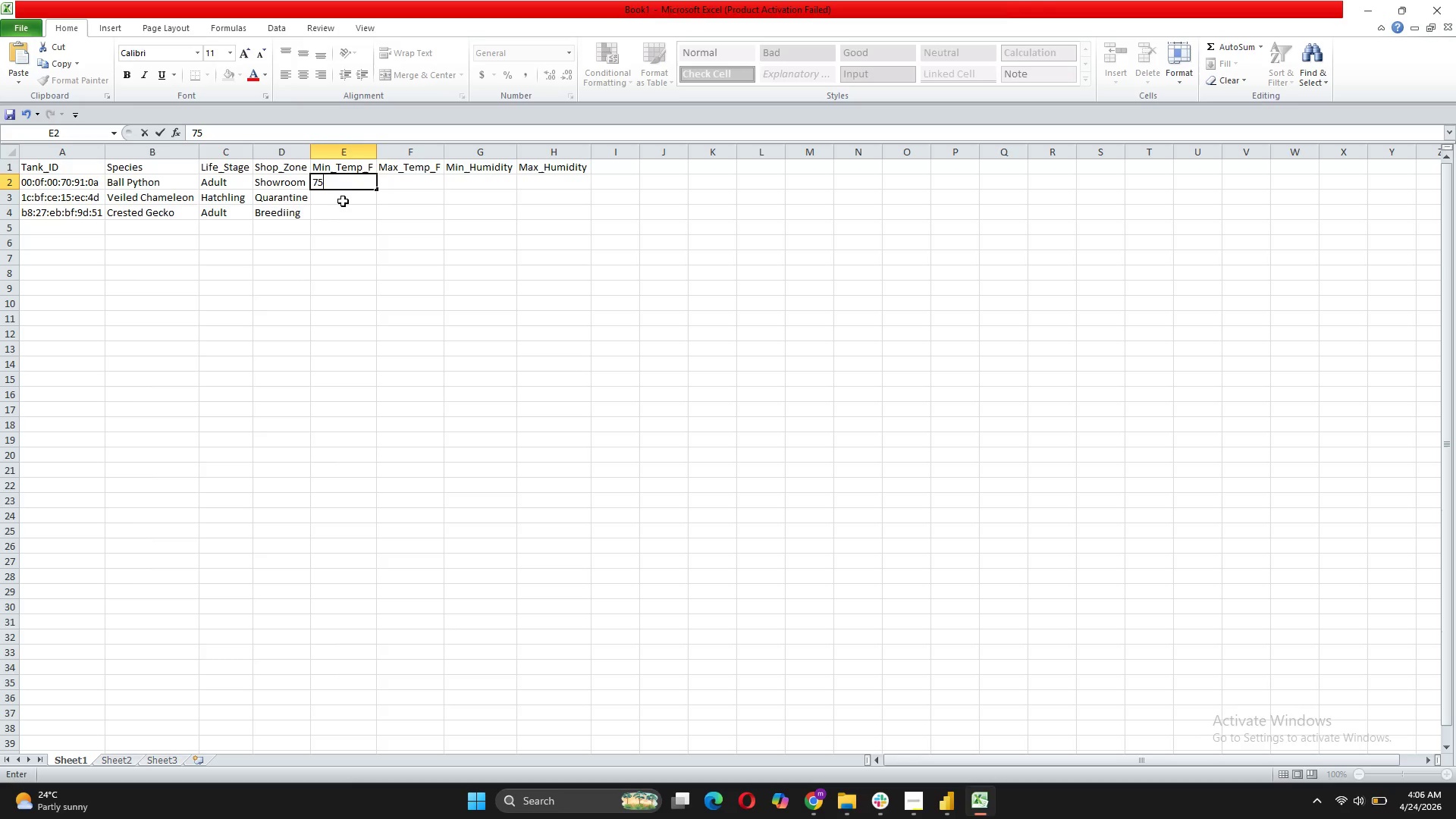 
left_click([345, 199])
 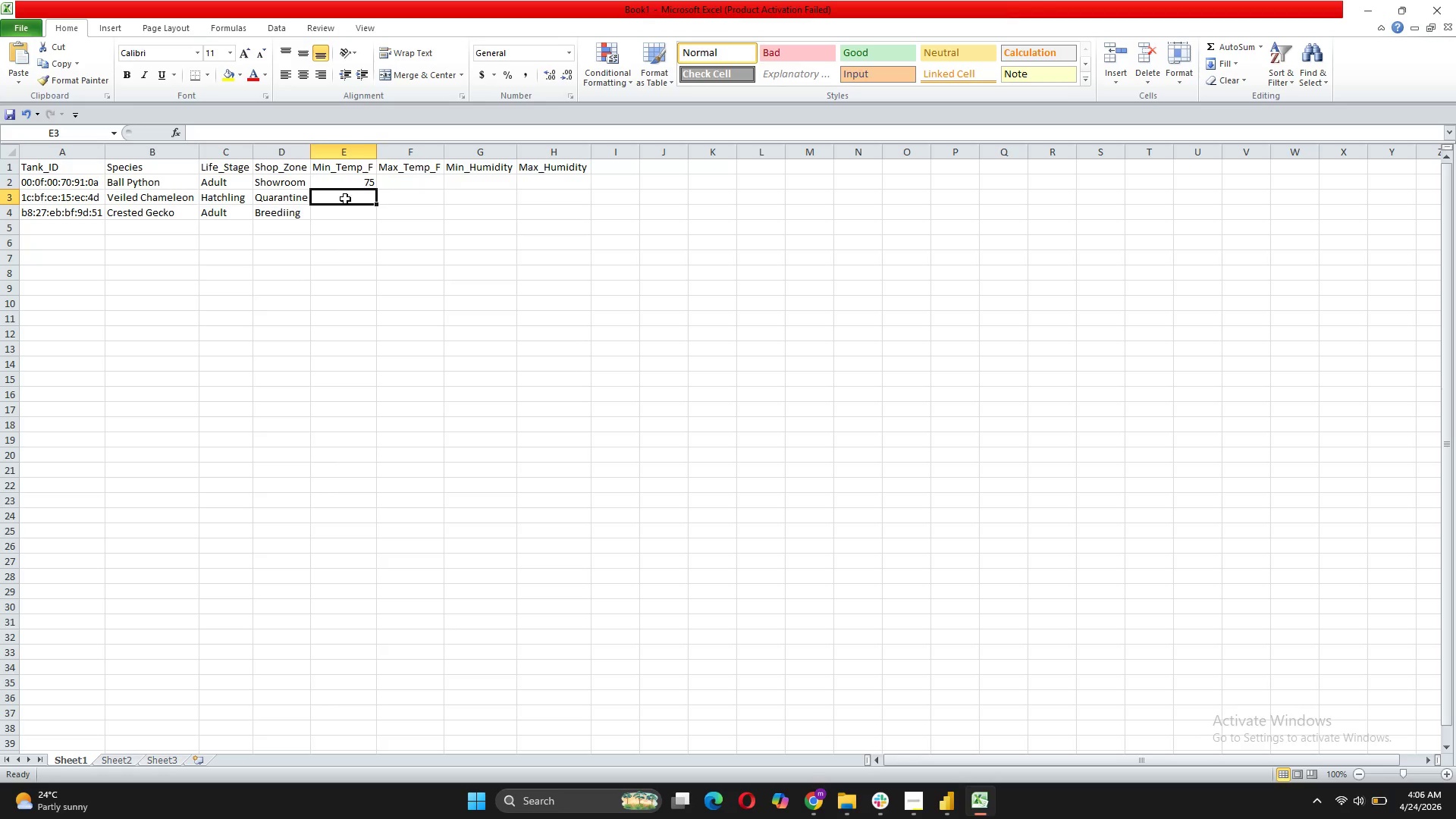 
type(72)
 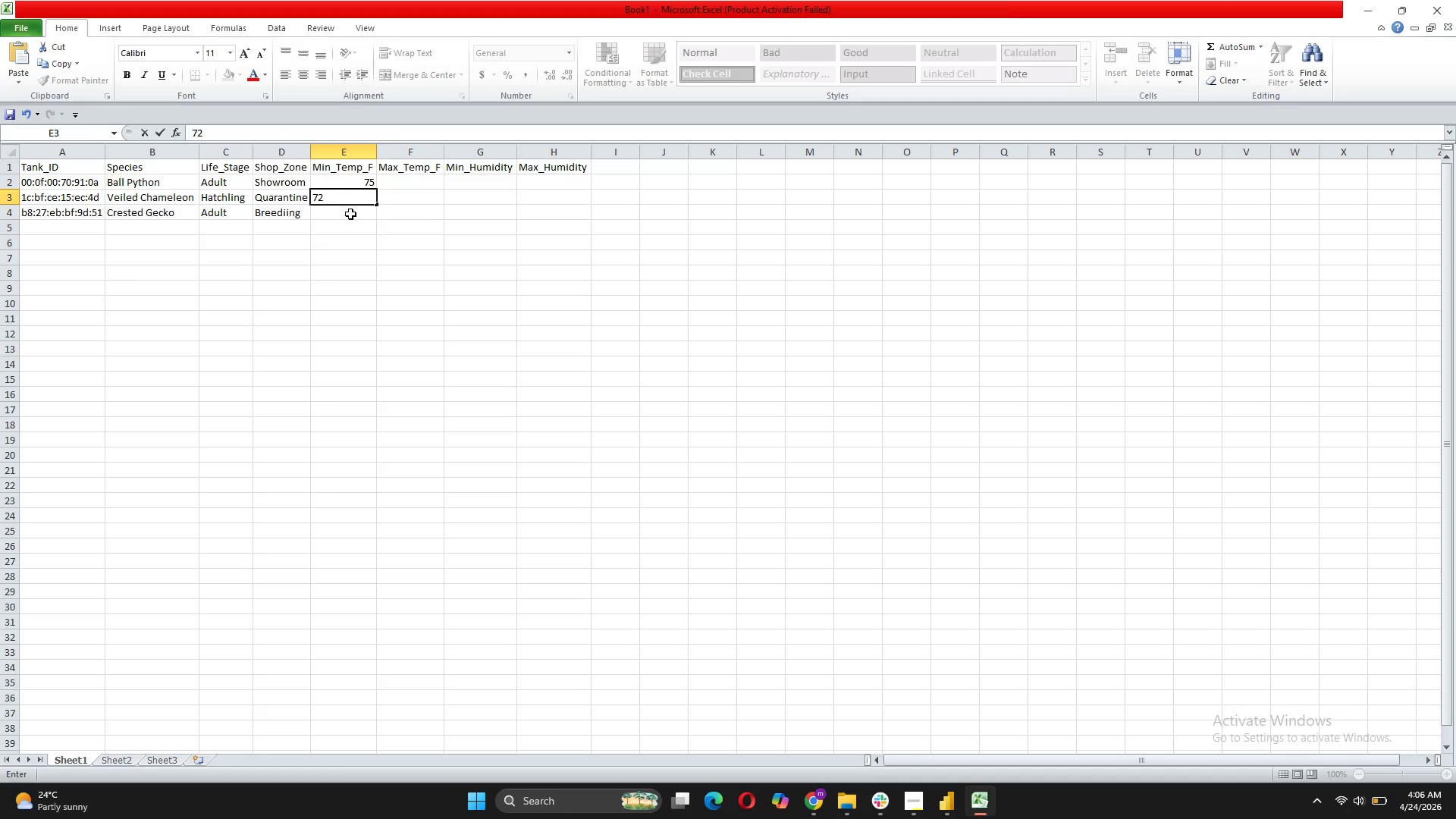 
left_click([350, 214])
 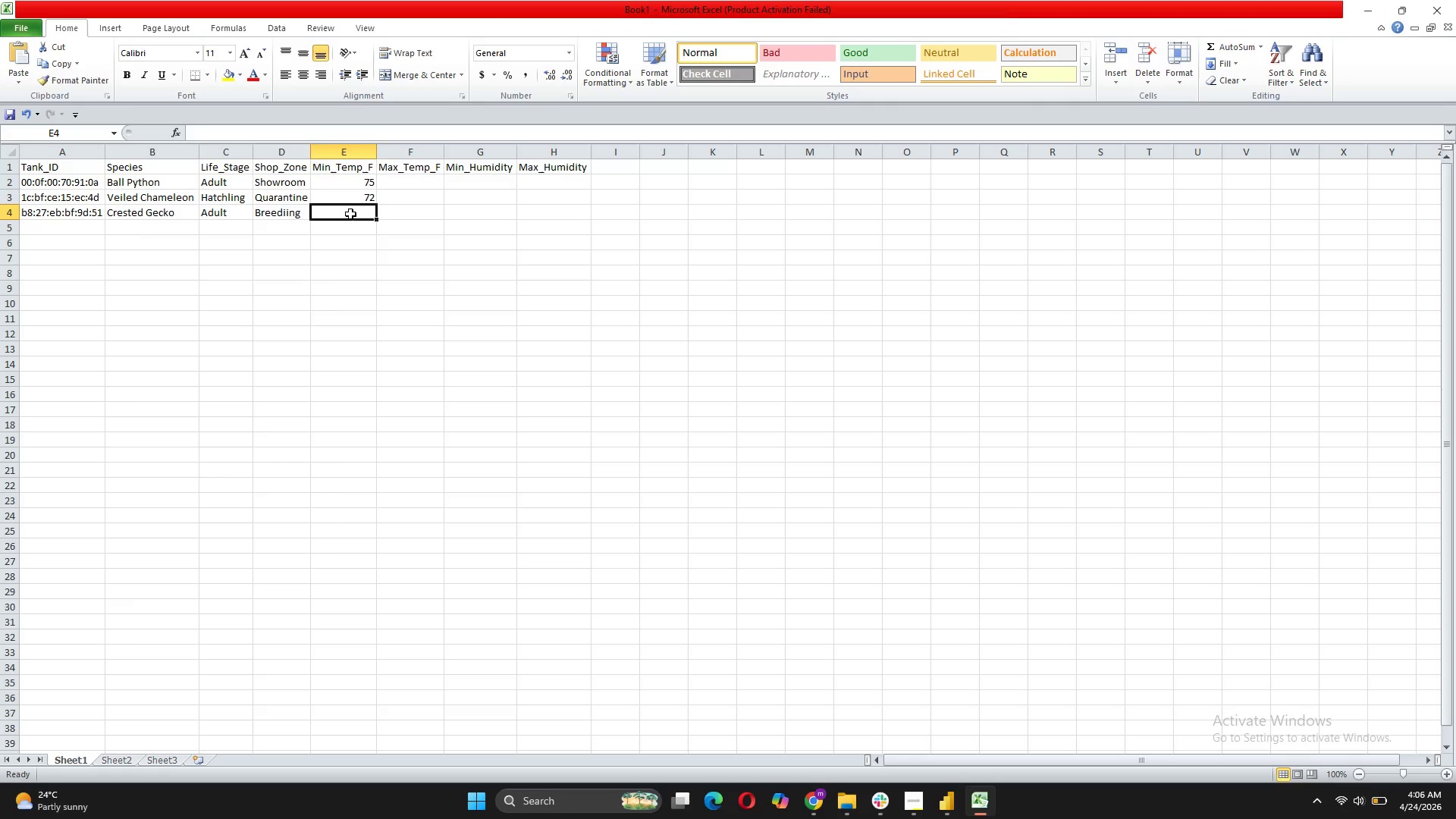 
type(68)
 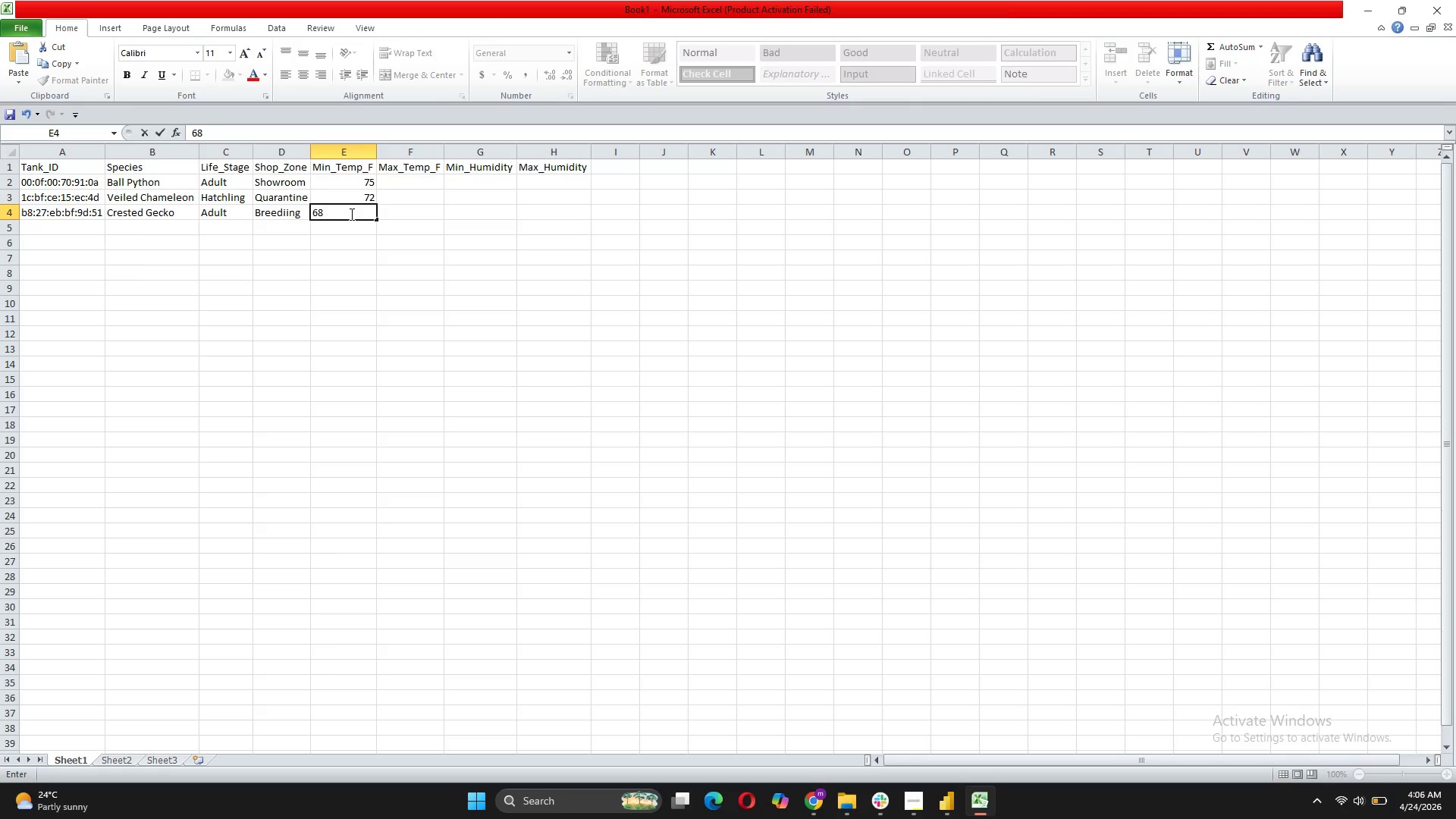 
key(Enter)
 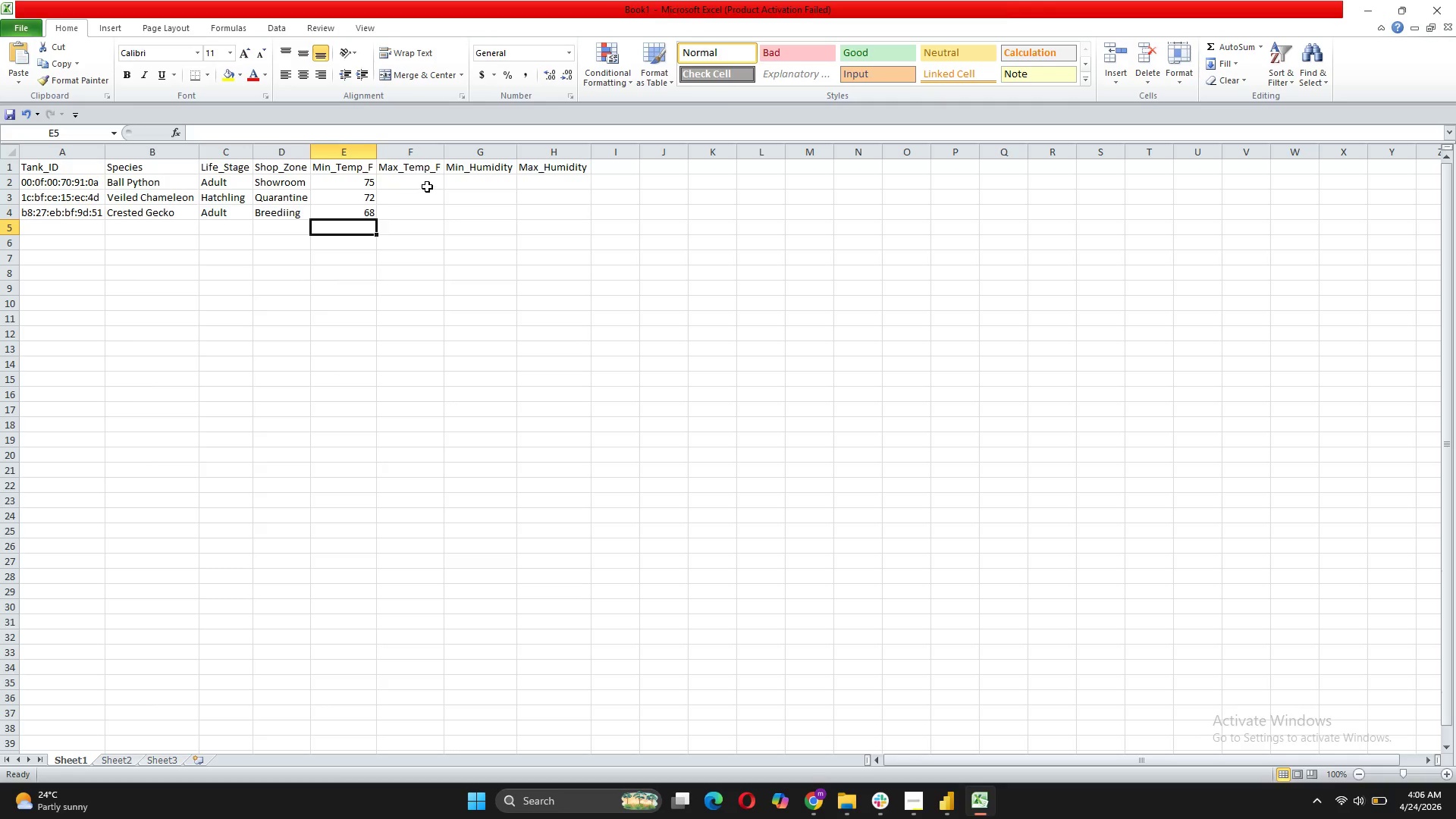 
left_click([427, 187])
 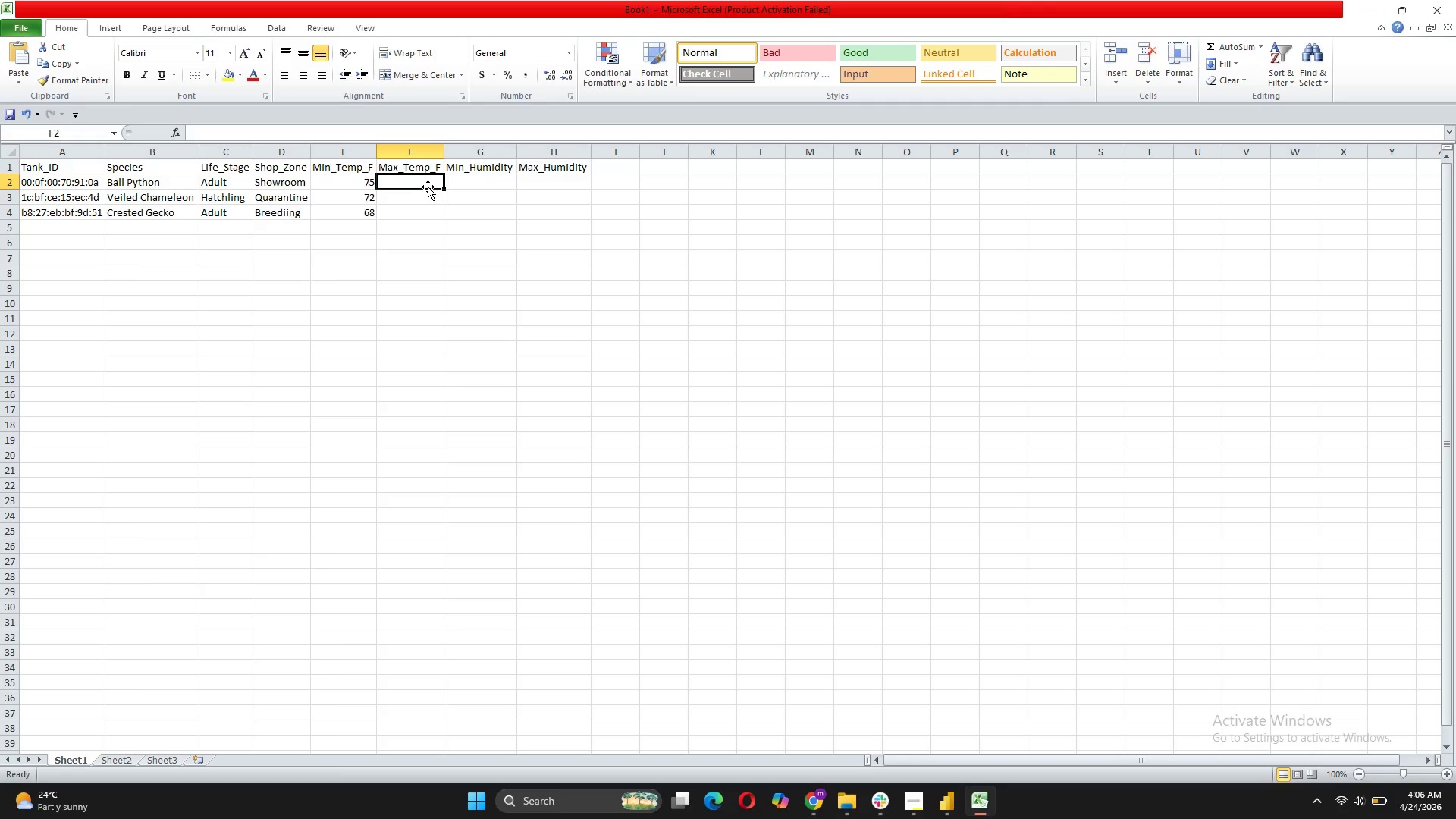 
type(88)
 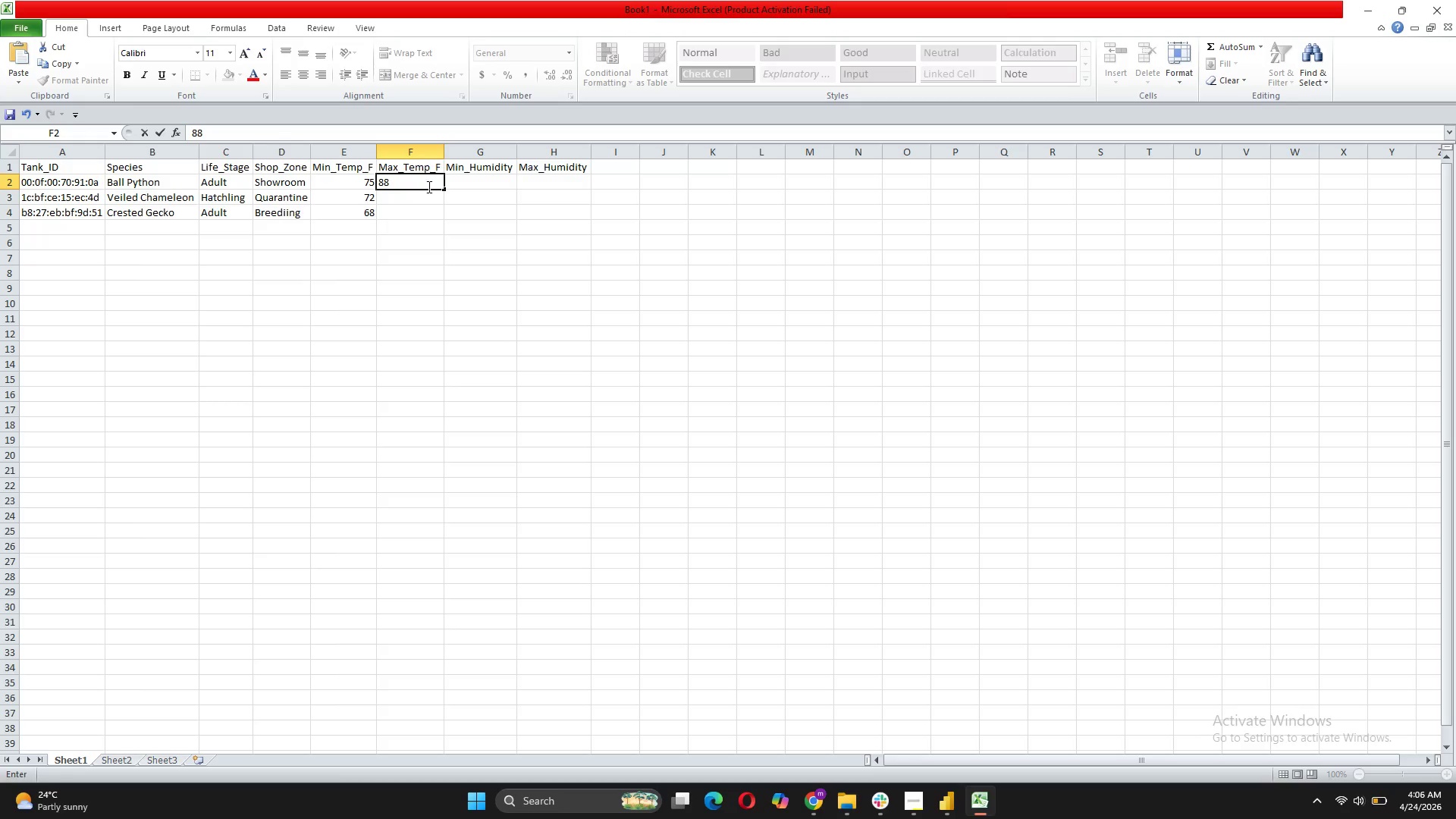 
key(Enter)
 